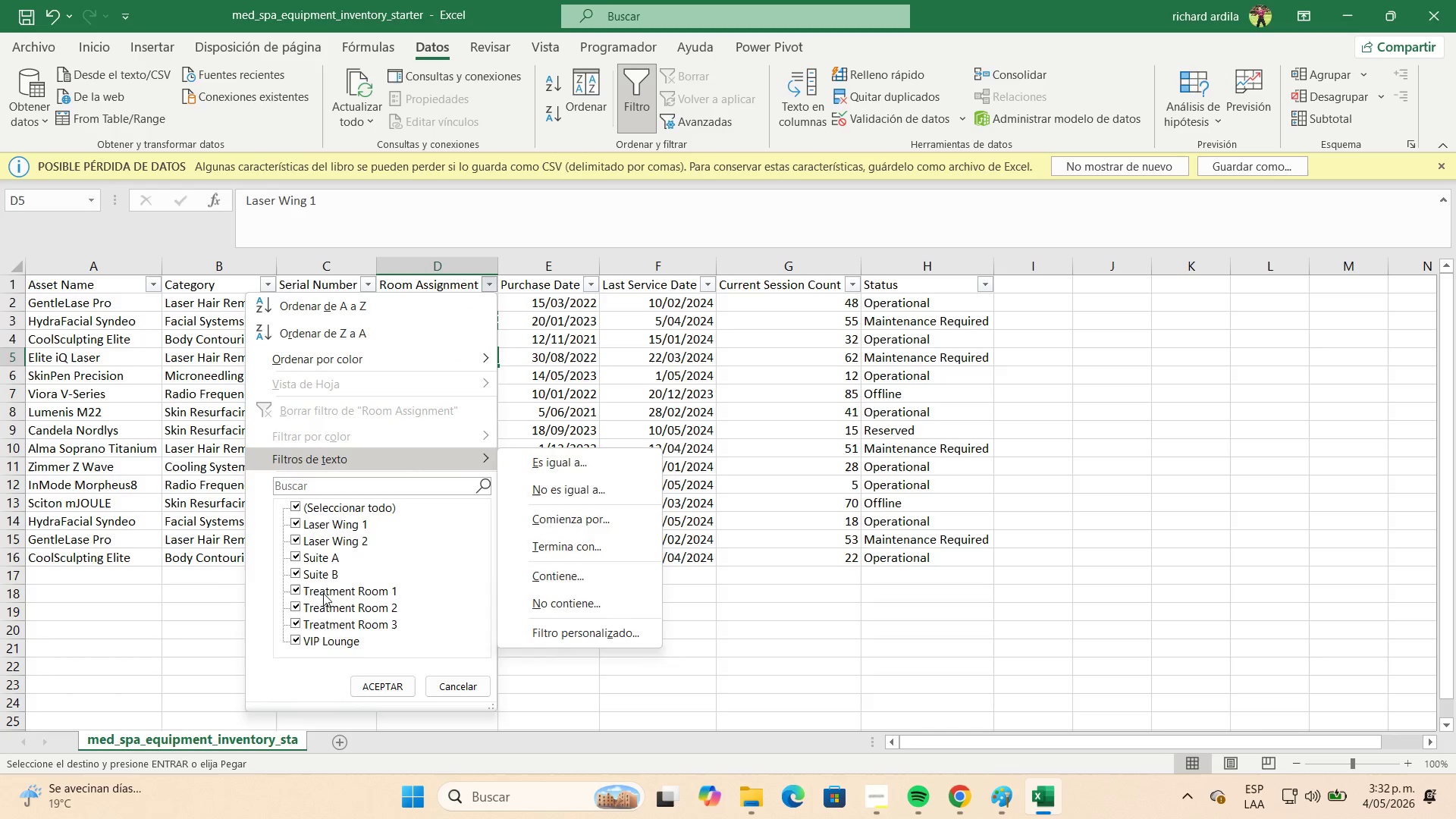 
left_click([295, 593])
 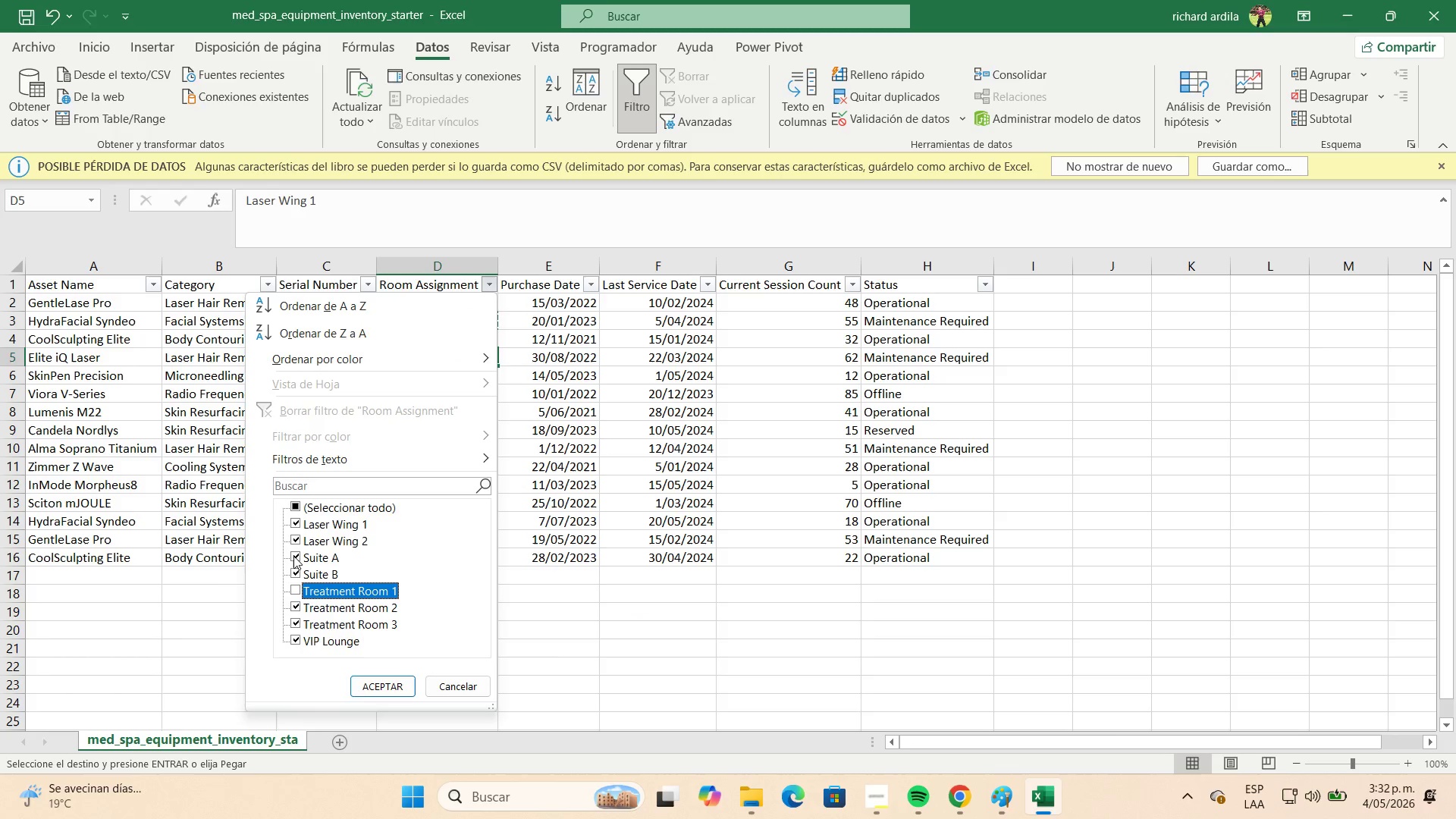 
left_click([294, 554])
 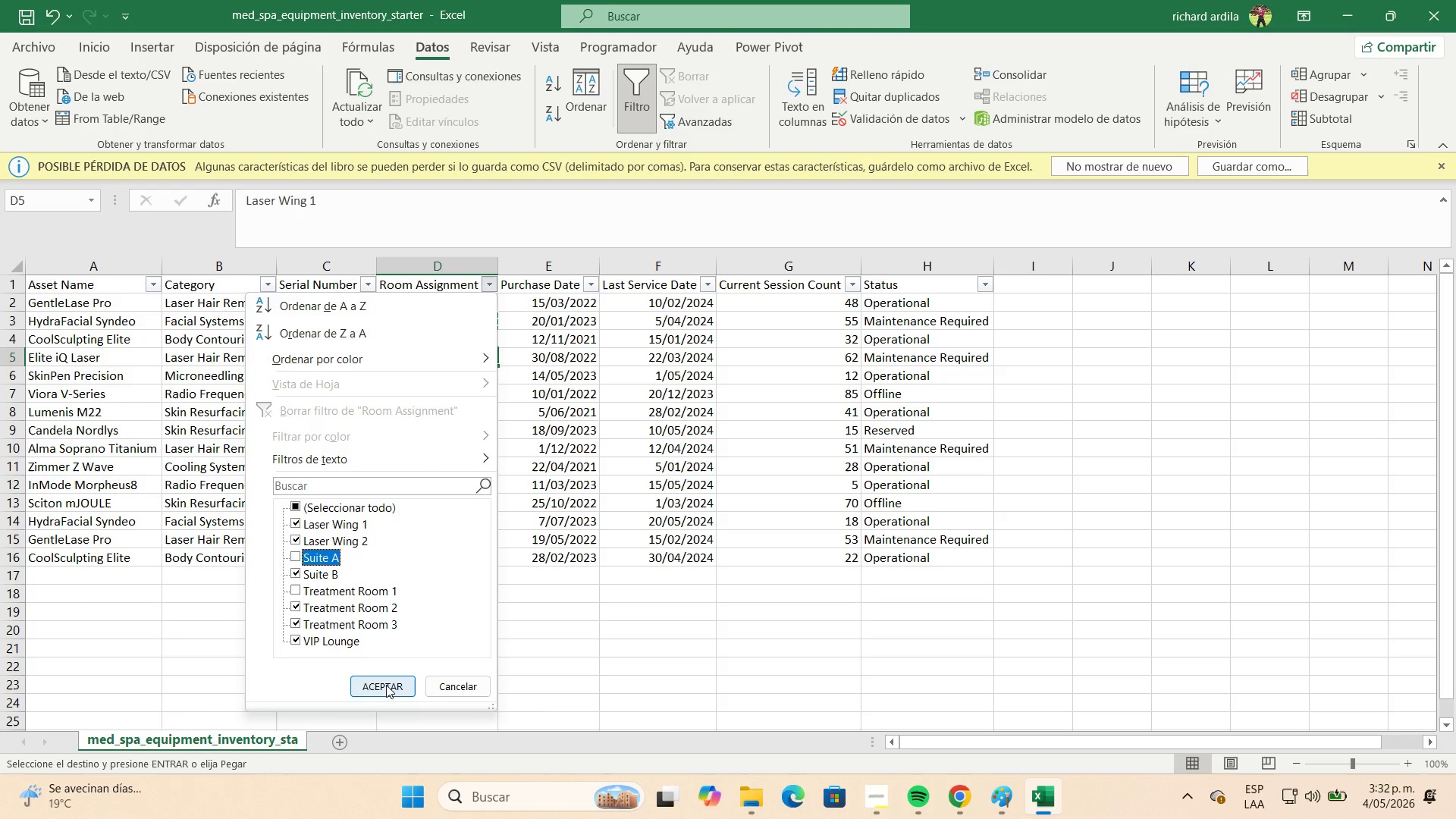 
wait(6.83)
 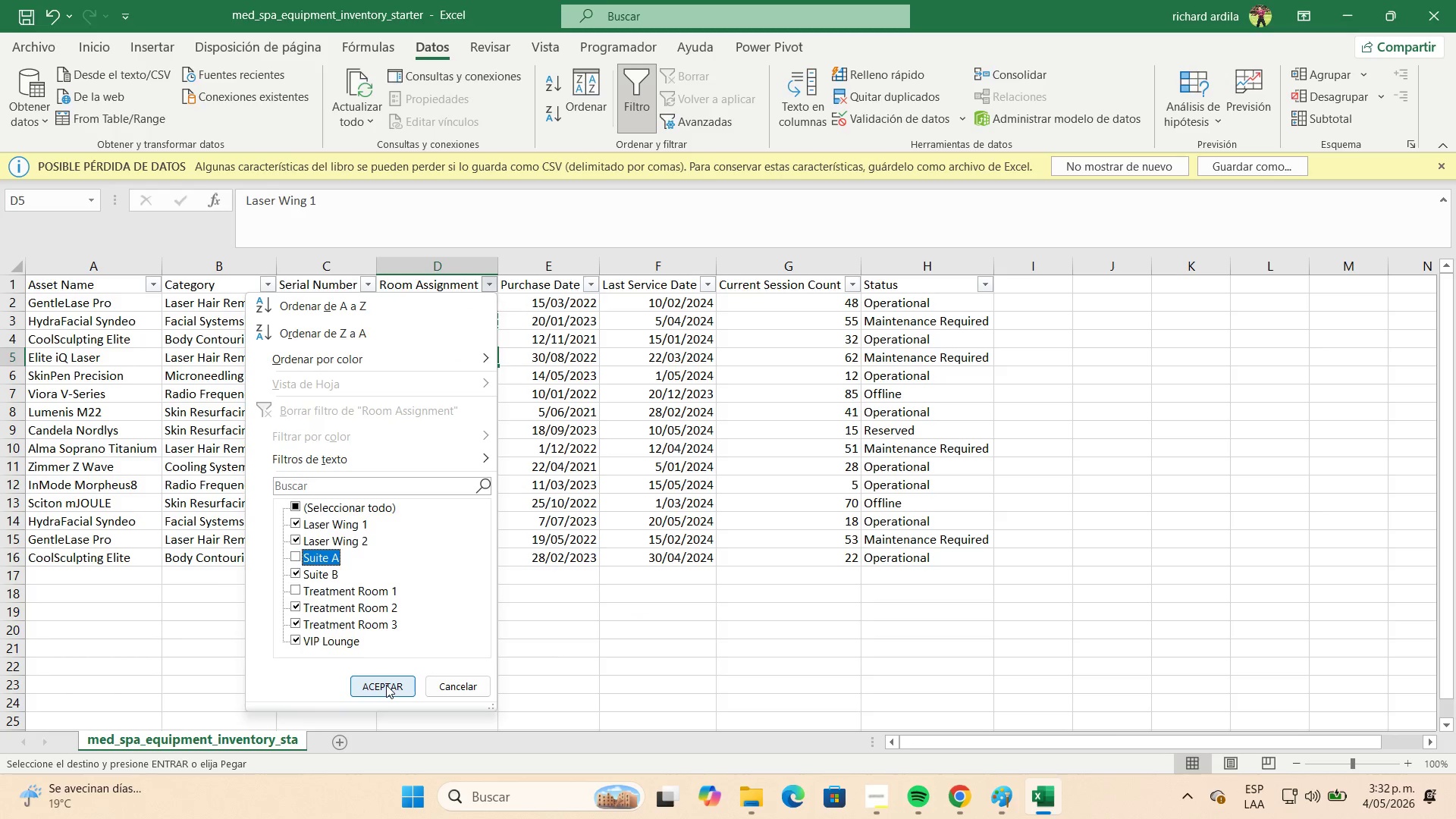 
left_click([386, 682])
 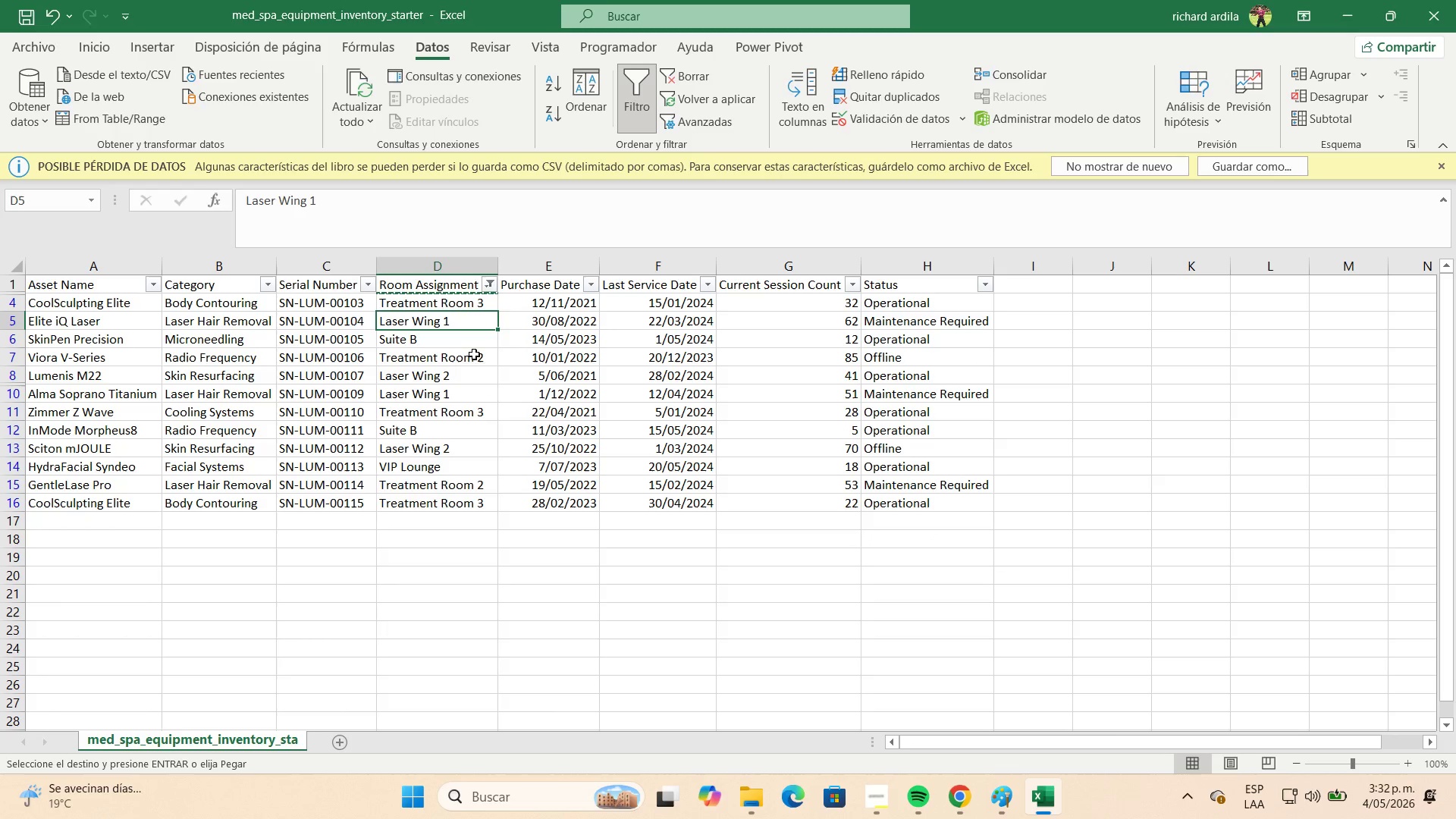 
left_click([470, 325])
 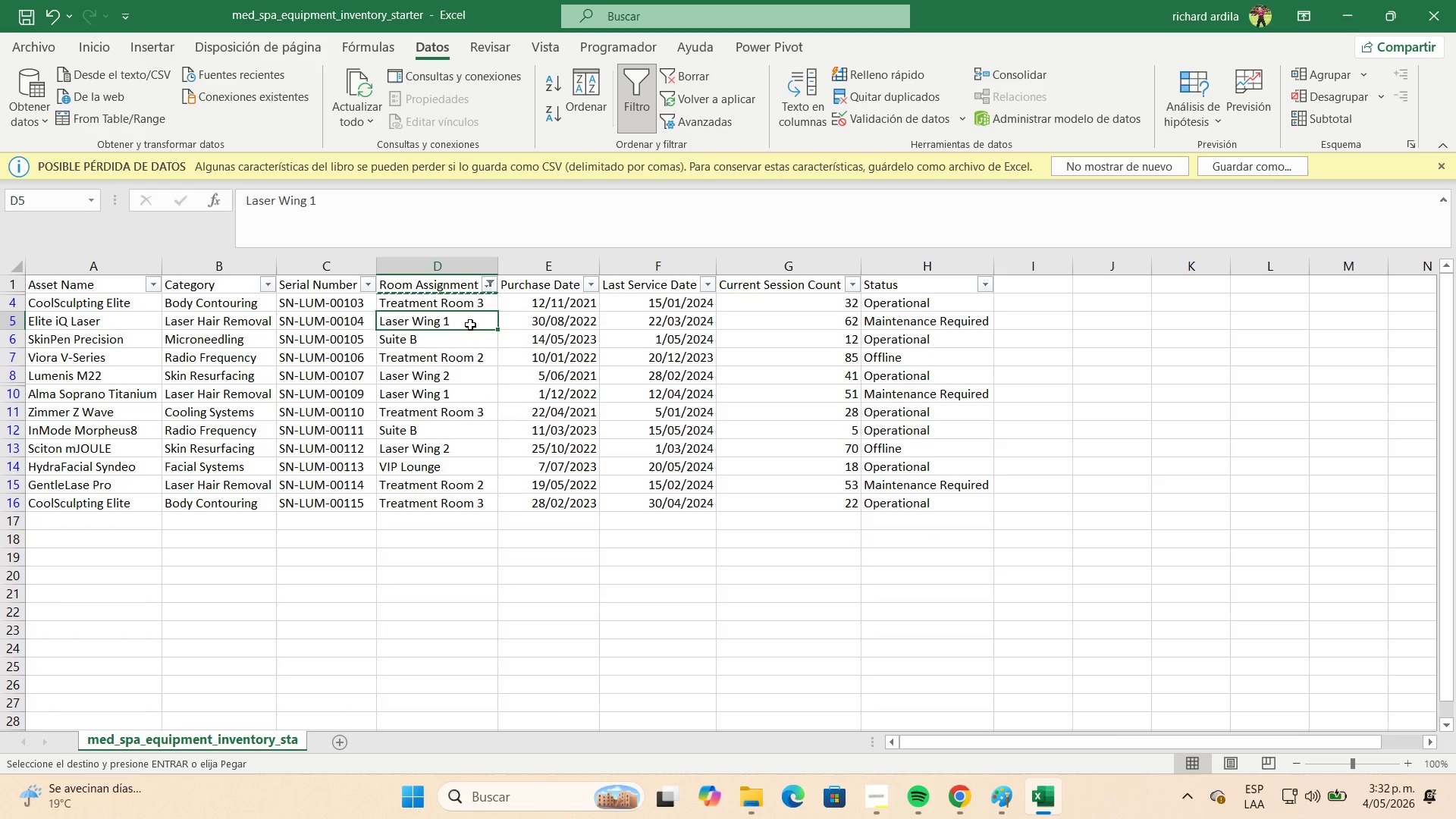 
key(Control+C)
 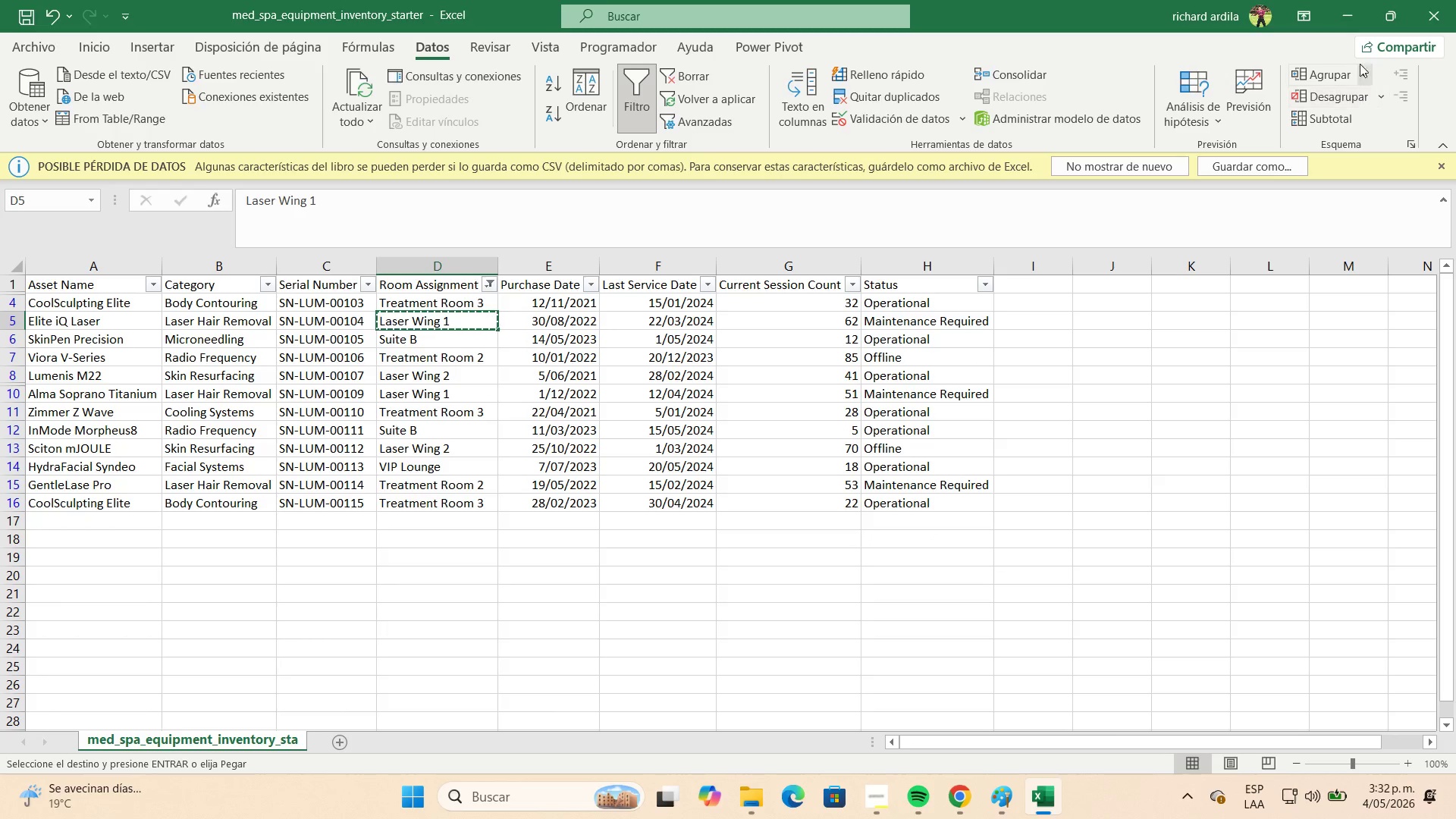 
left_click([1356, 26])
 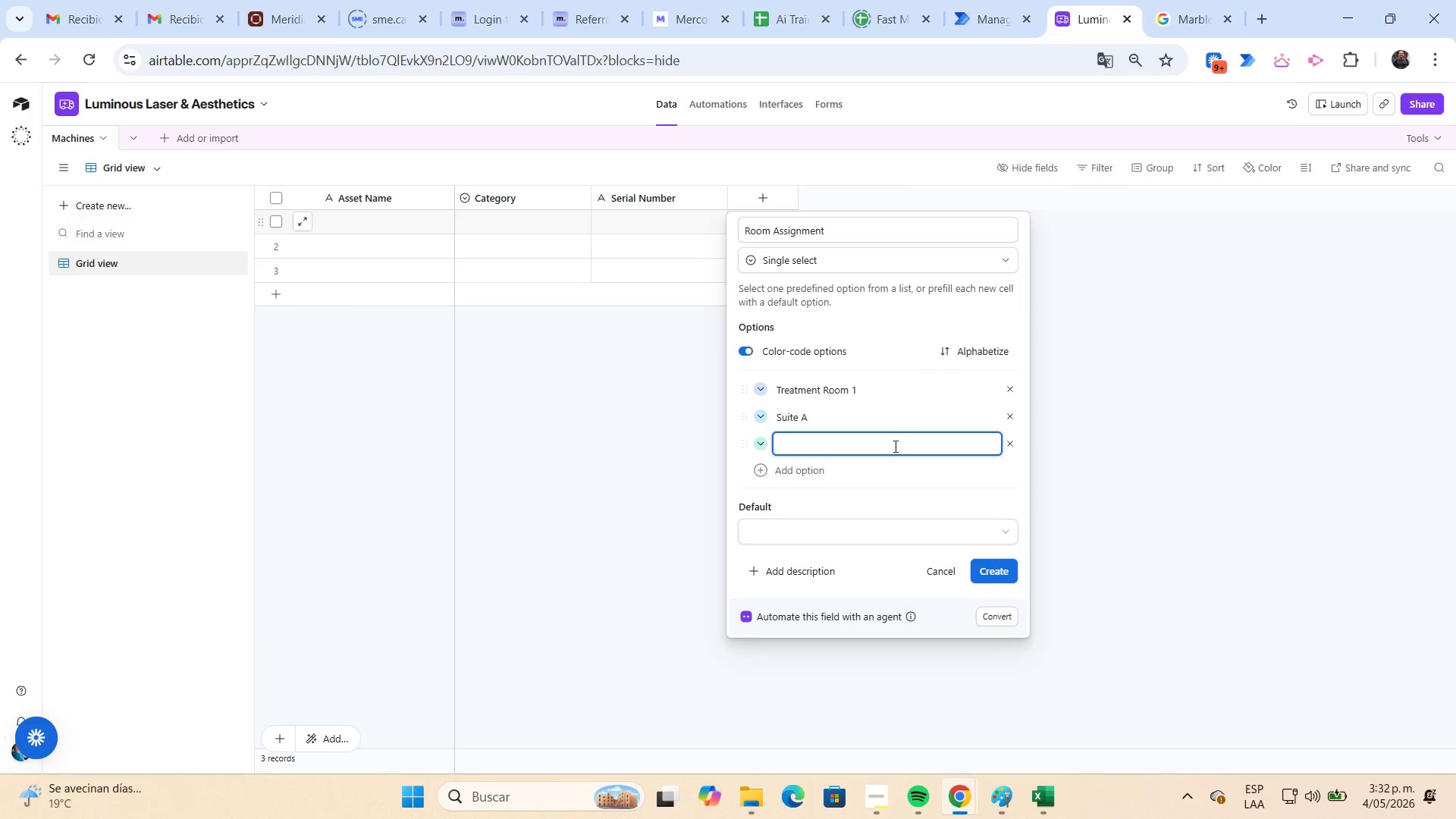 
key(Control+ControlLeft)
 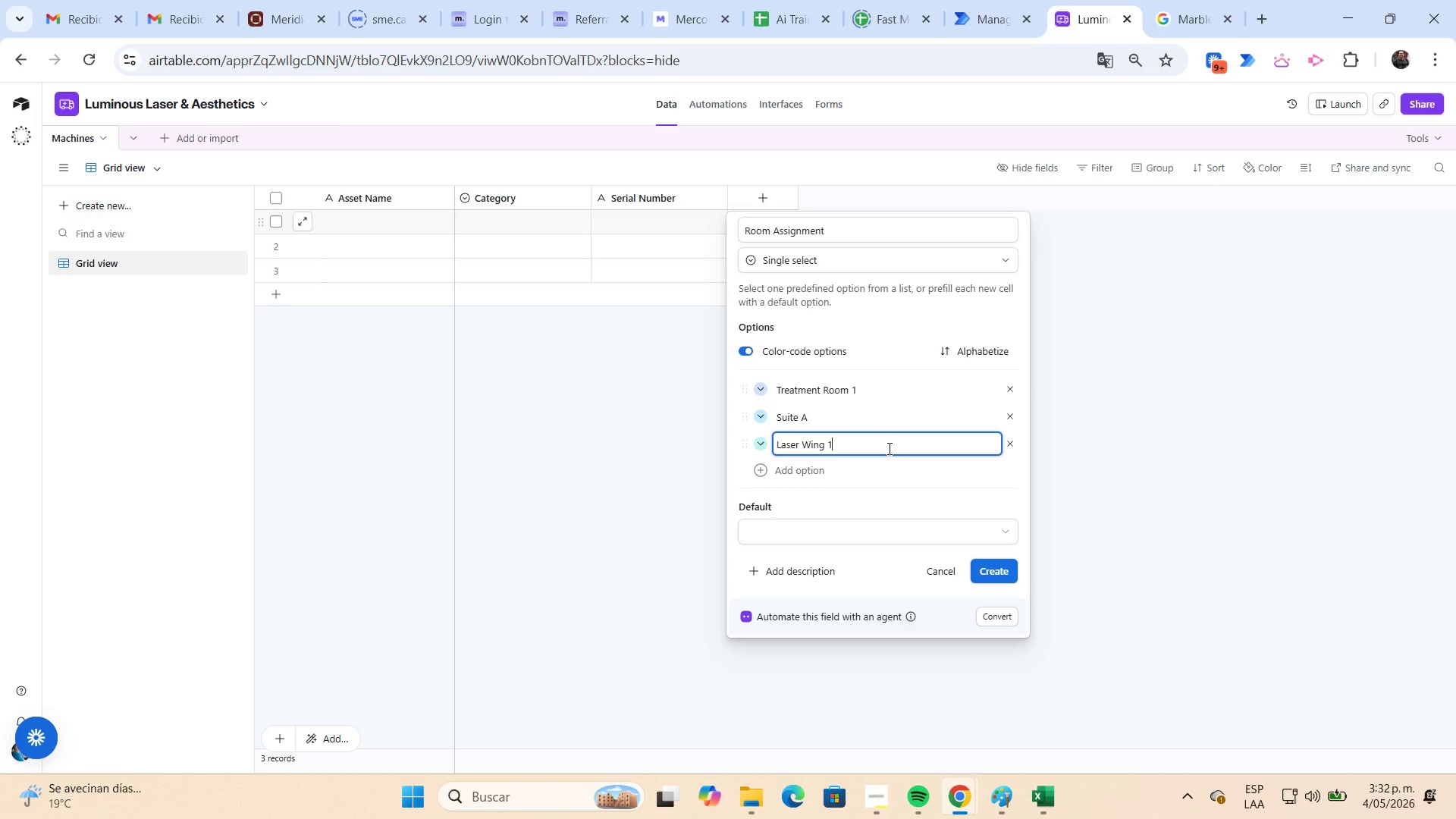 
key(Control+V)
 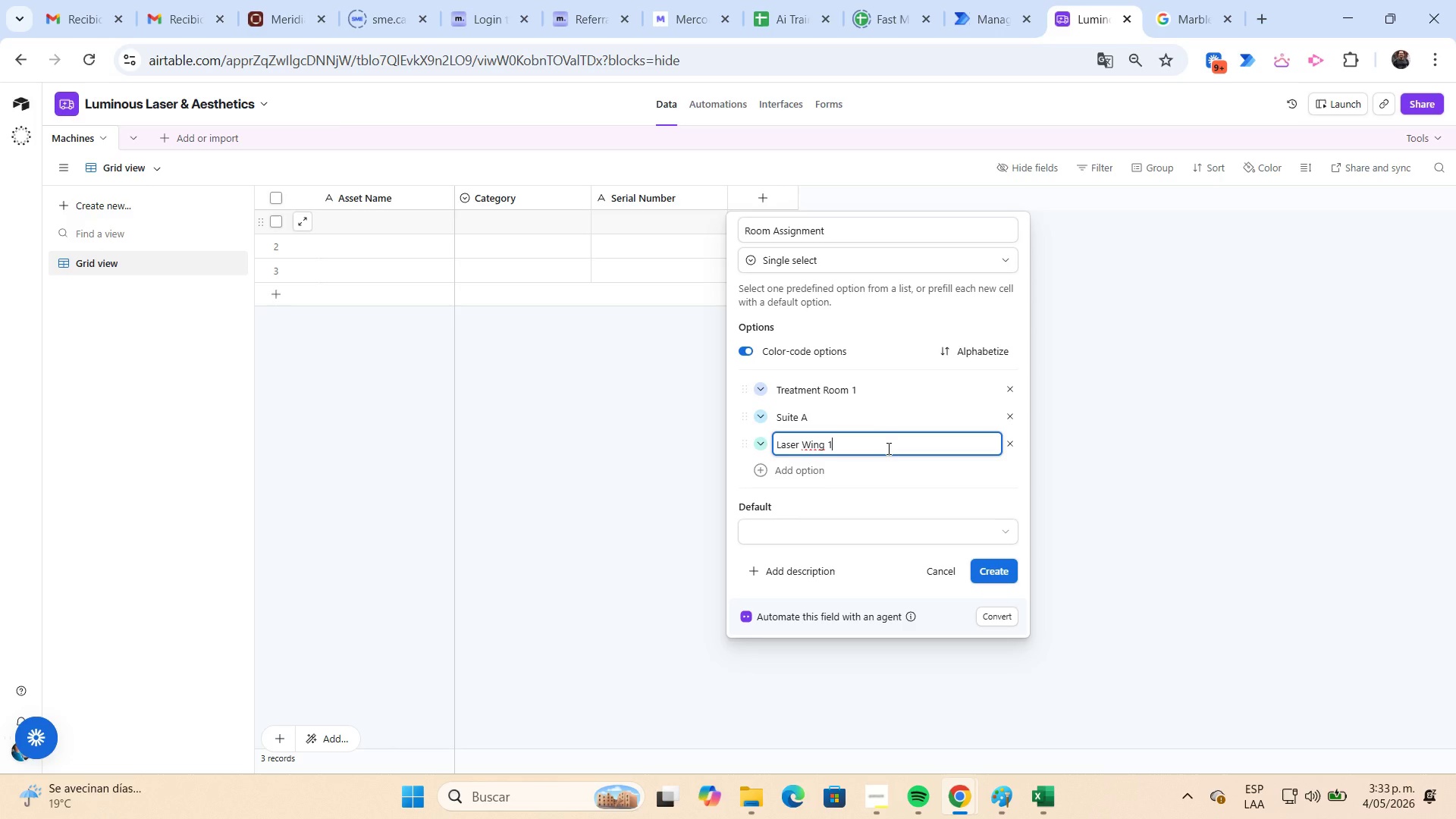 
key(Enter)
 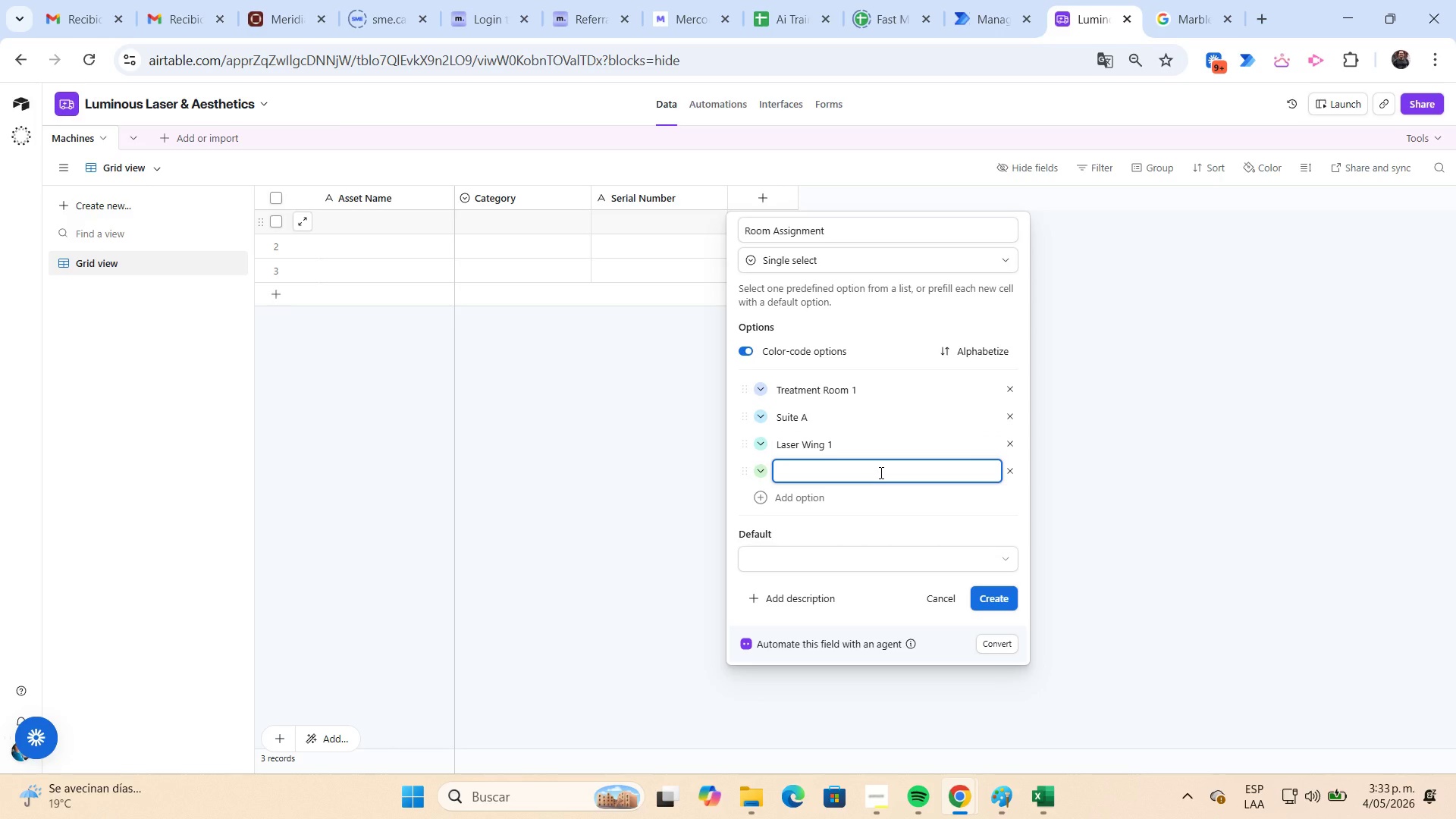 
key(Control+ControlLeft)
 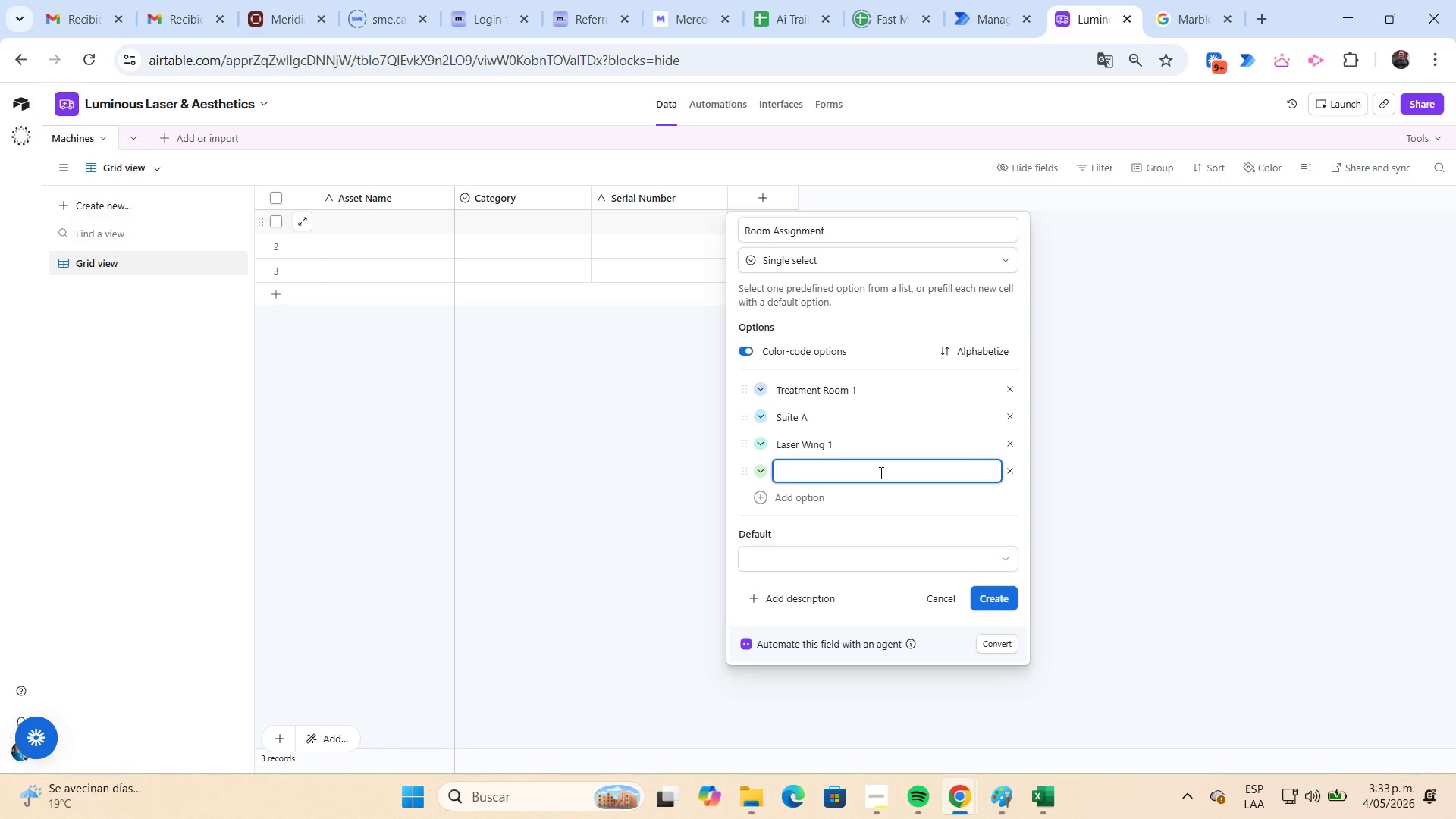 
key(Control+V)
 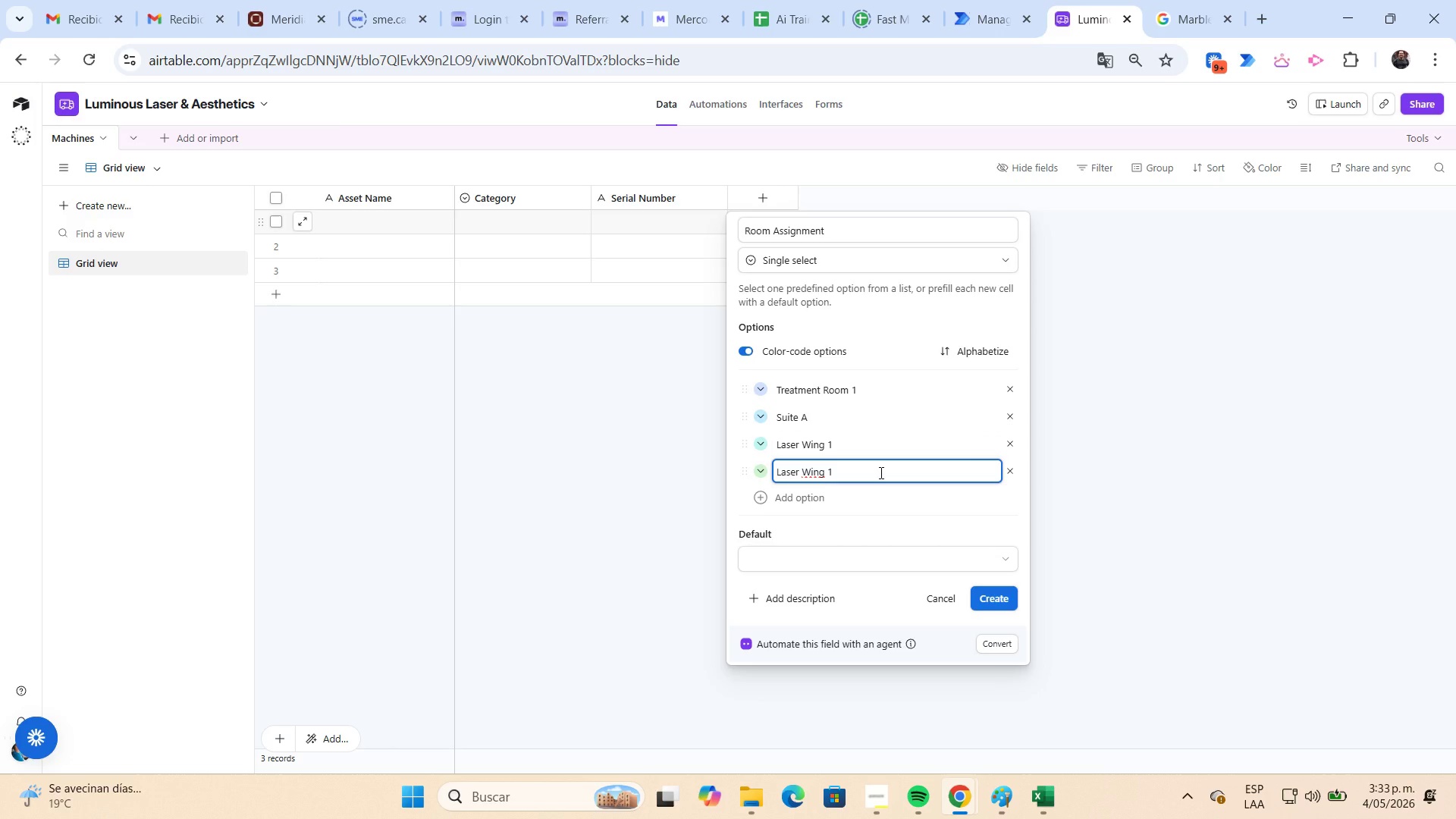 
key(Backspace)
 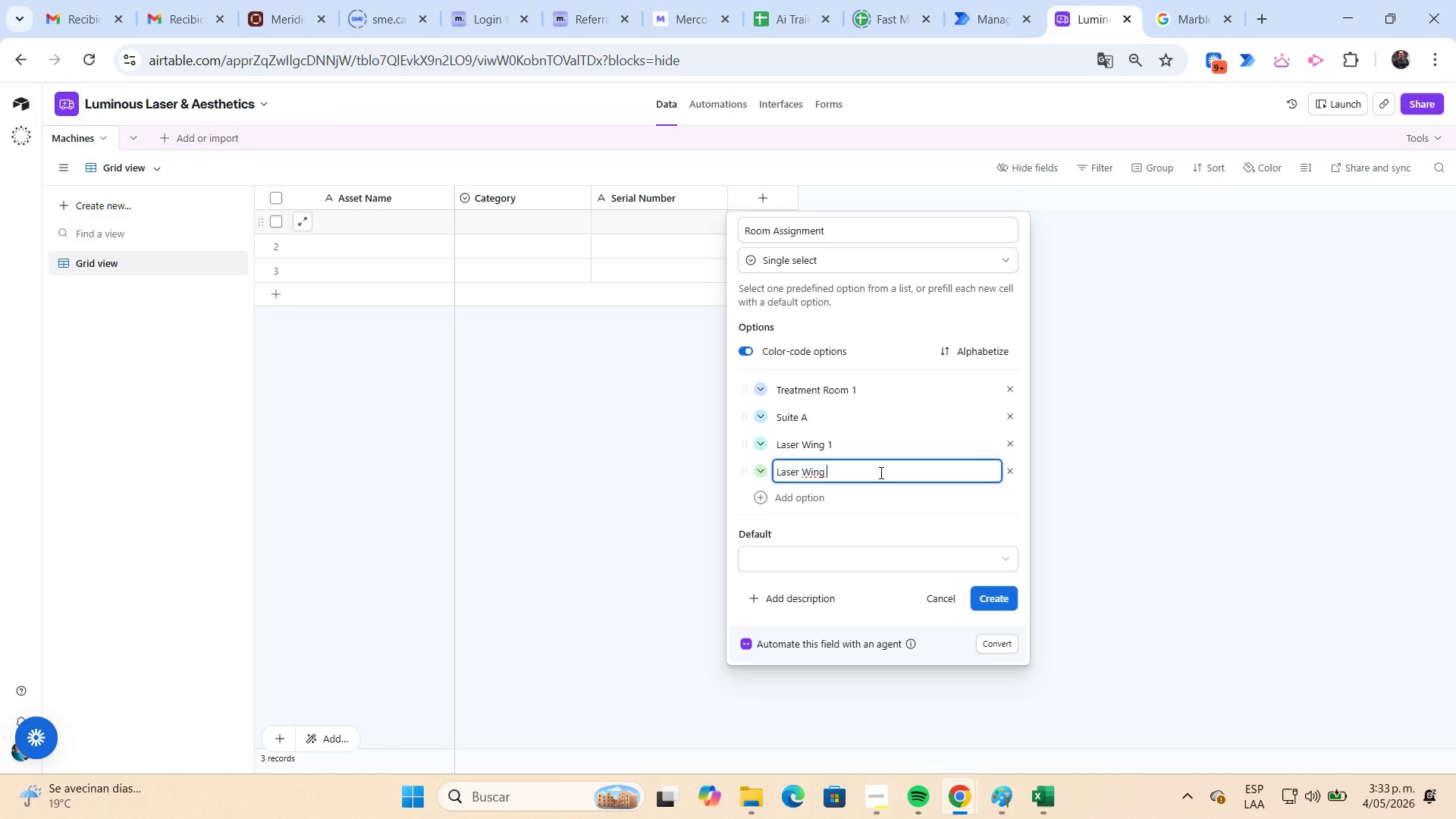 
key(Numpad2)
 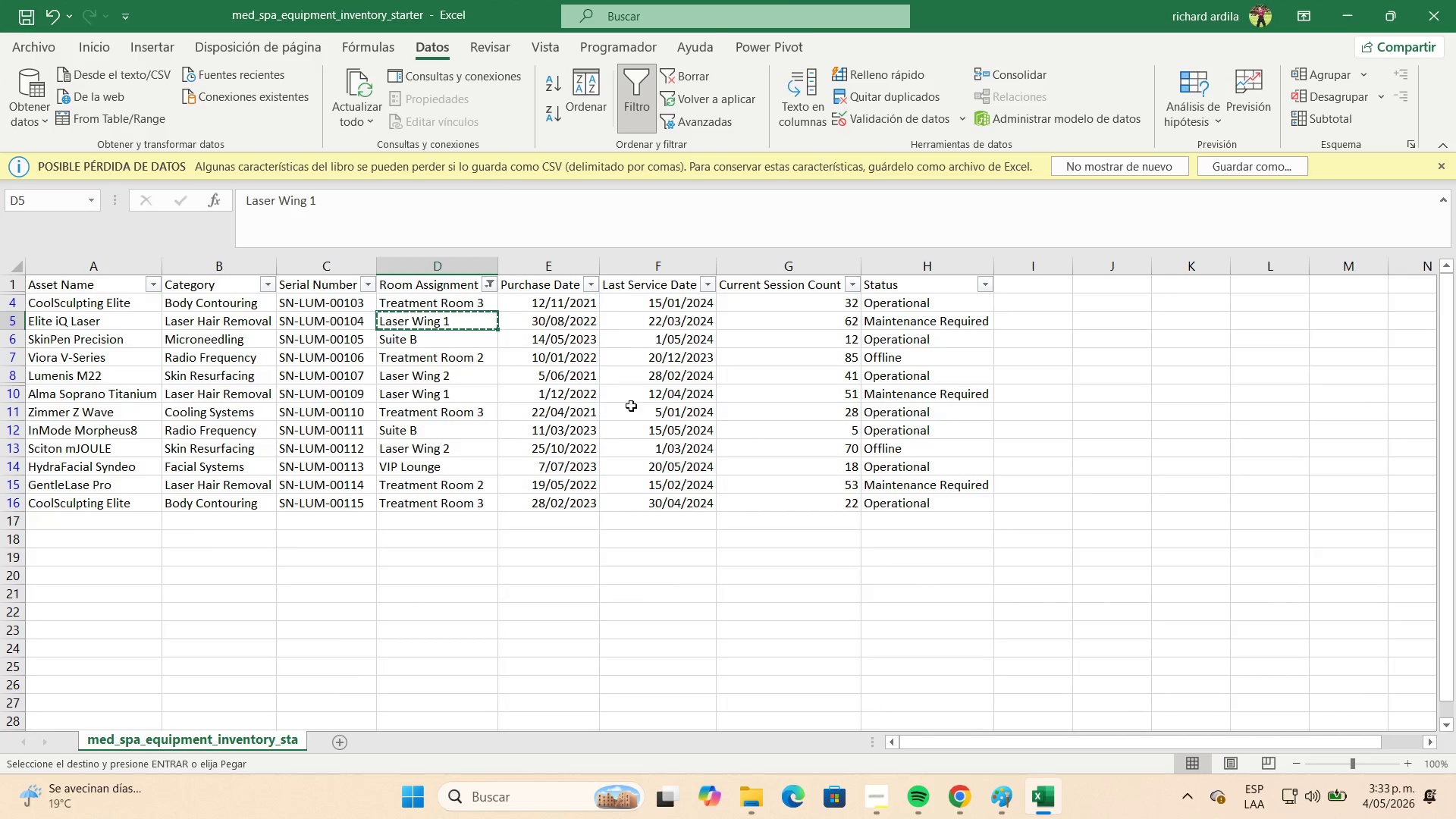 
left_click([491, 289])
 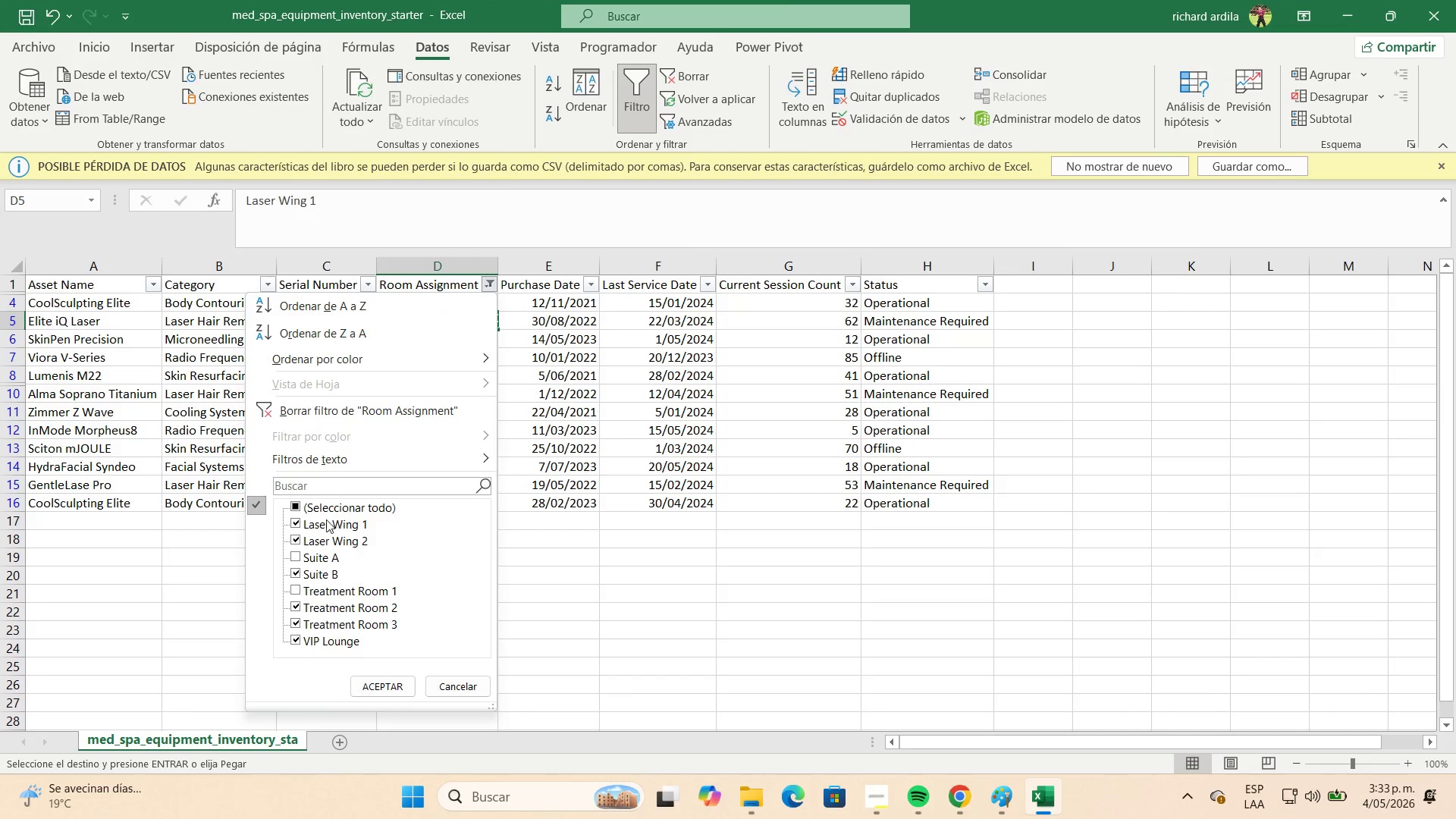 
left_click([295, 522])
 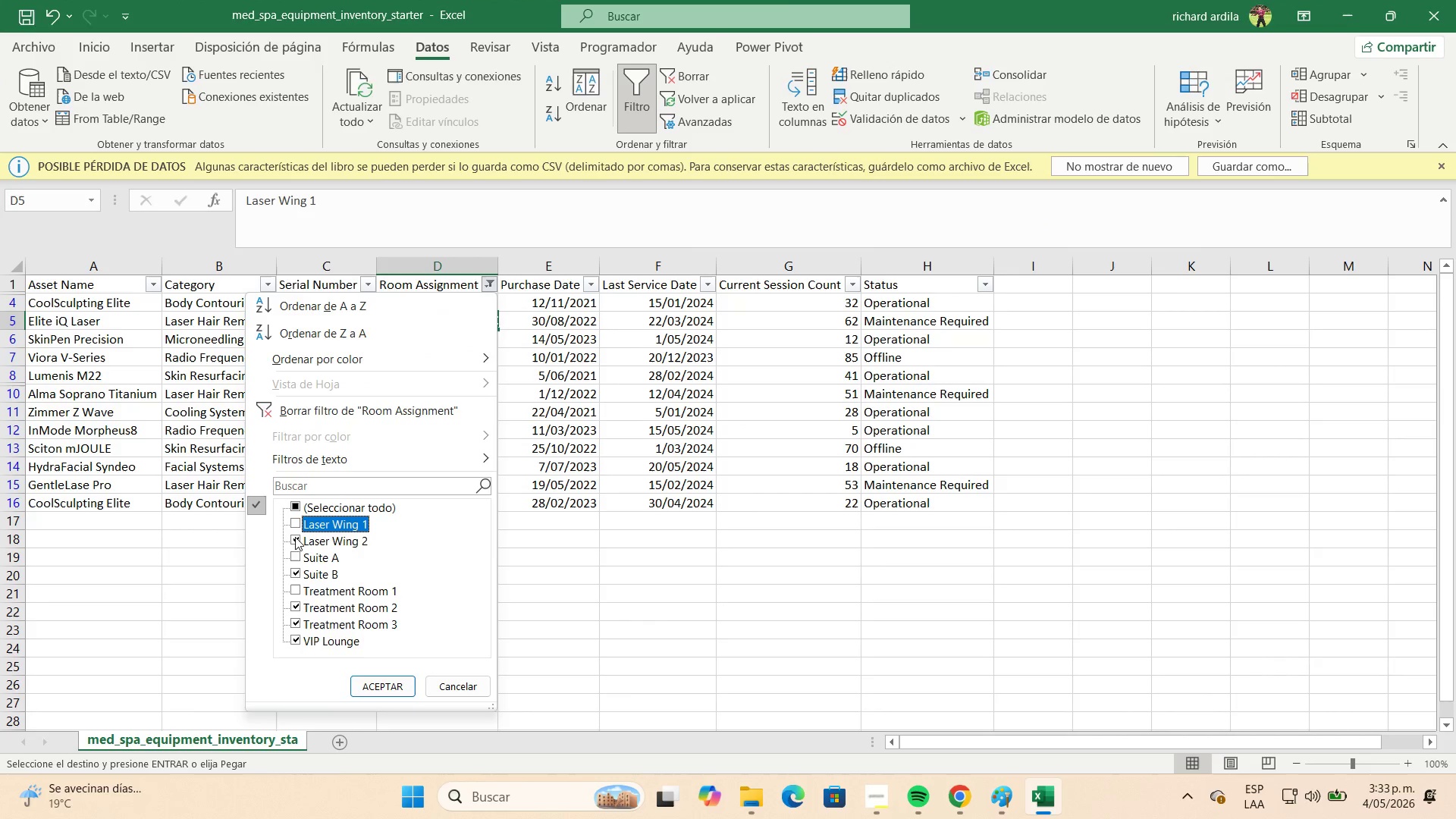 
left_click([295, 541])
 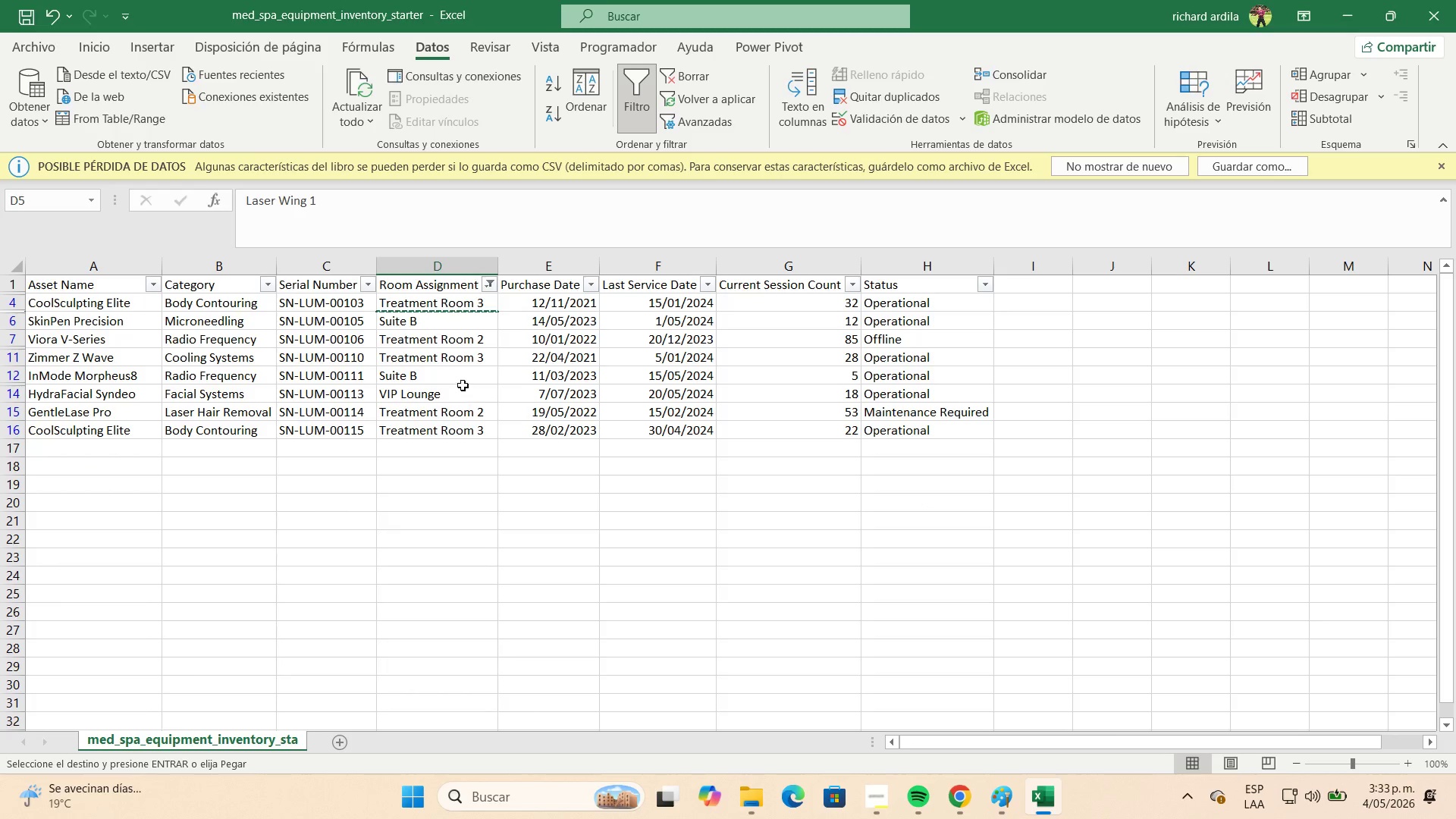 
wait(6.76)
 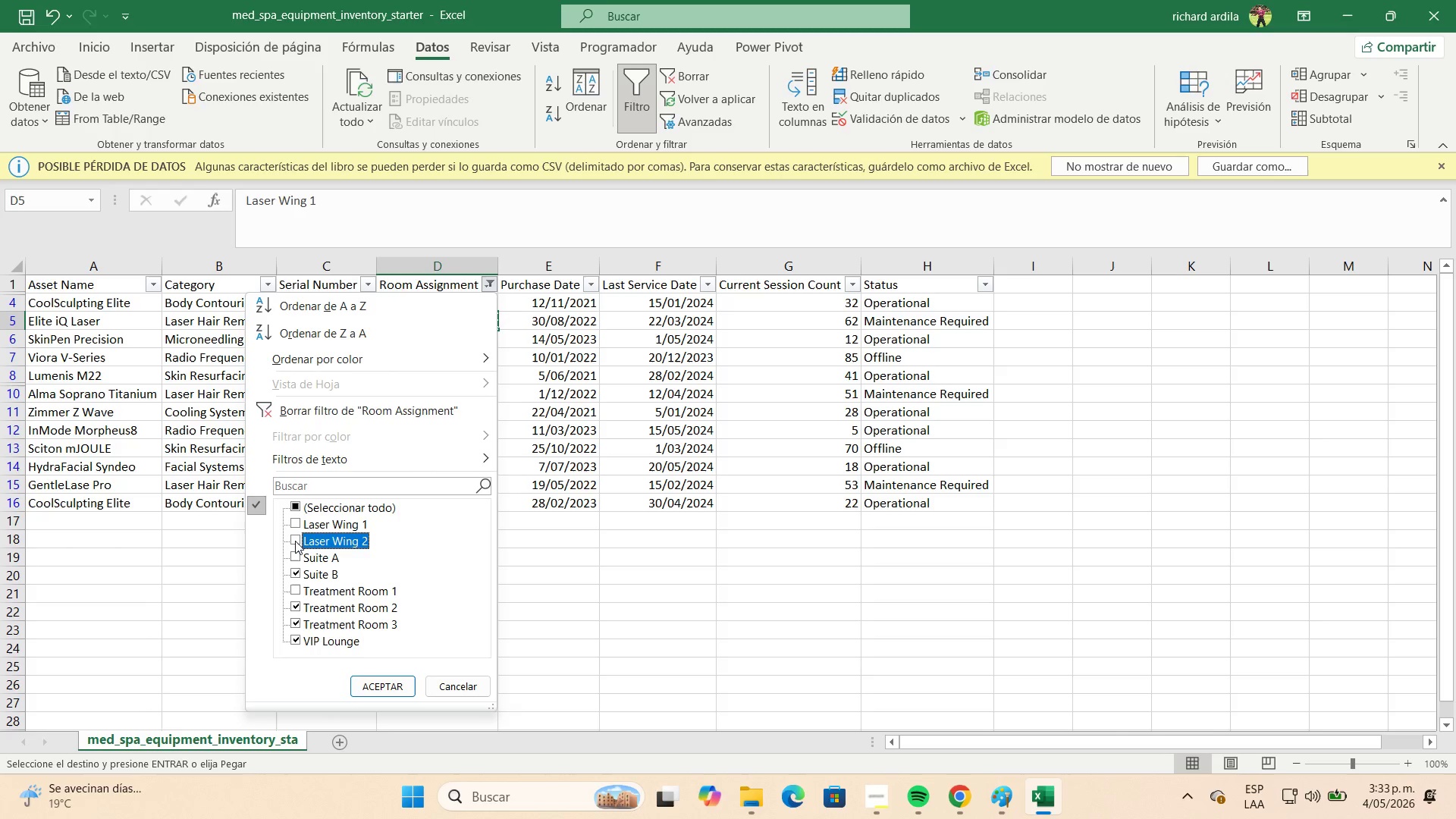 
left_click([1348, 24])
 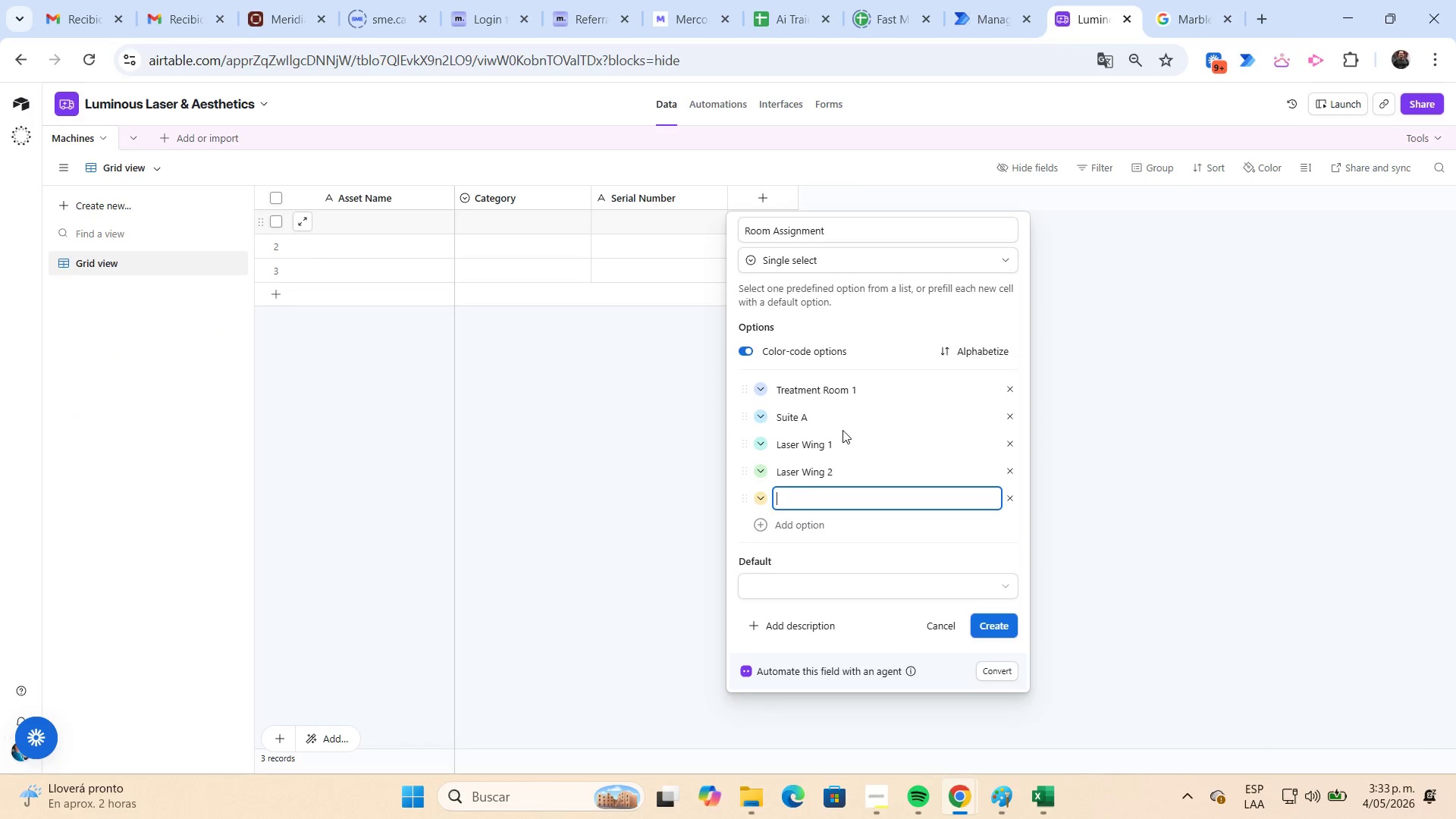 
left_click_drag(start_coordinate=[826, 420], to_coordinate=[770, 419])
 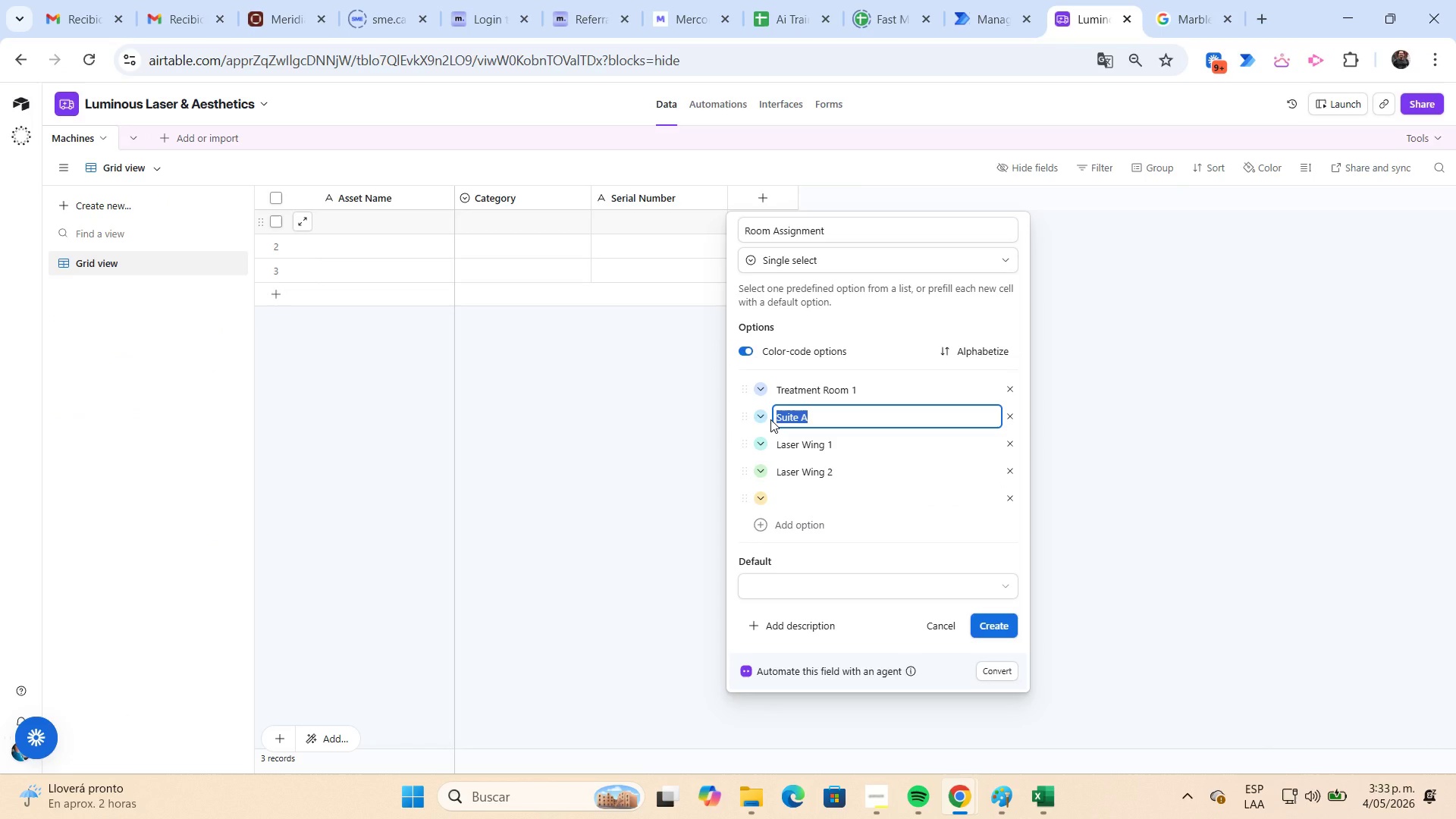 
key(Control+C)
 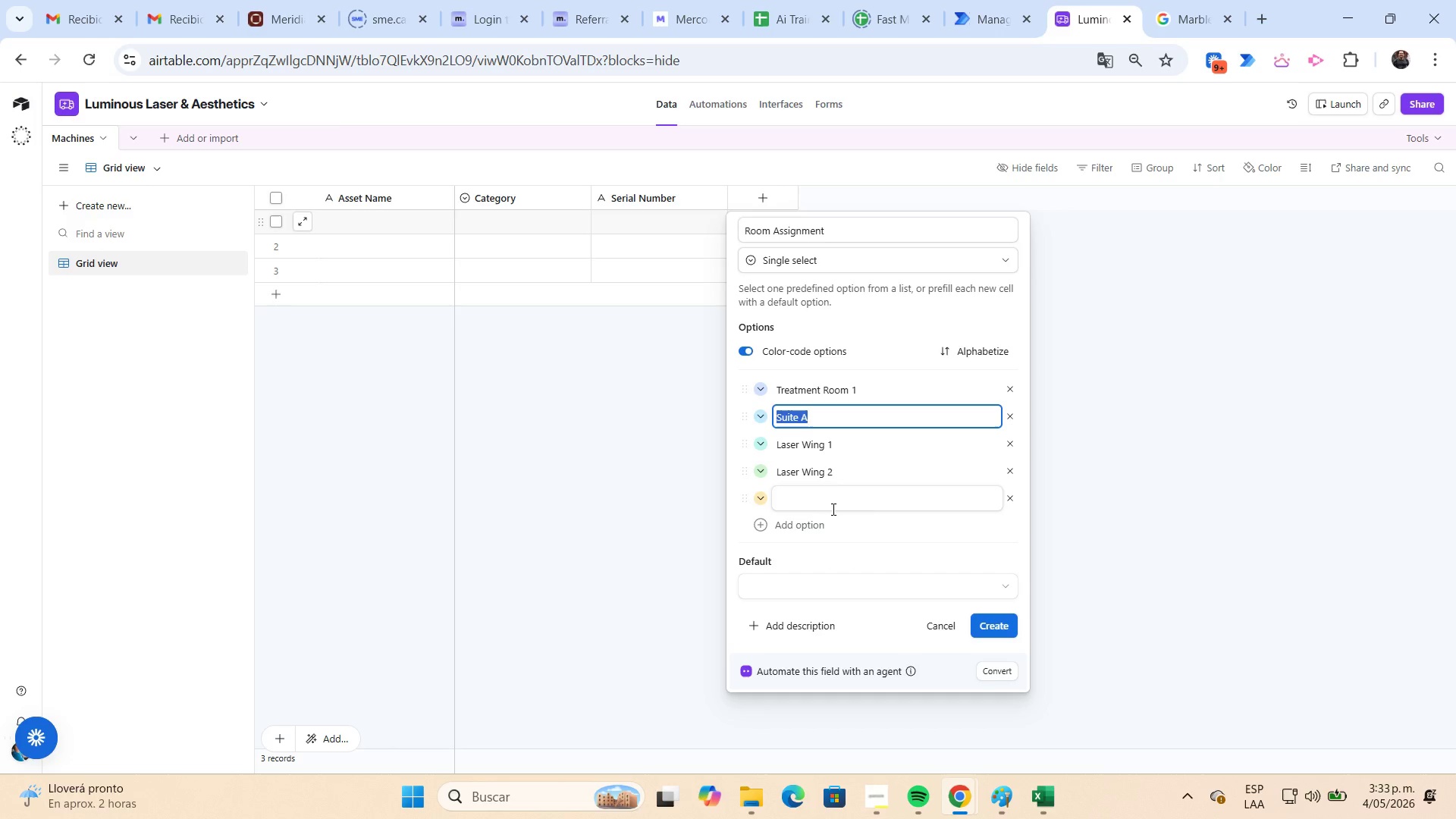 
left_click([830, 506])
 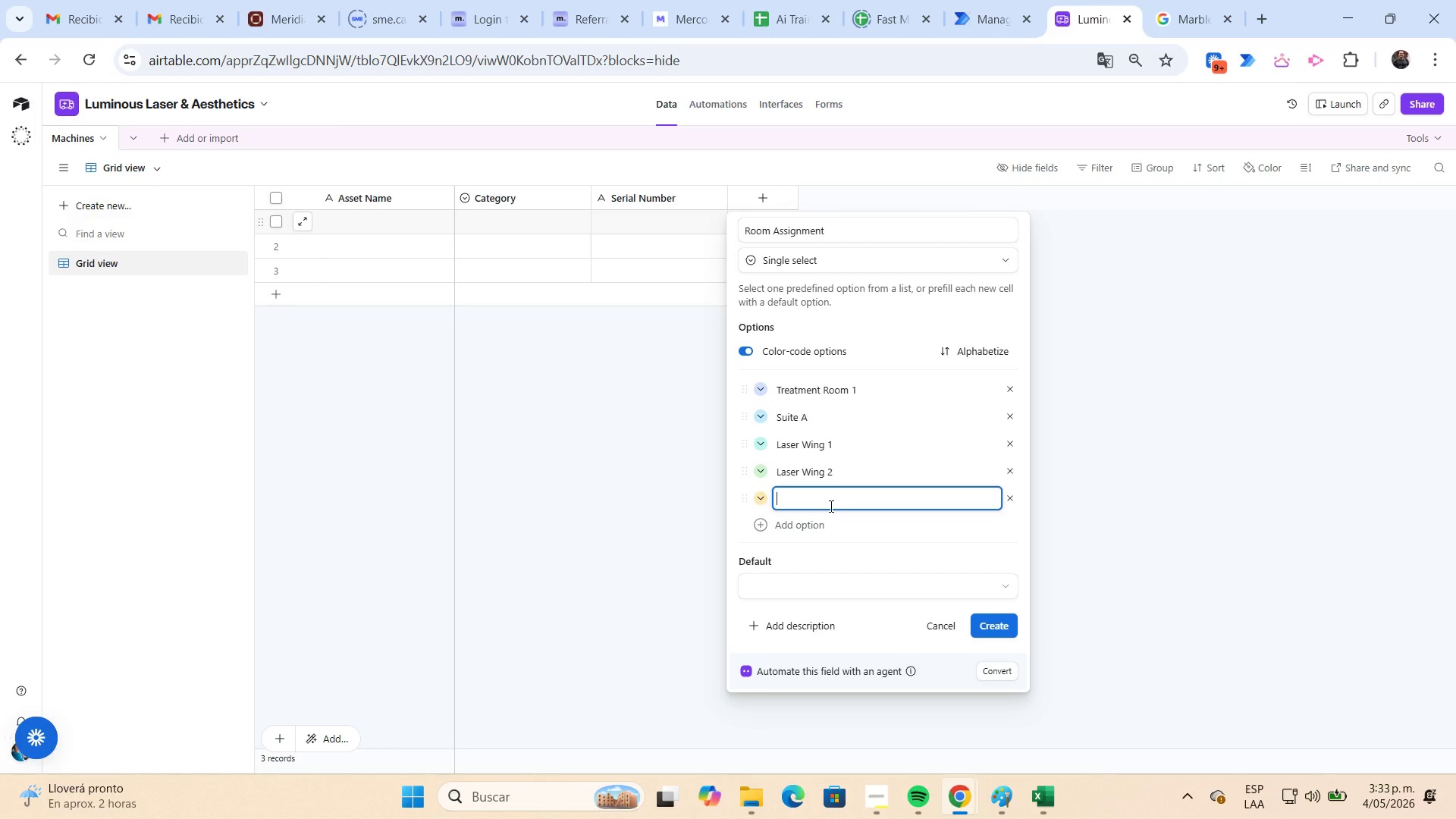 
key(Control+ControlLeft)
 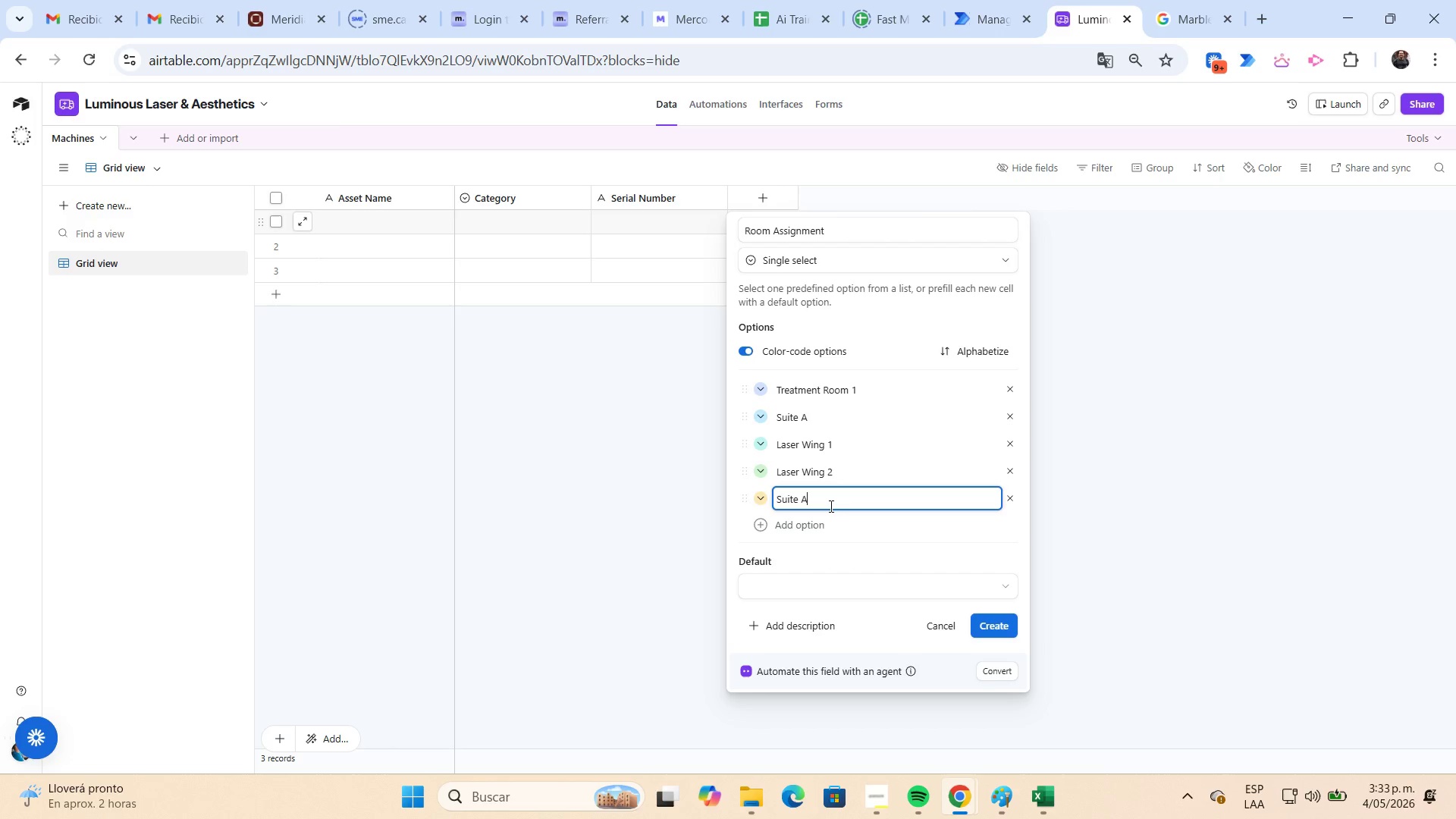 
key(Control+V)
 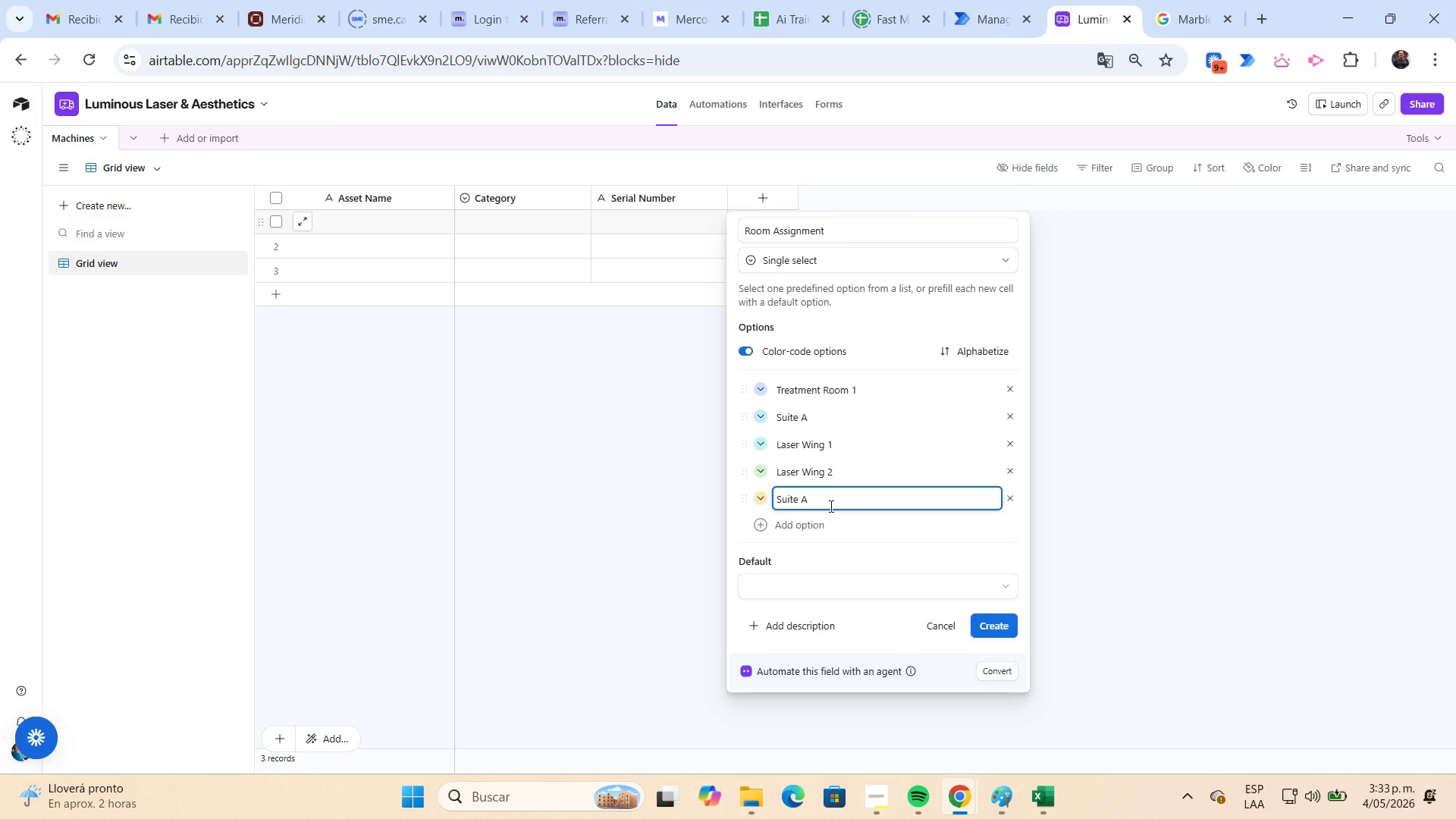 
key(Backspace)
 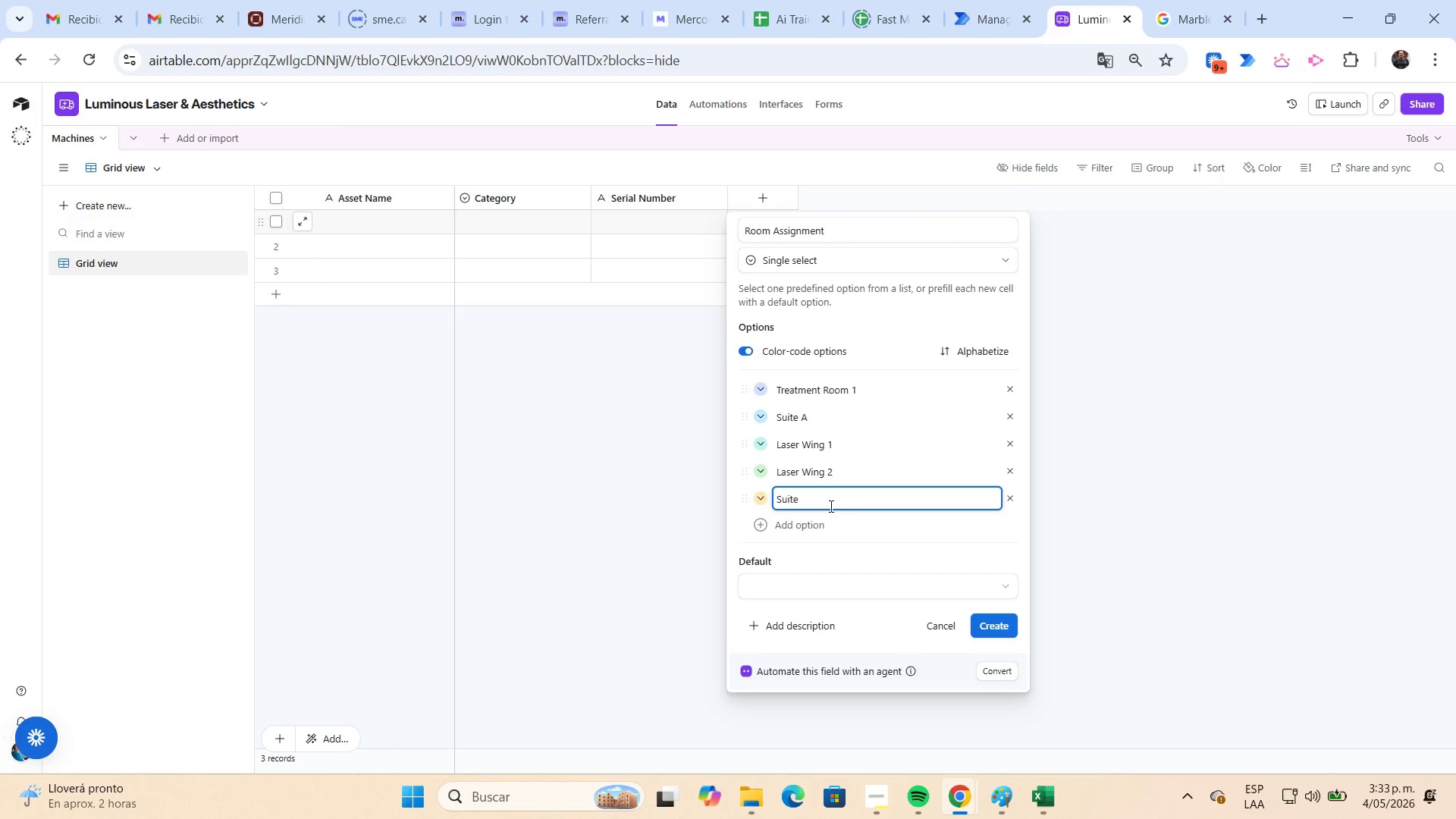 
key(B)
 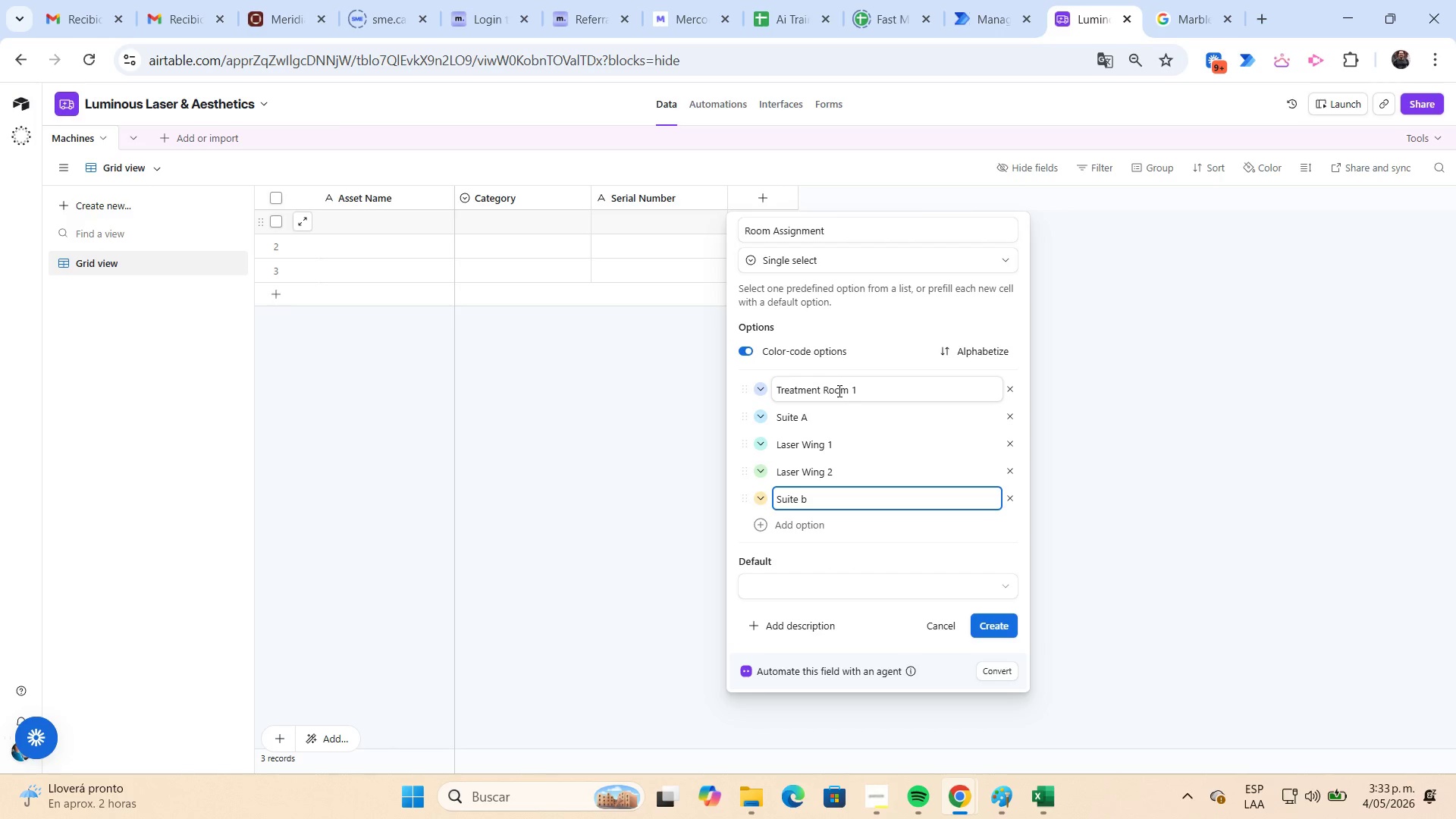 
left_click_drag(start_coordinate=[877, 387], to_coordinate=[769, 391])
 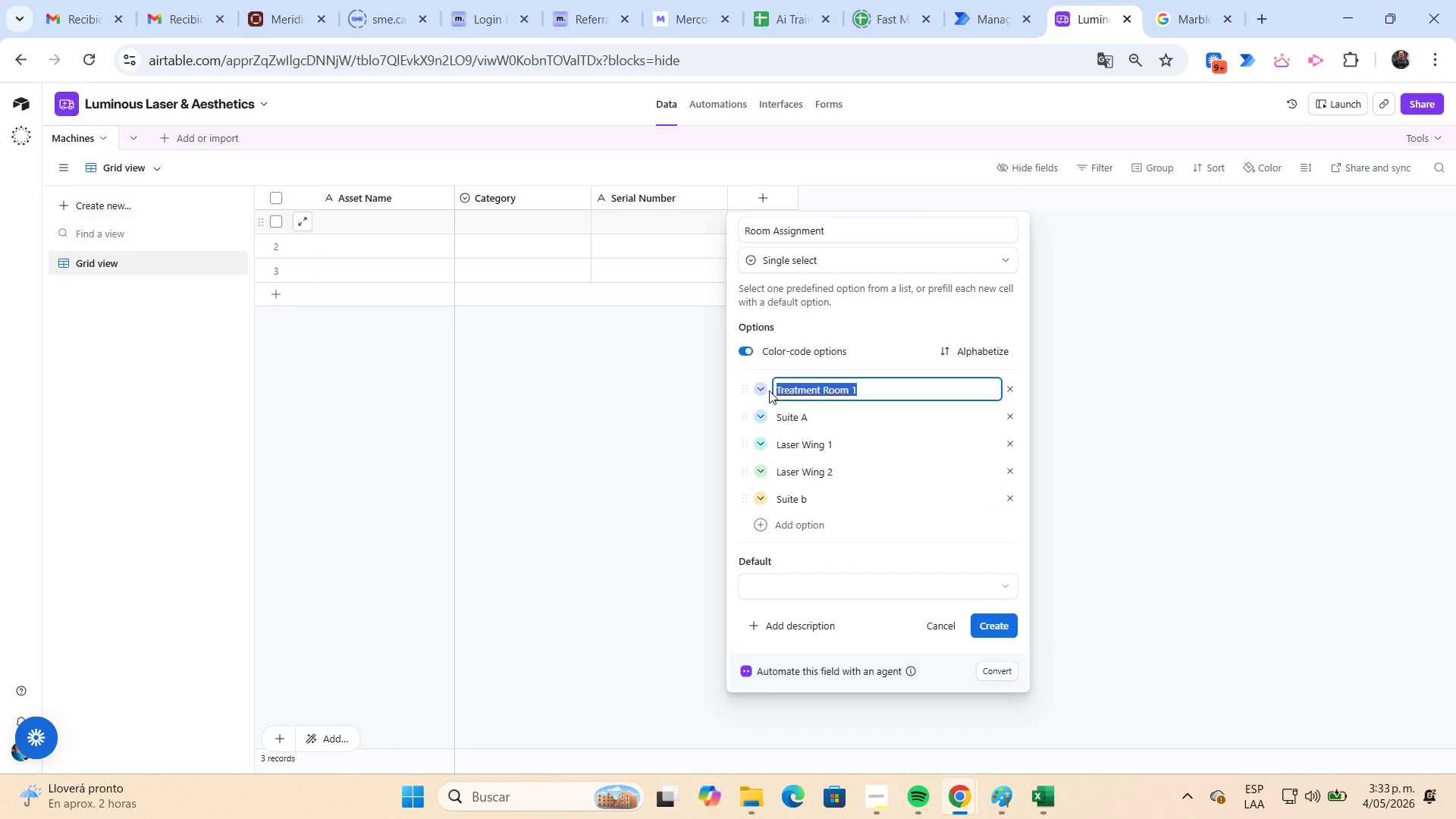 
key(Control+C)
 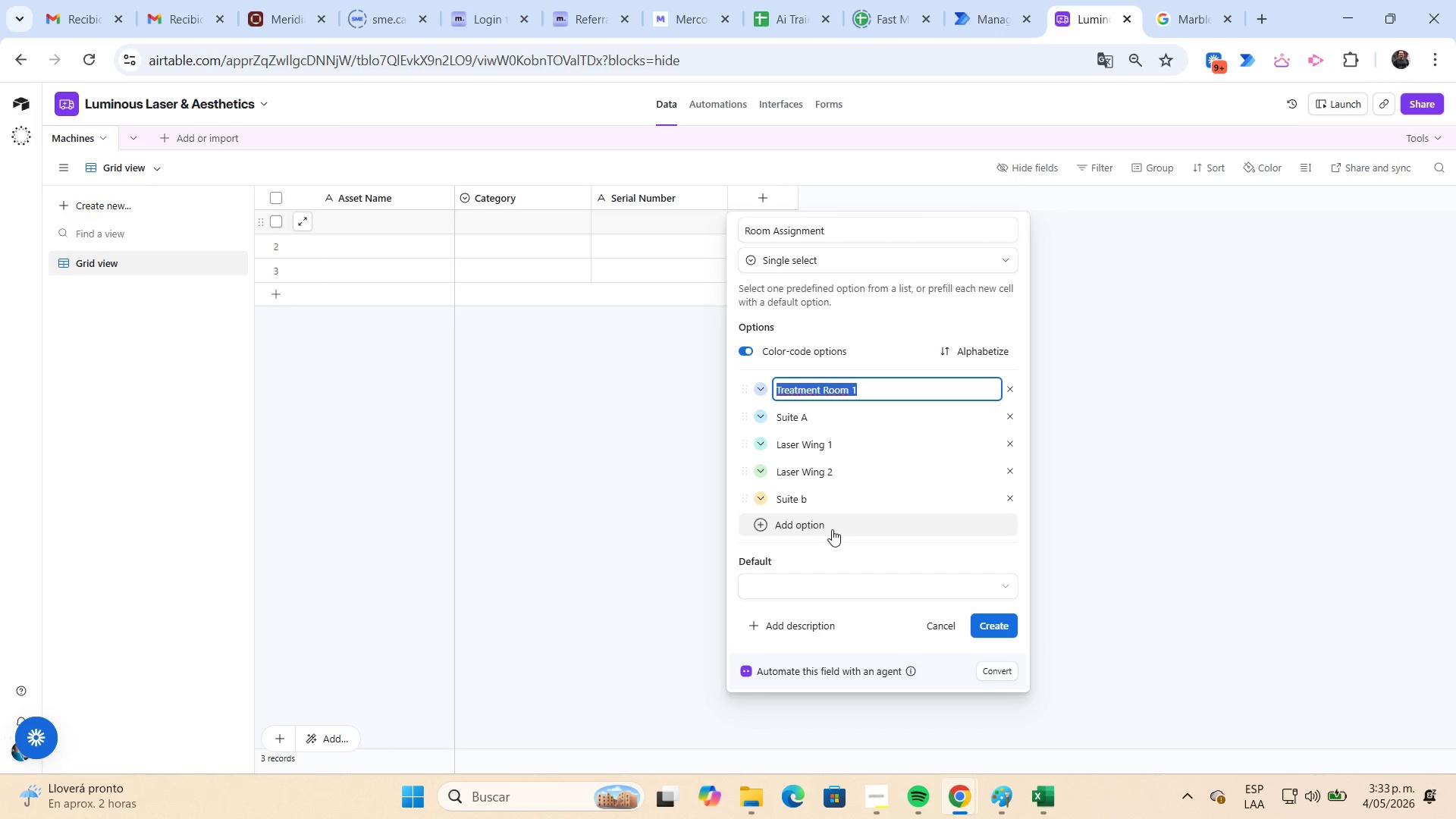 
left_click([828, 526])
 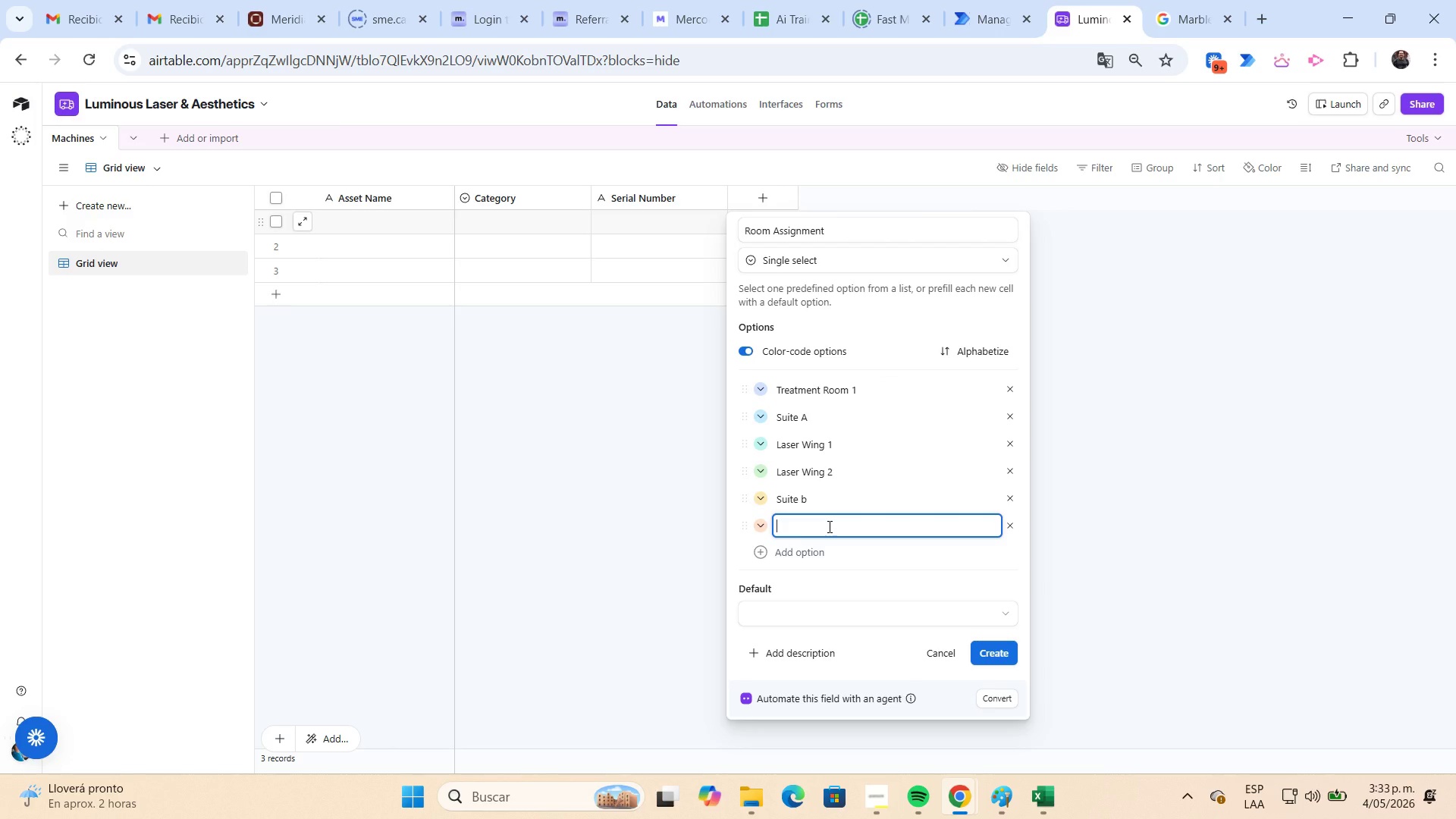 
key(Control+ControlLeft)
 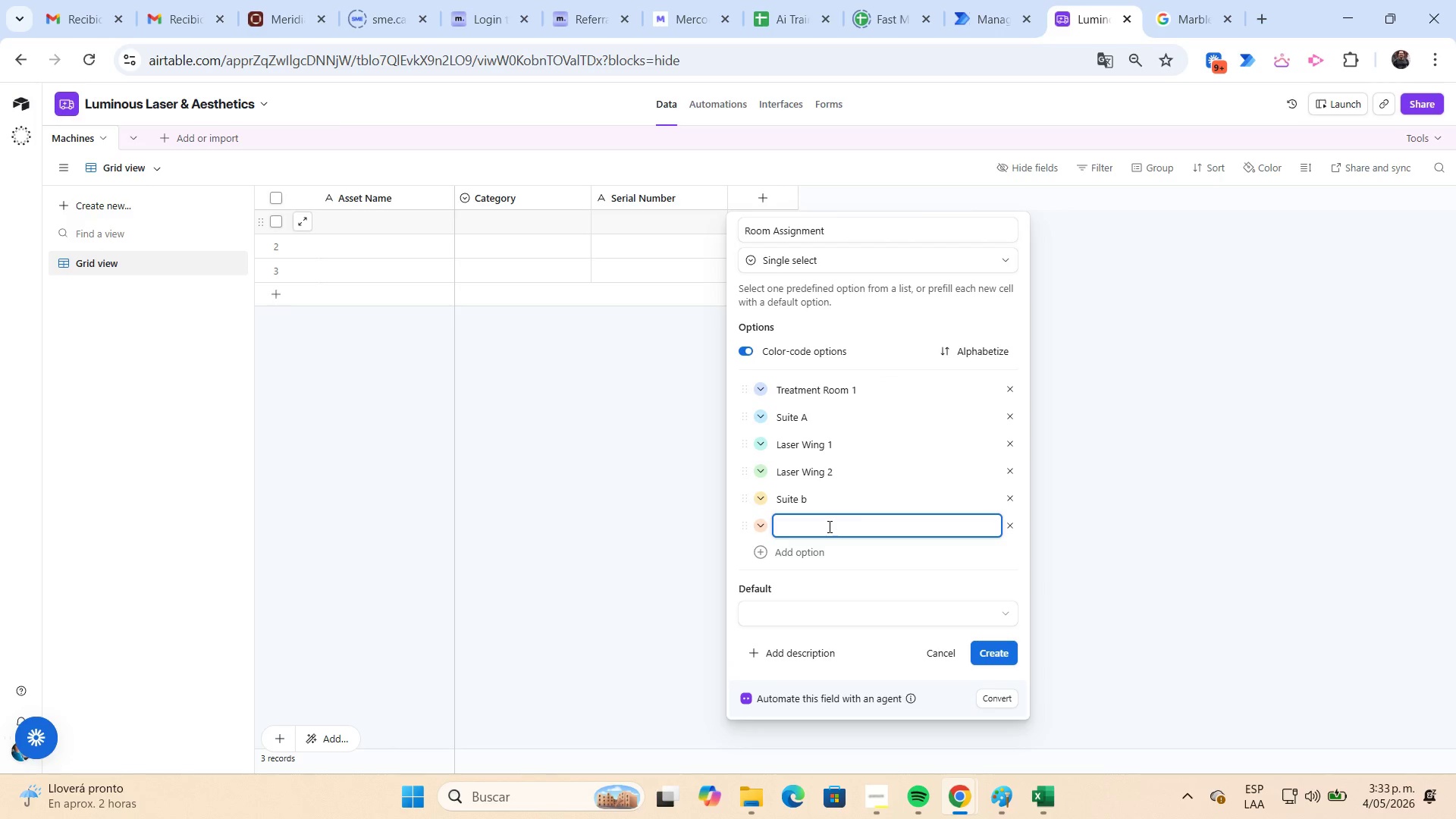 
key(Control+V)
 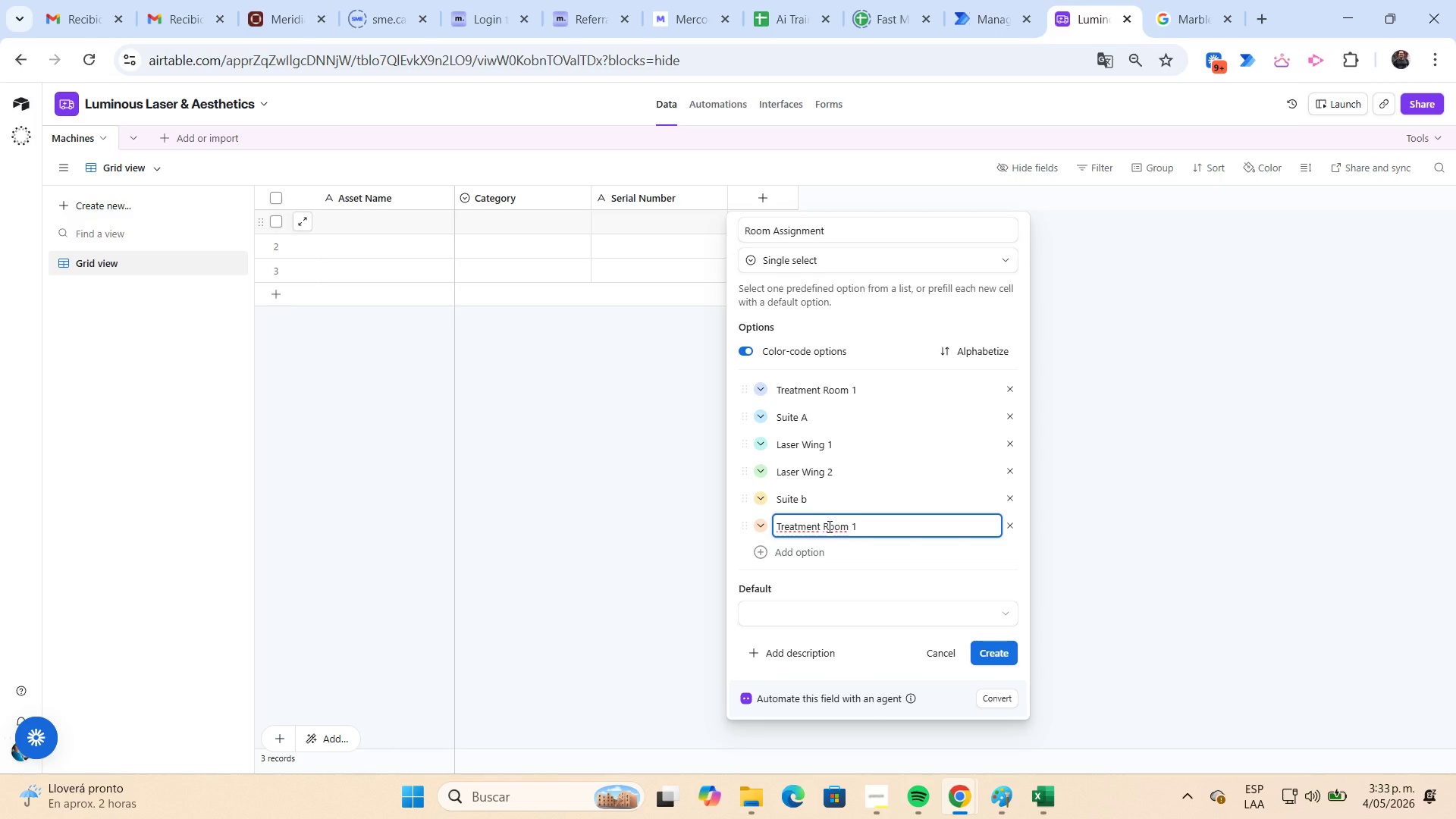 
key(Backspace)
 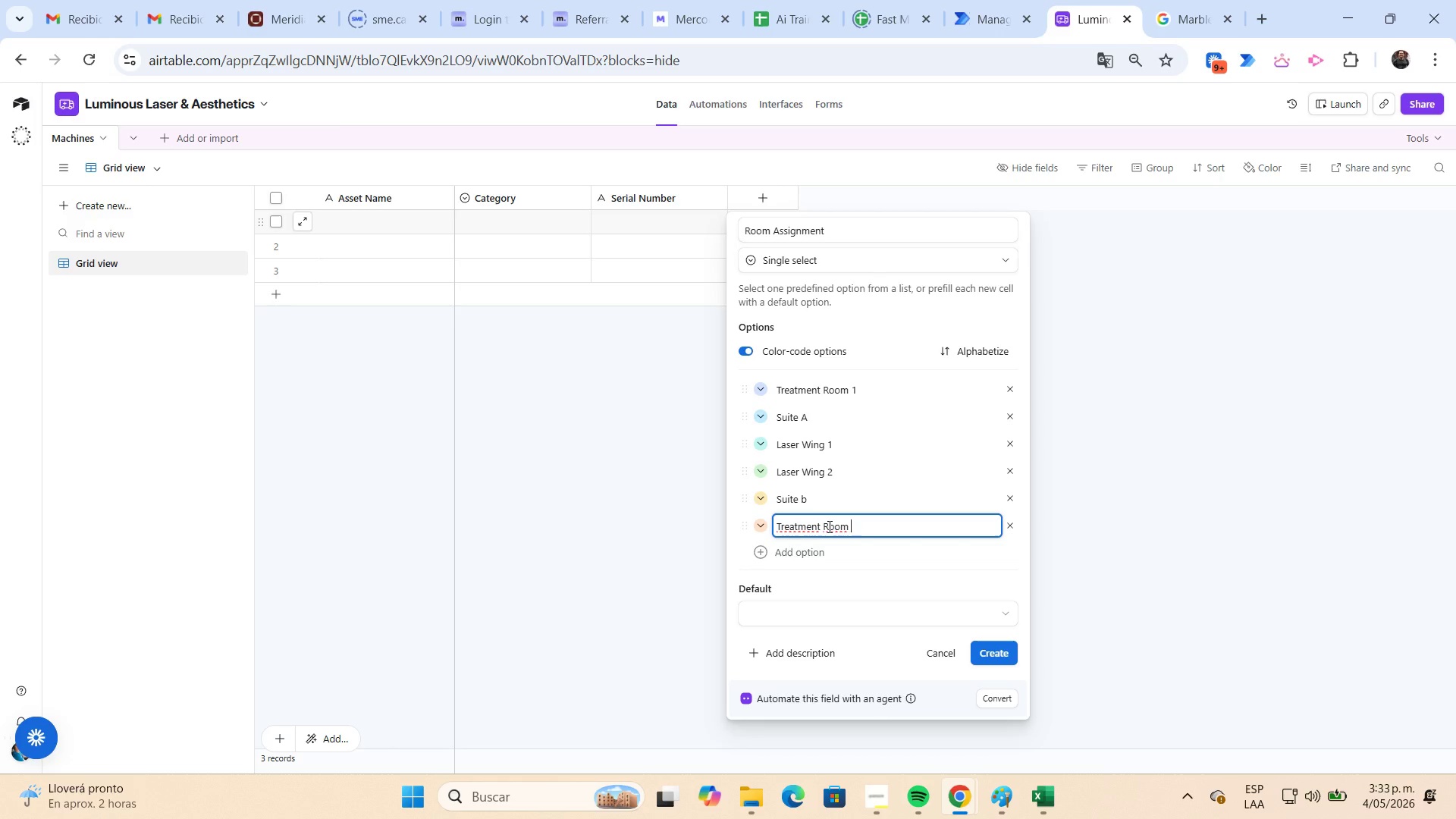 
key(2)
 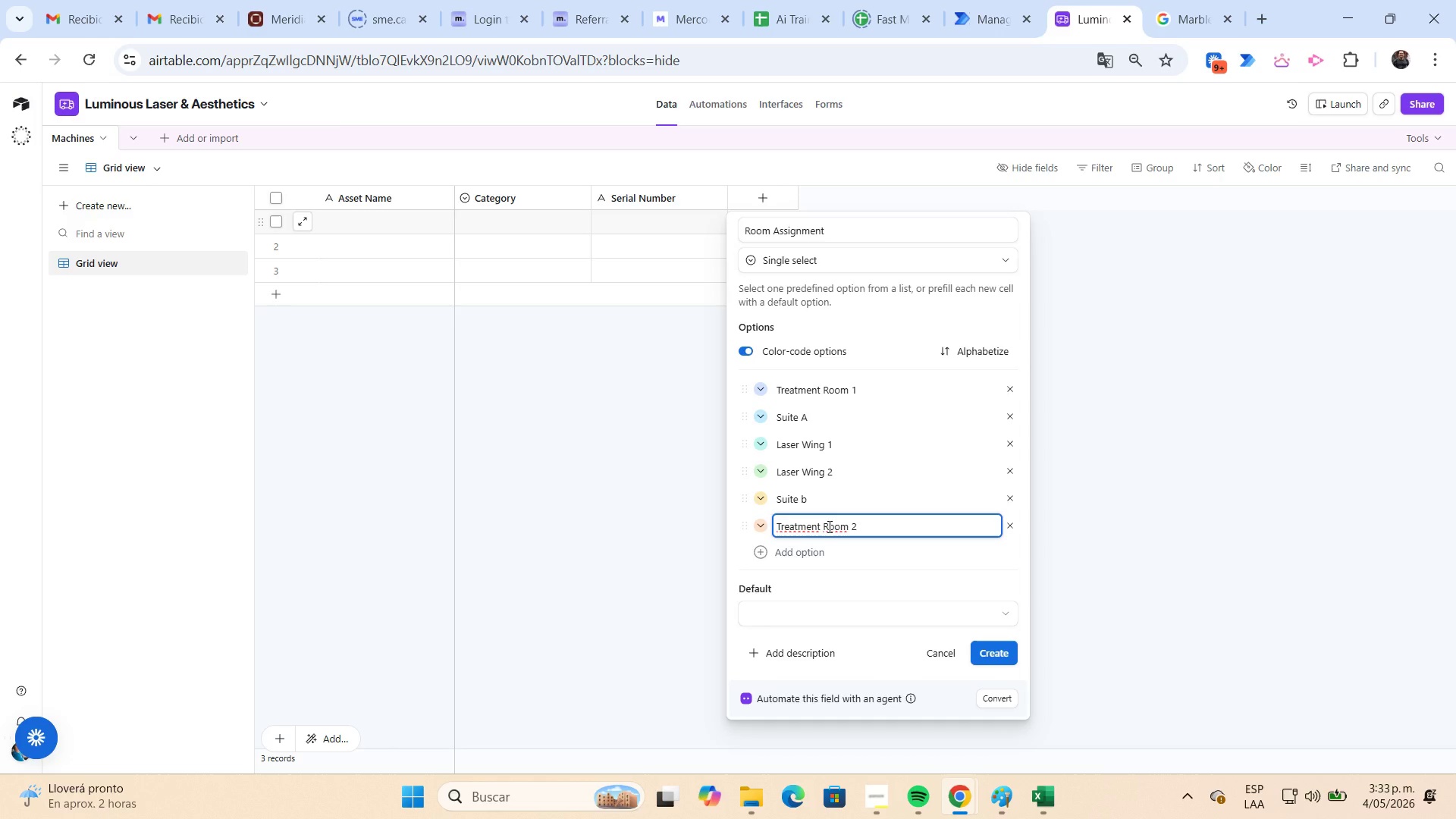 
key(NumpadEnter)
 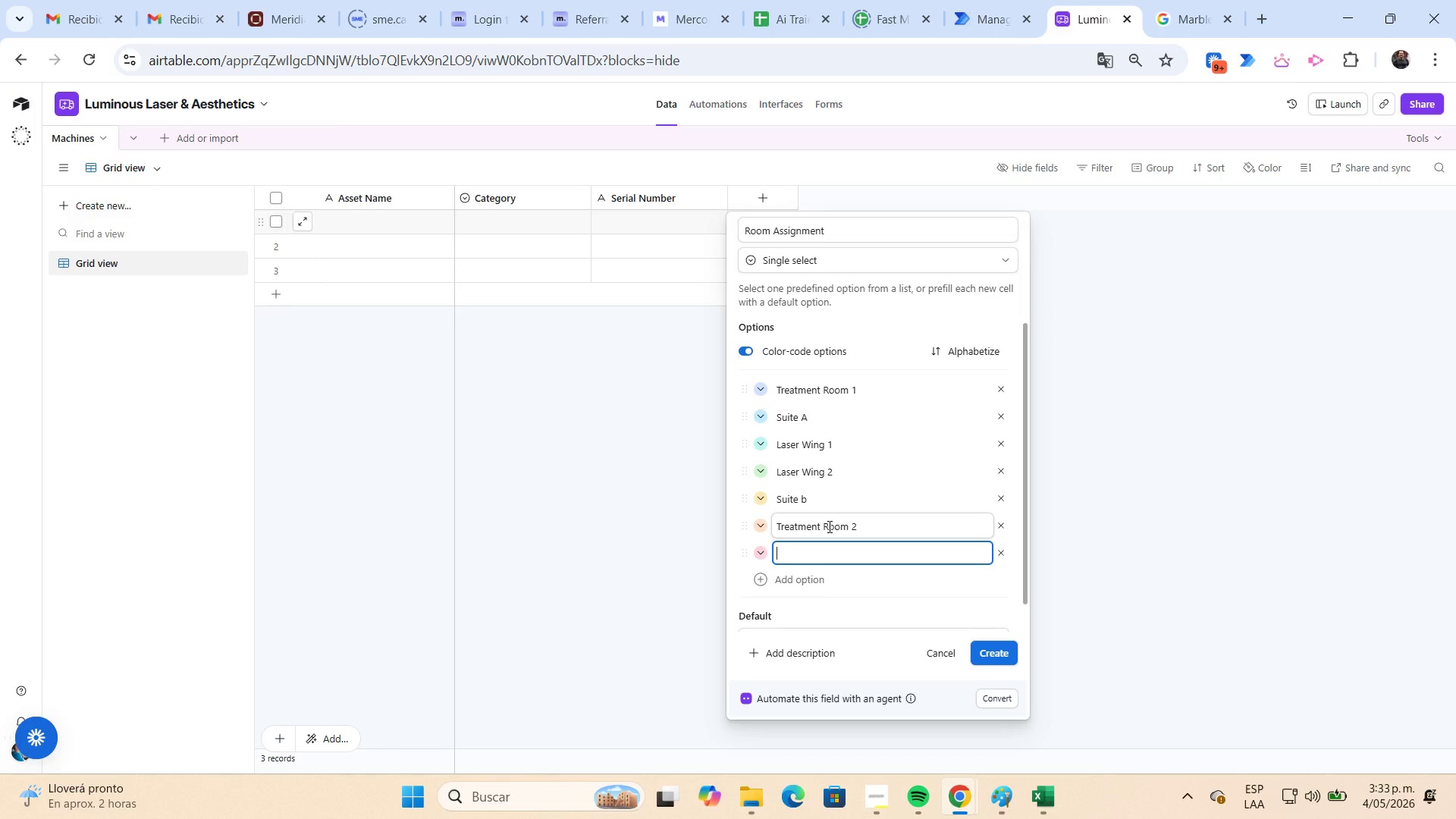 
key(Control+V)
 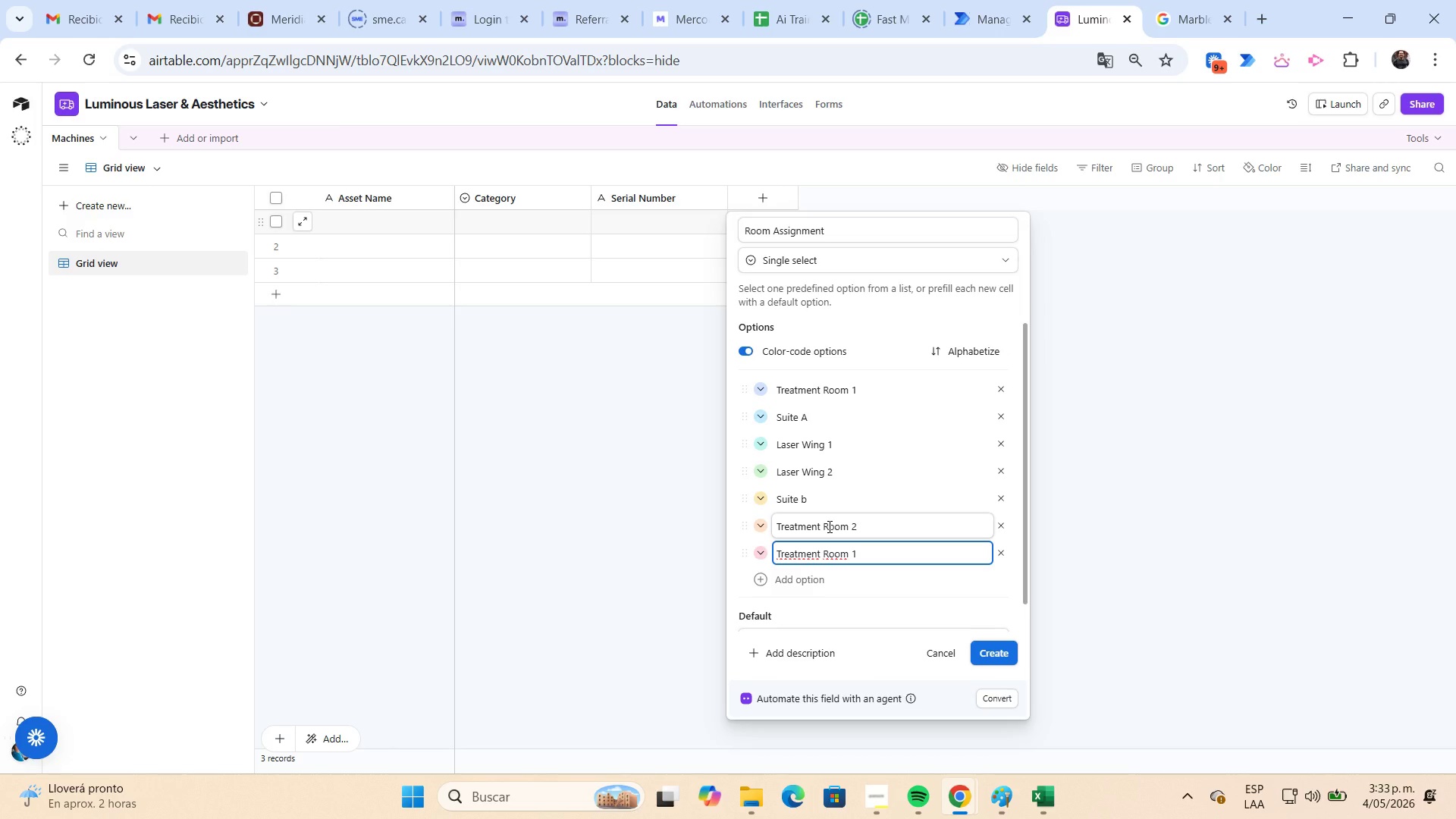 
key(Backspace)
 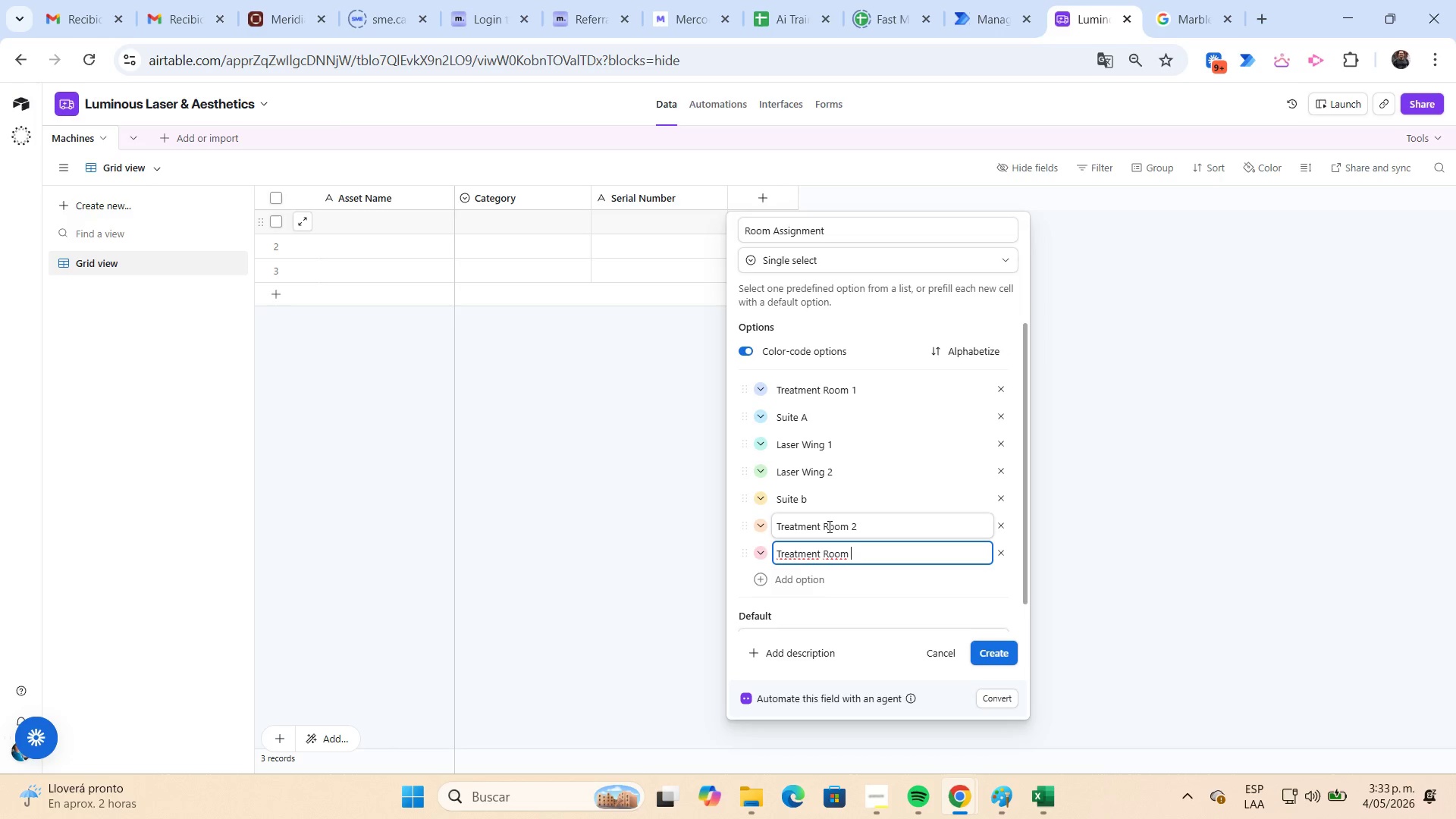 
key(3)
 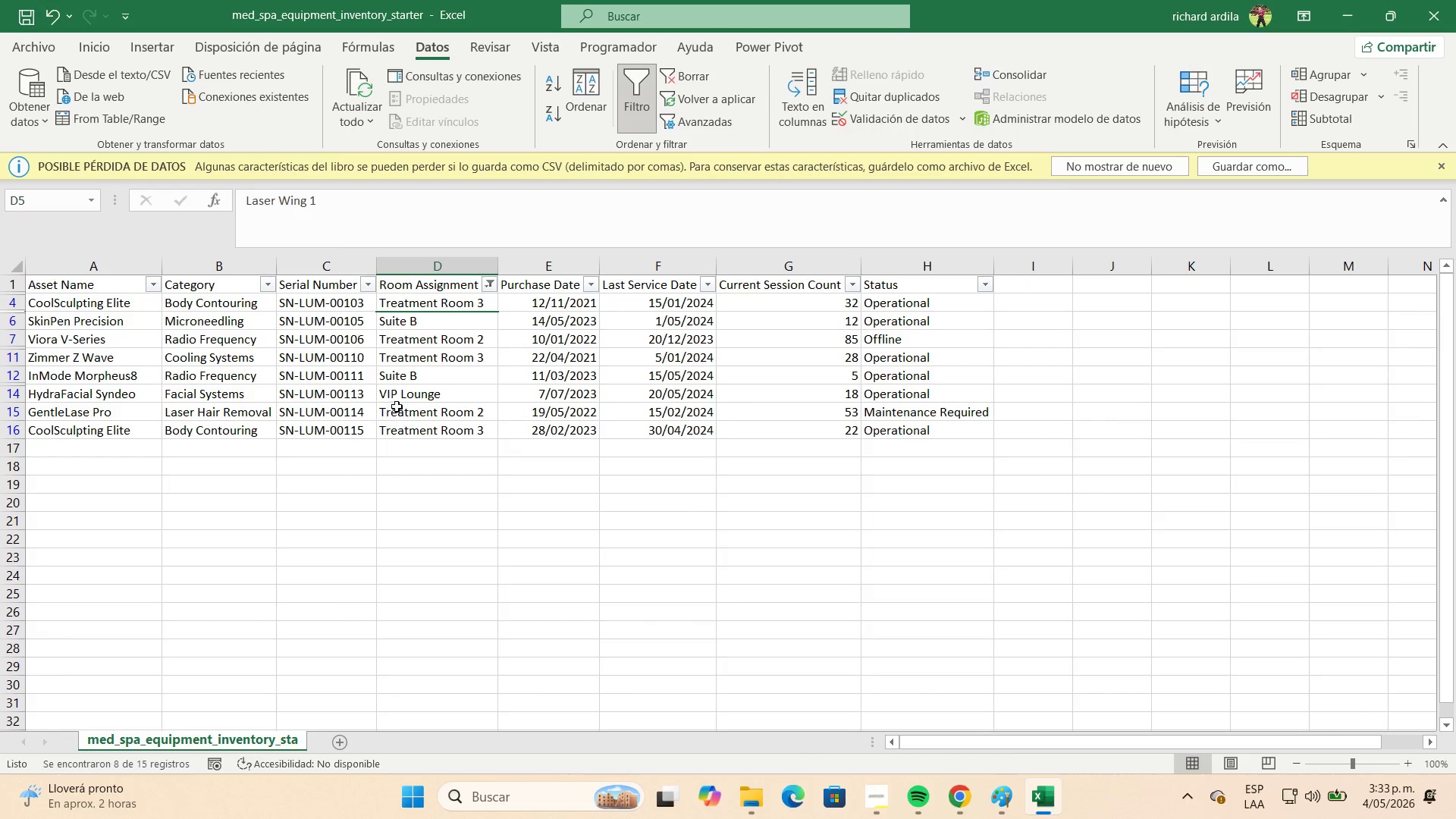 
wait(5.47)
 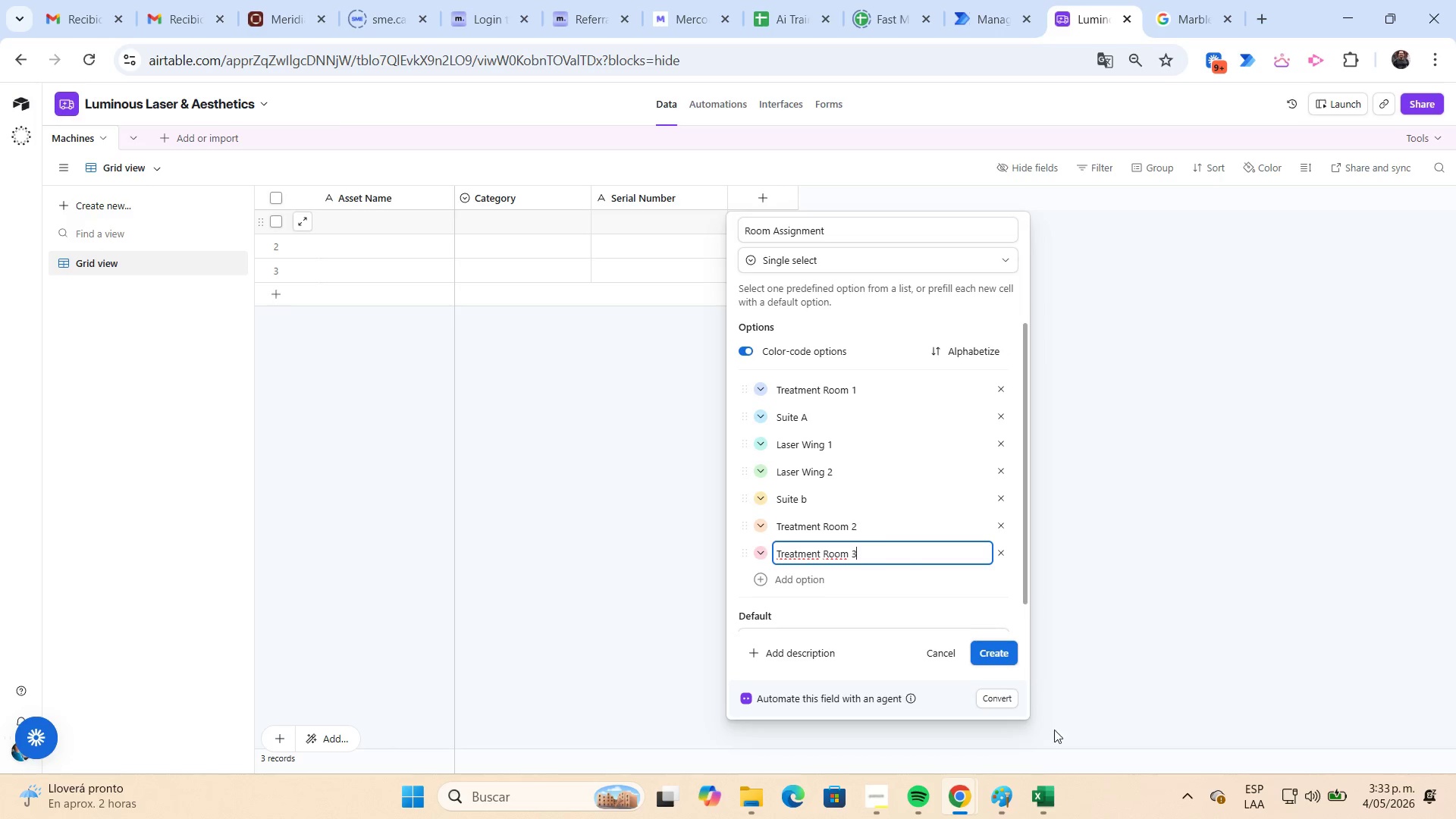 
left_click([491, 282])
 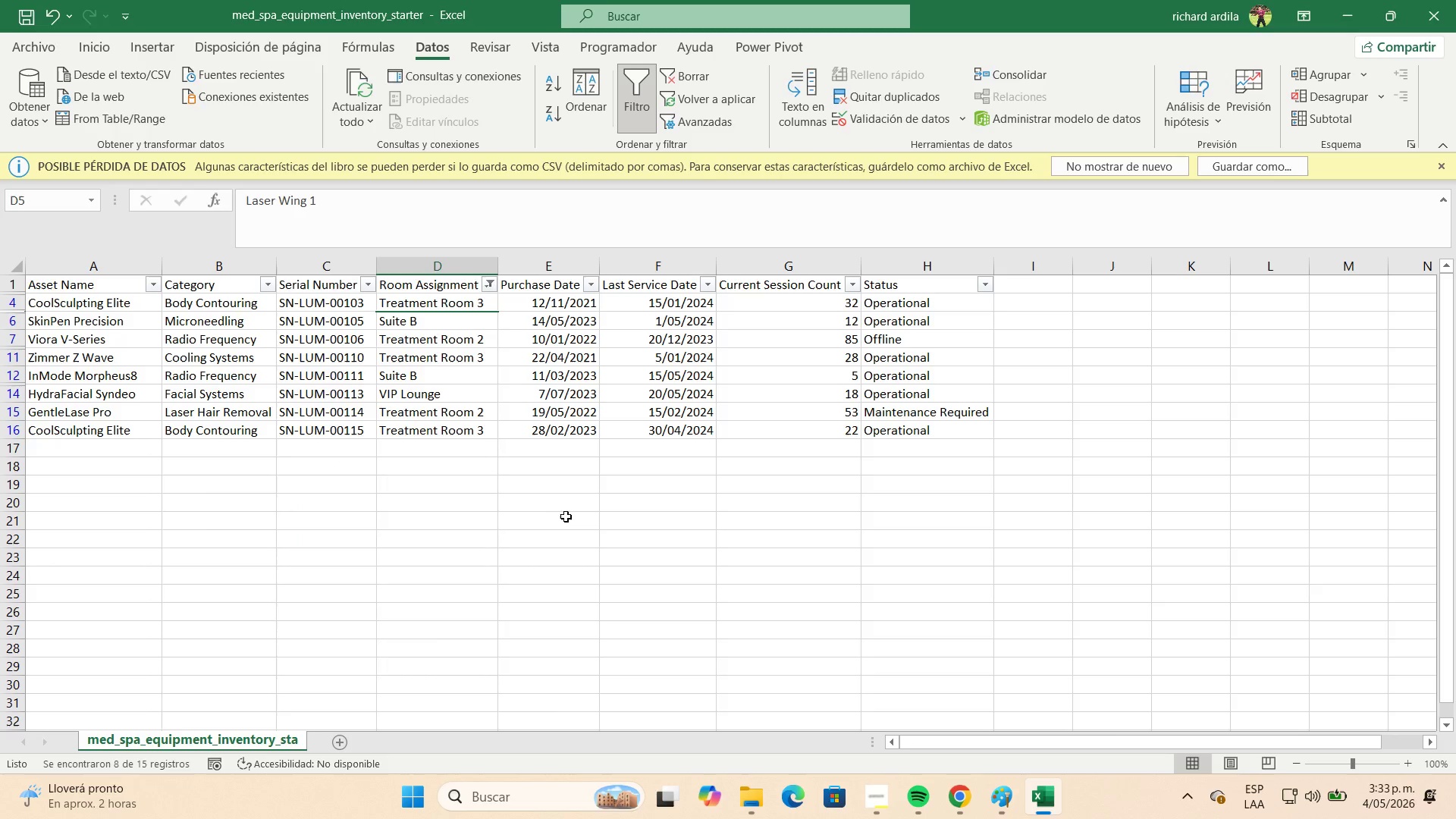 
left_click([432, 395])
 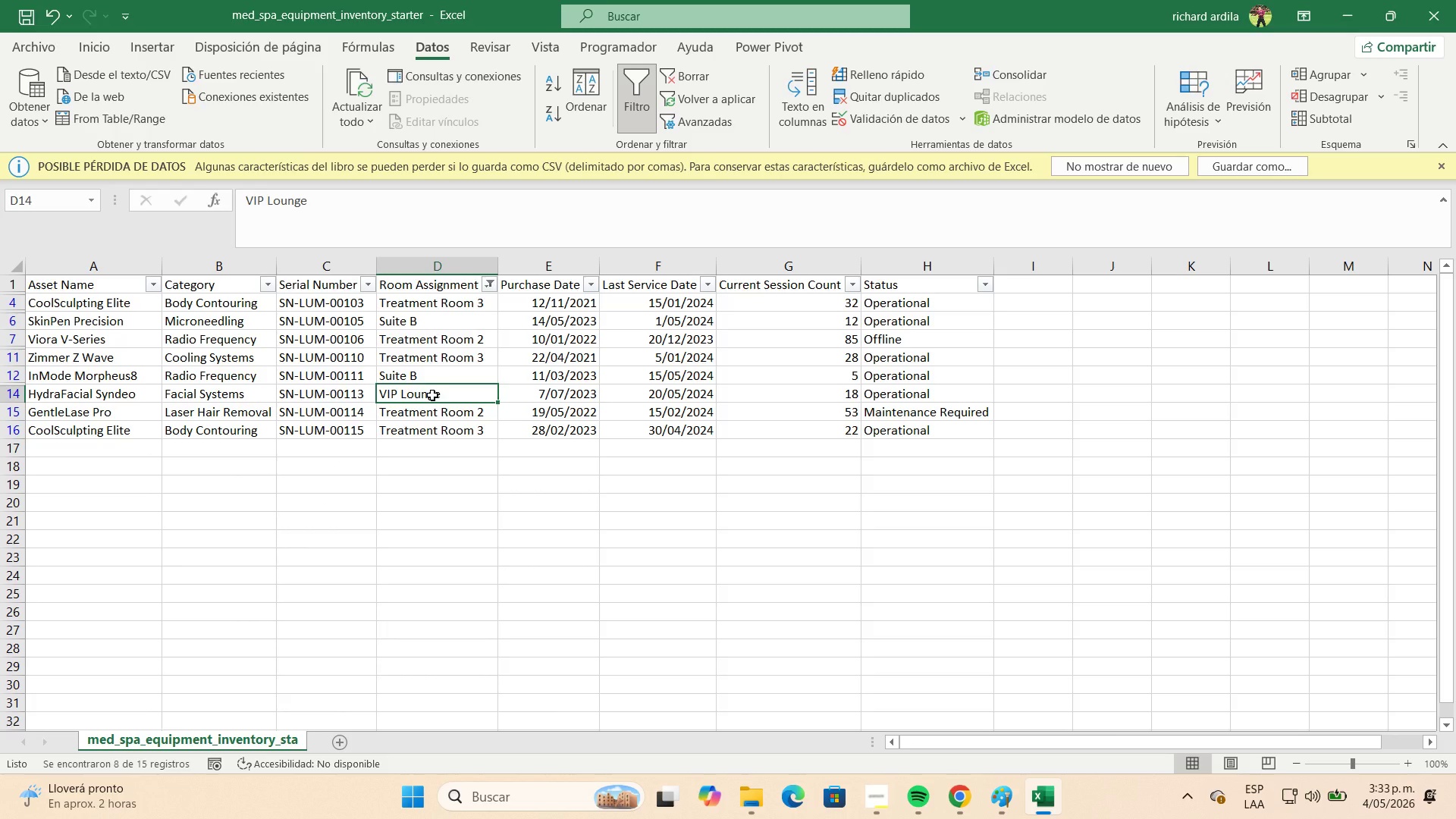 
key(Control+C)
 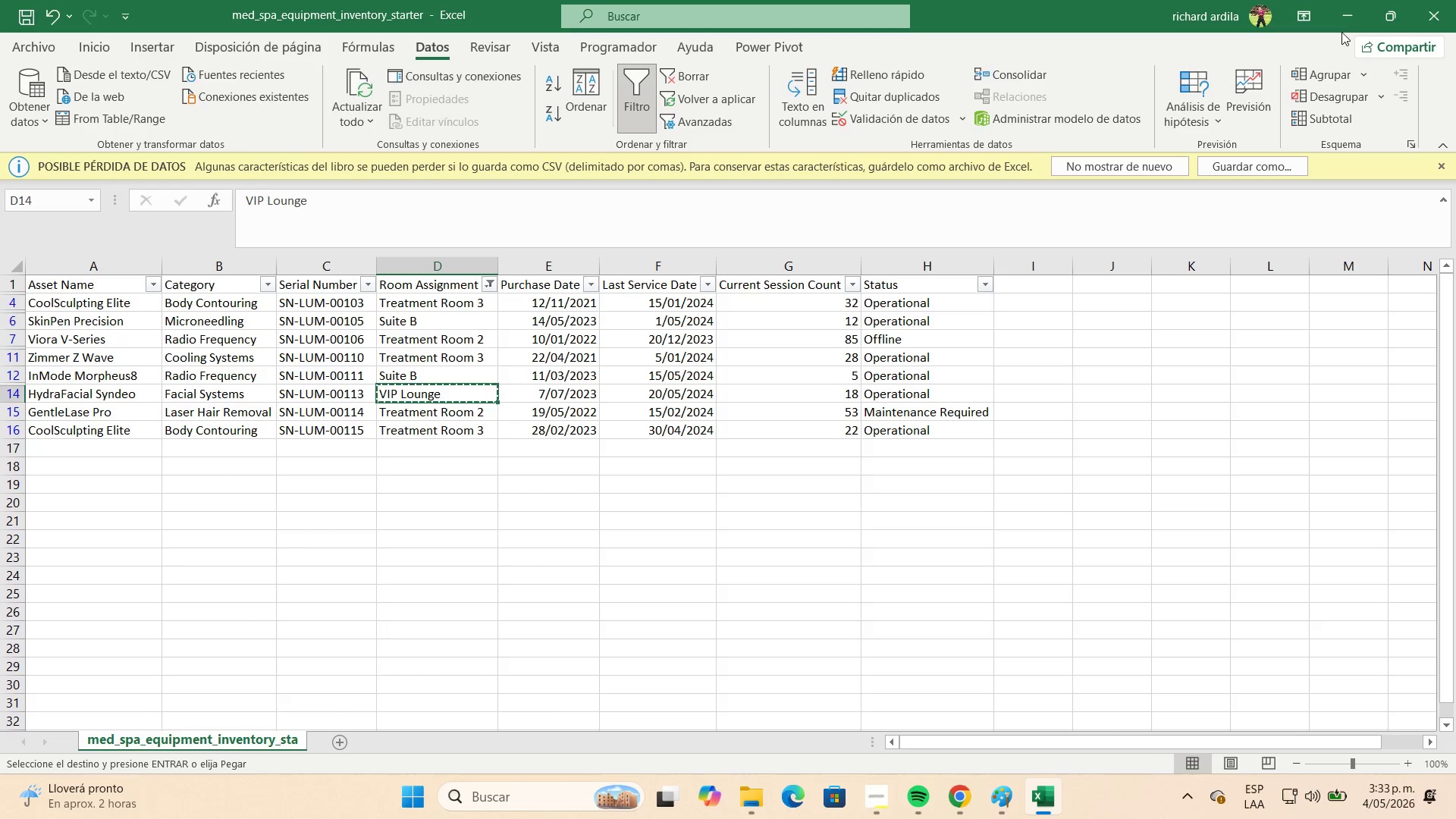 
left_click([1344, 27])
 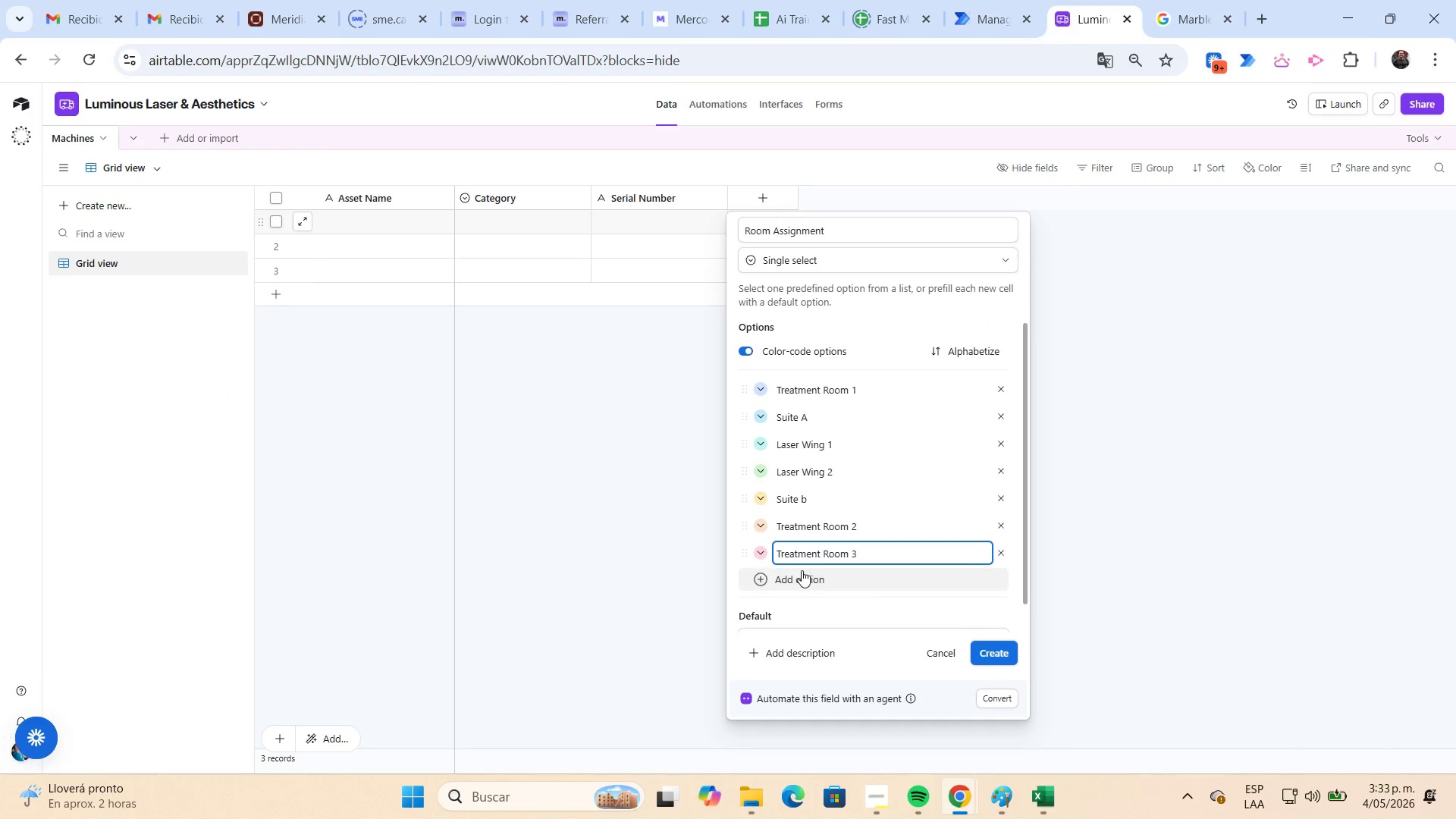 
left_click([802, 574])
 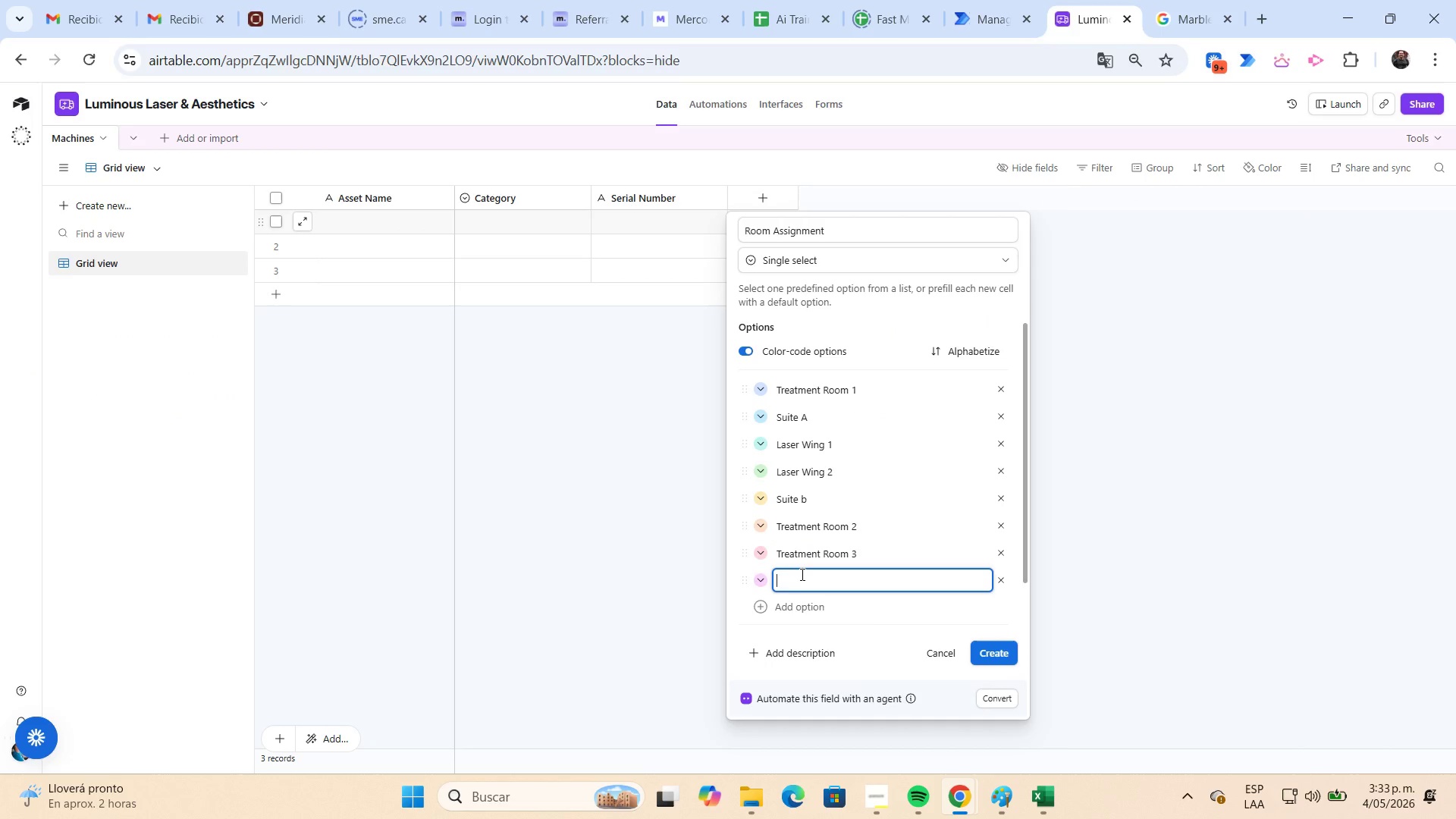 
key(Control+ControlLeft)
 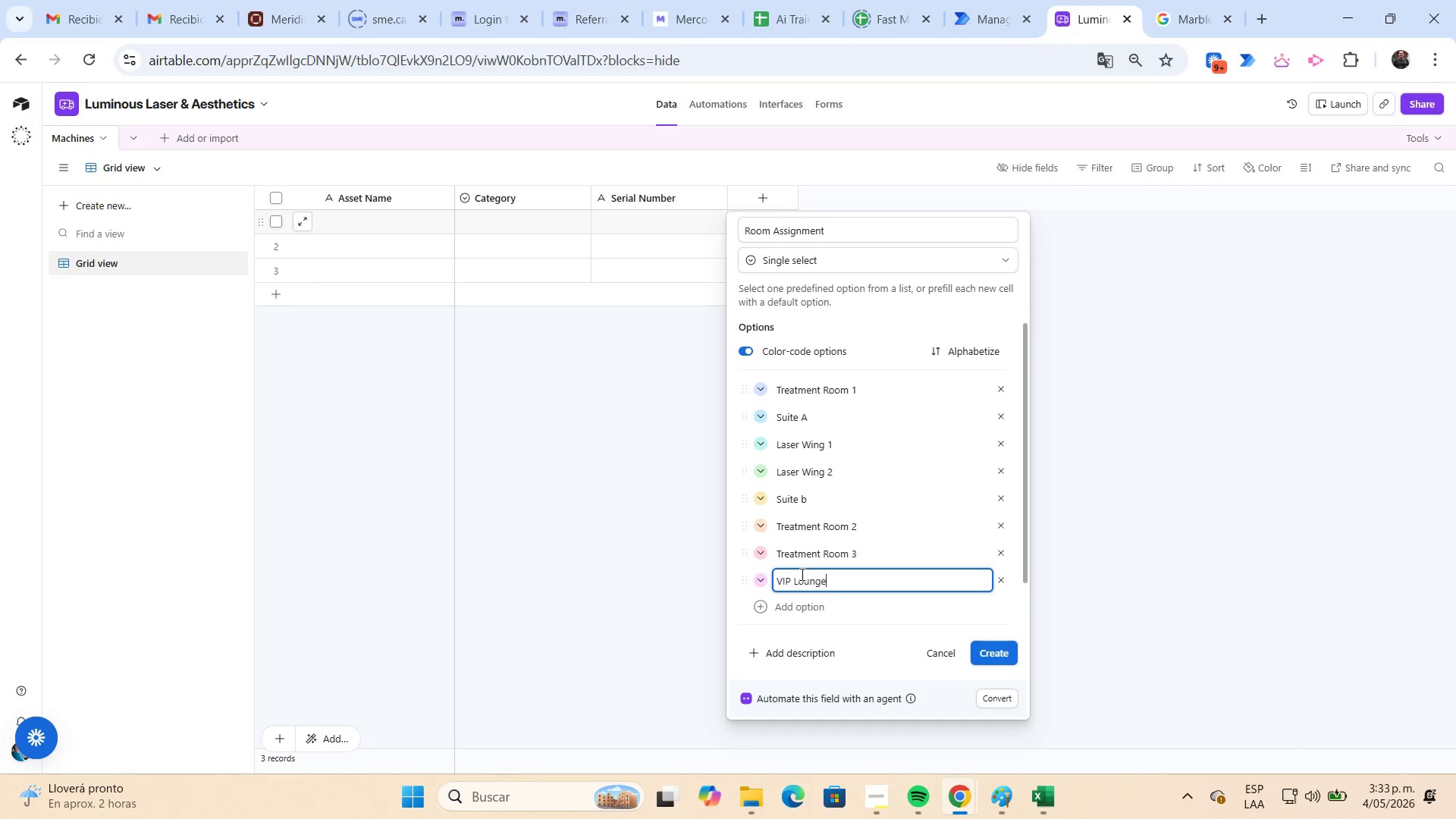 
key(Control+V)
 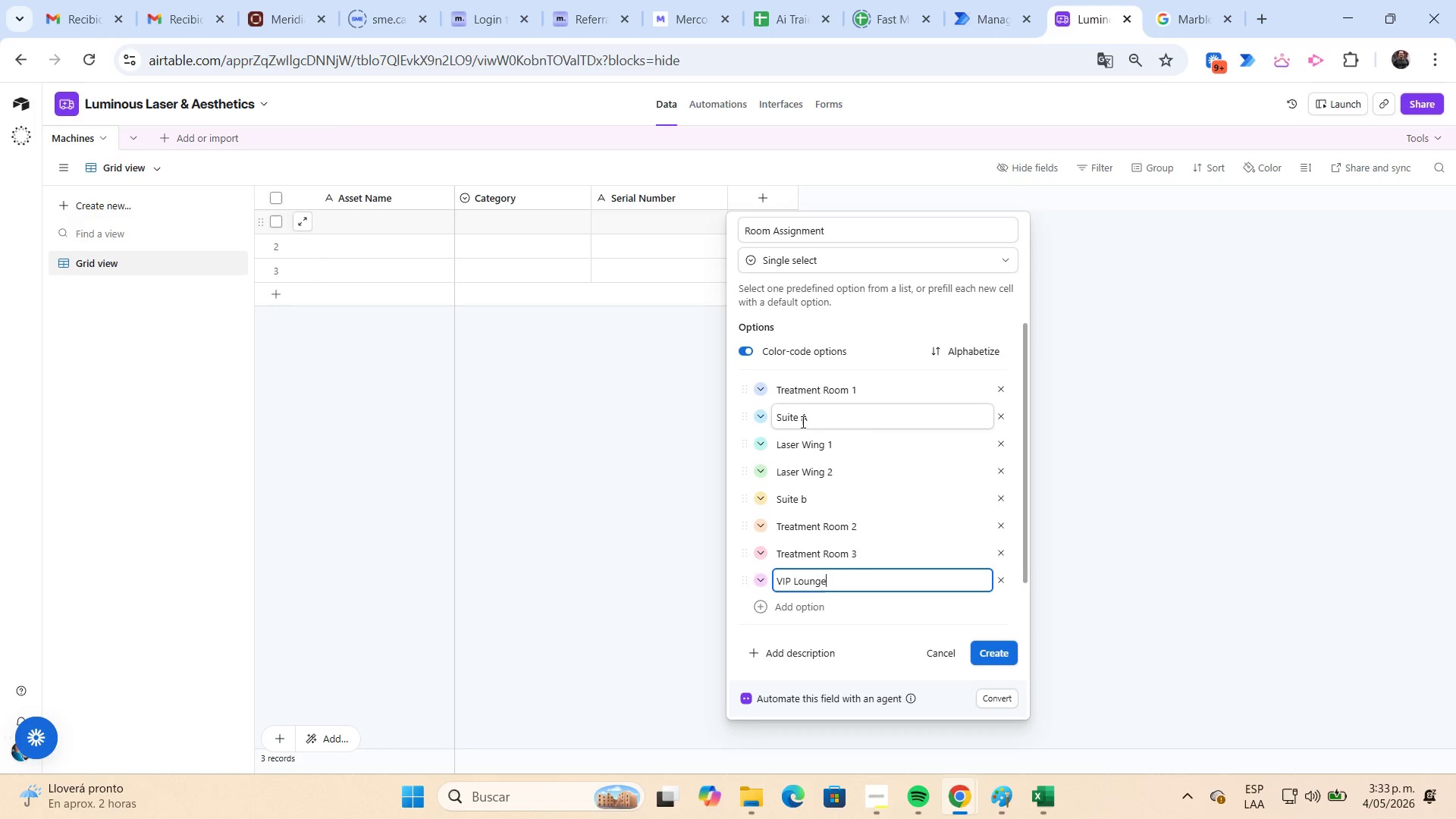 
wait(6.39)
 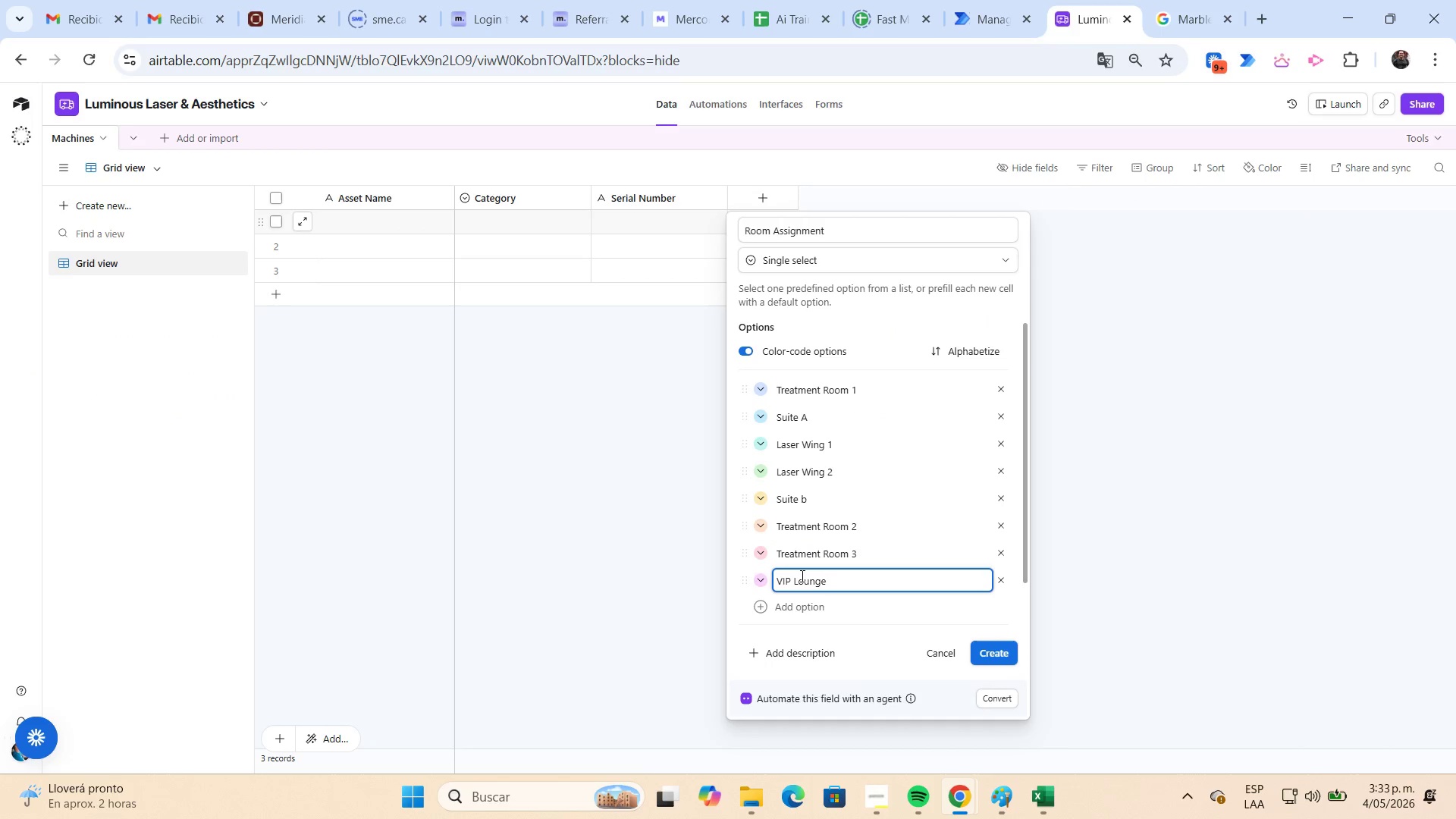 
left_click([818, 497])
 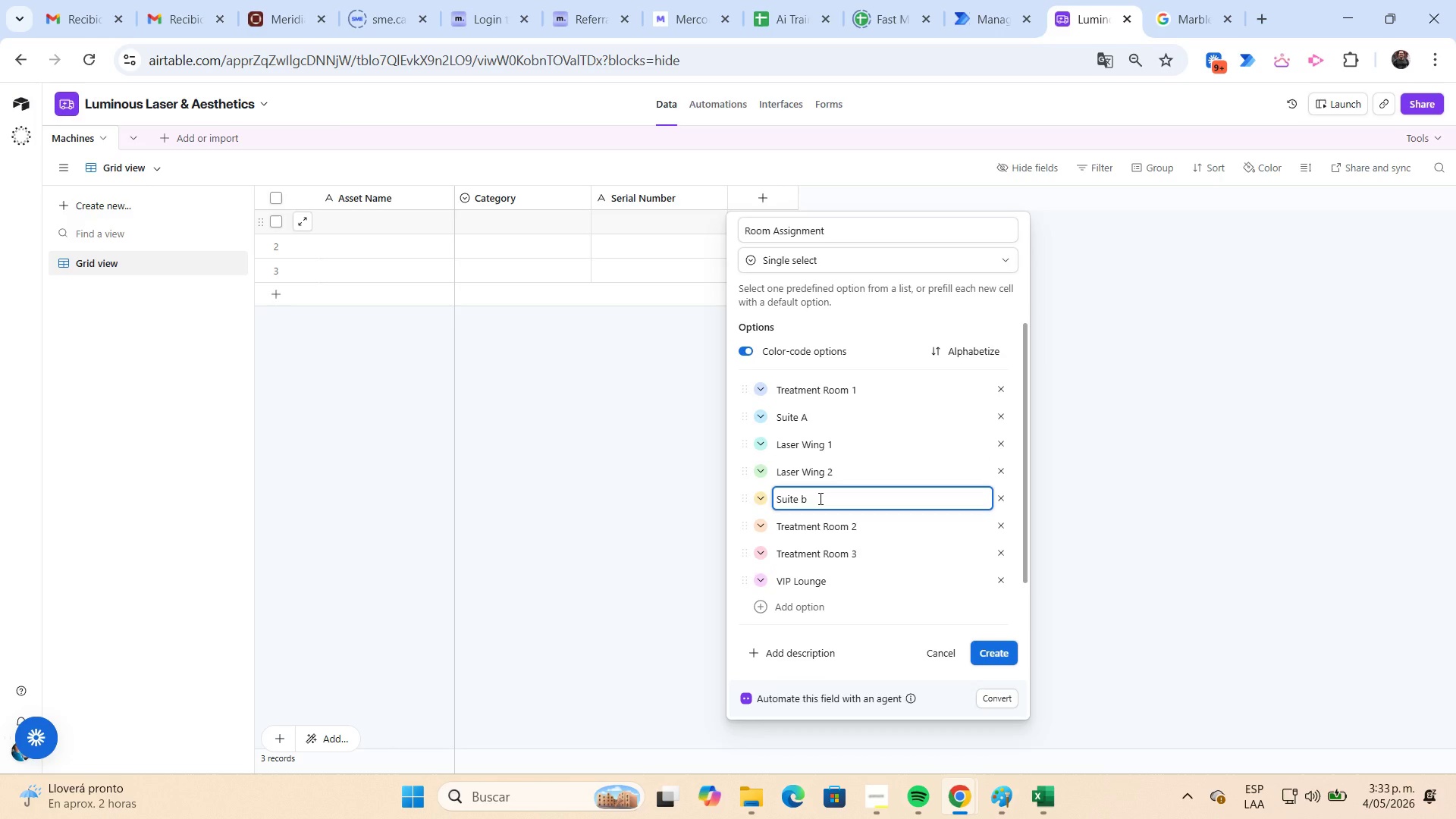 
key(Backspace)
 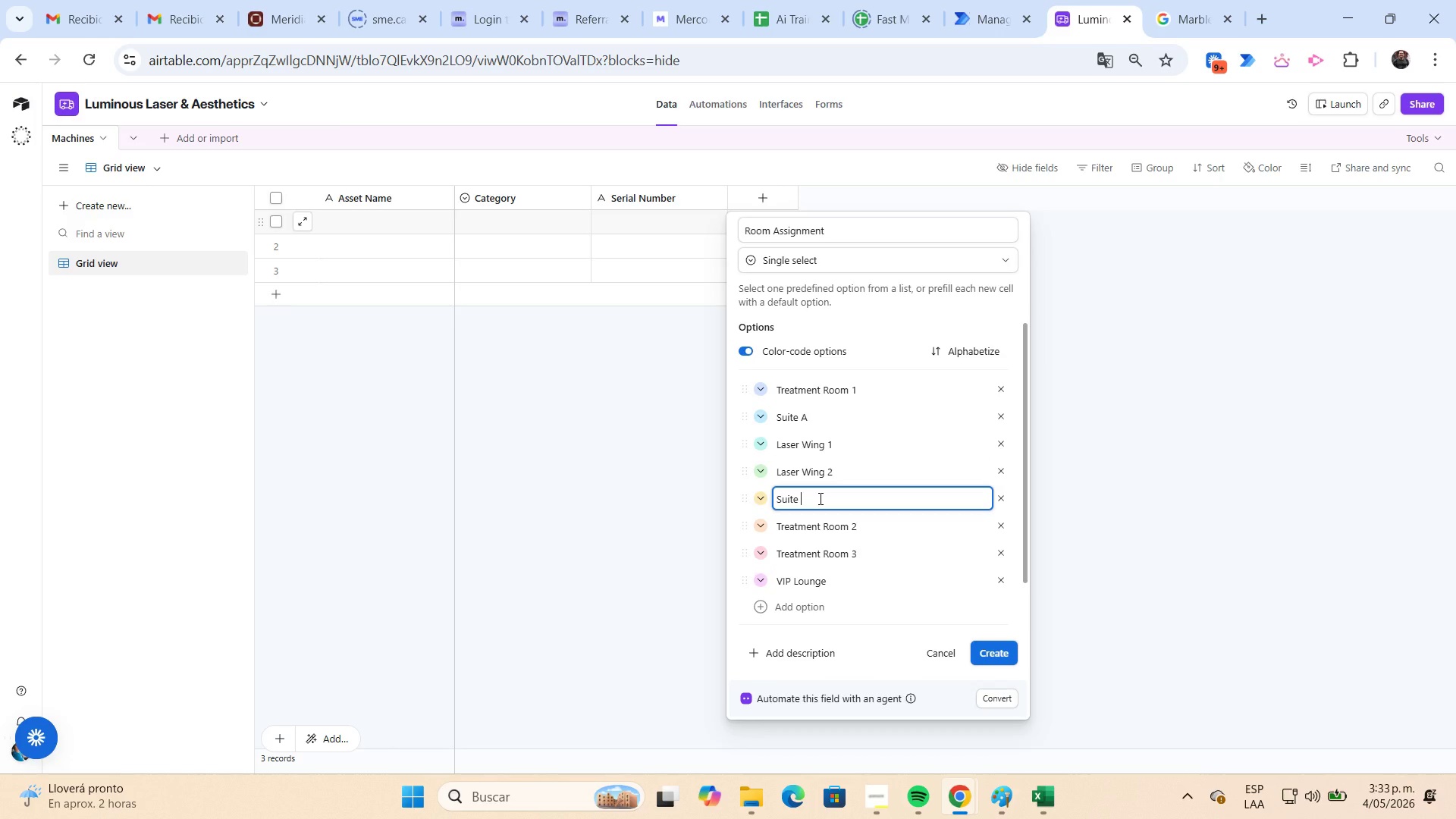 
key(Shift+ShiftLeft)
 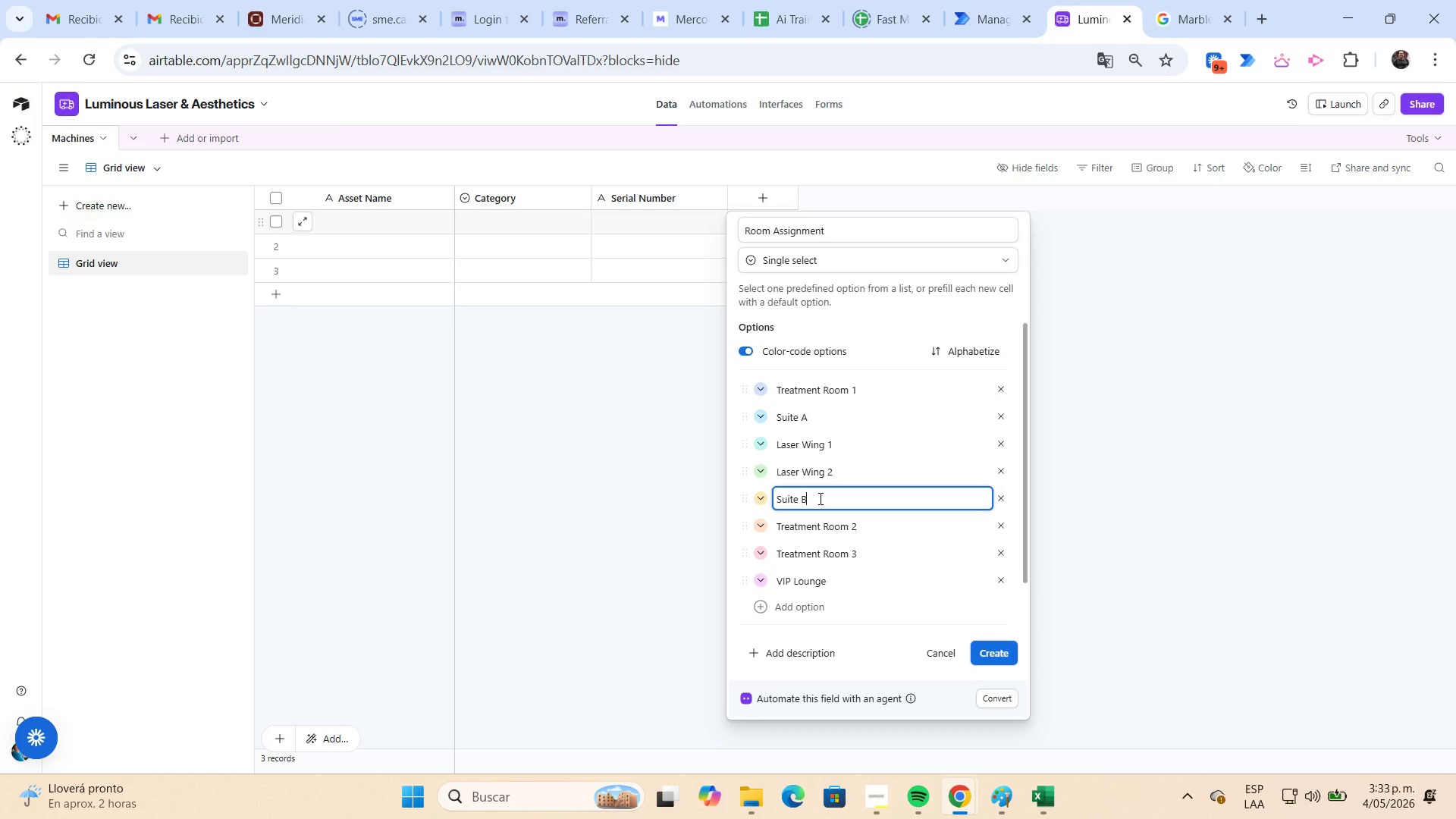 
key(Shift+B)
 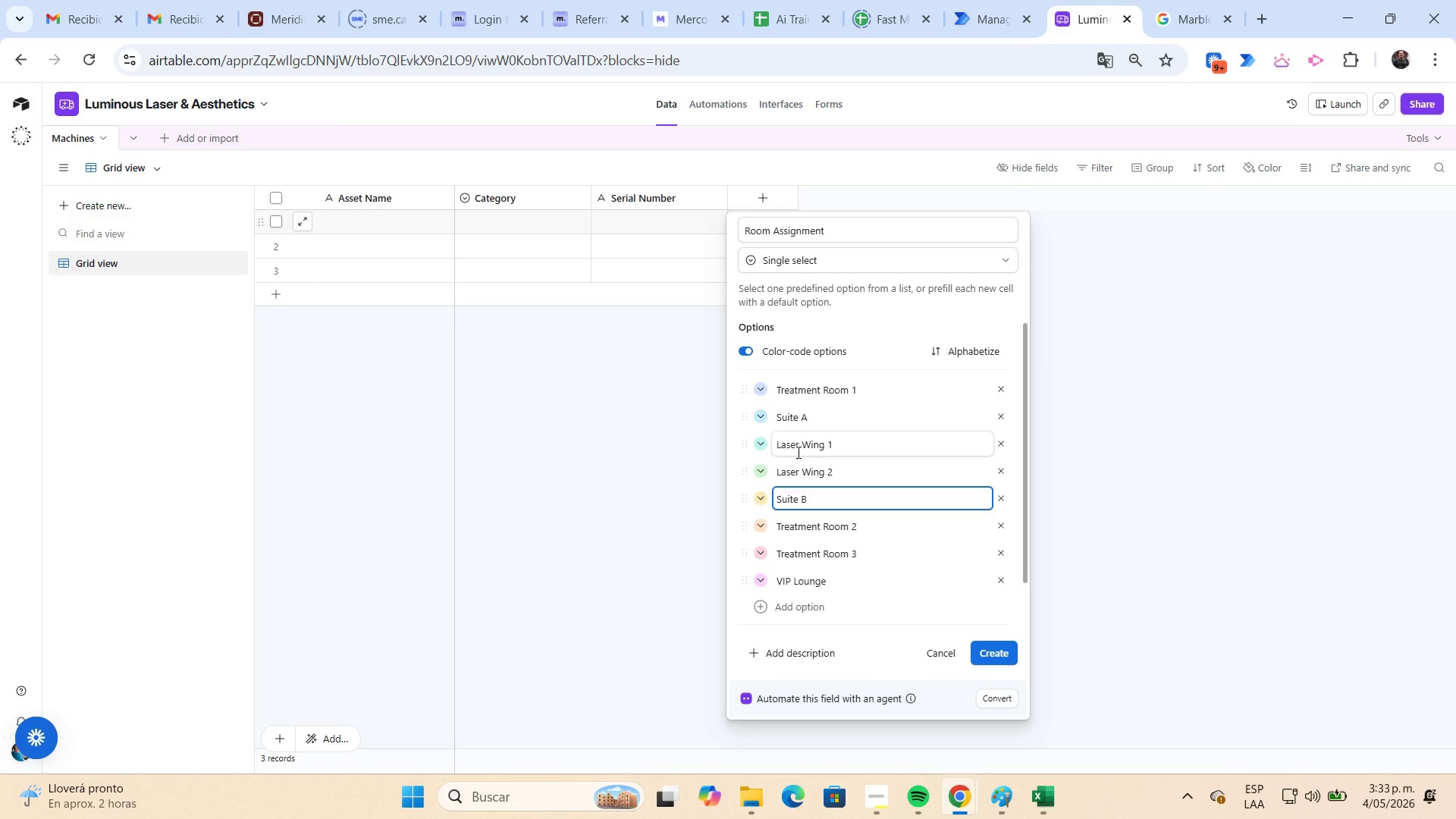 
left_click_drag(start_coordinate=[742, 448], to_coordinate=[739, 399])
 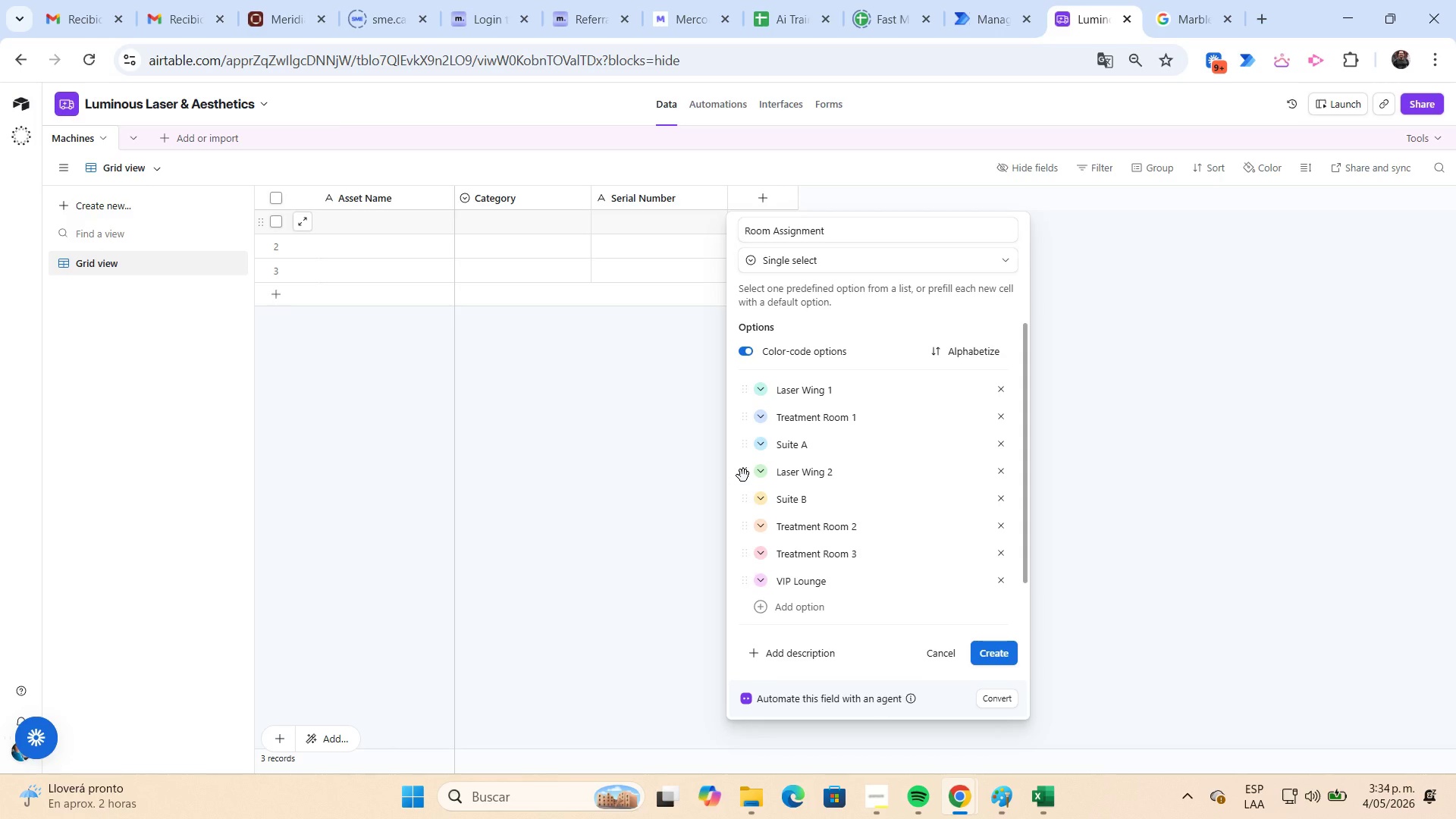 
left_click_drag(start_coordinate=[741, 474], to_coordinate=[739, 419])
 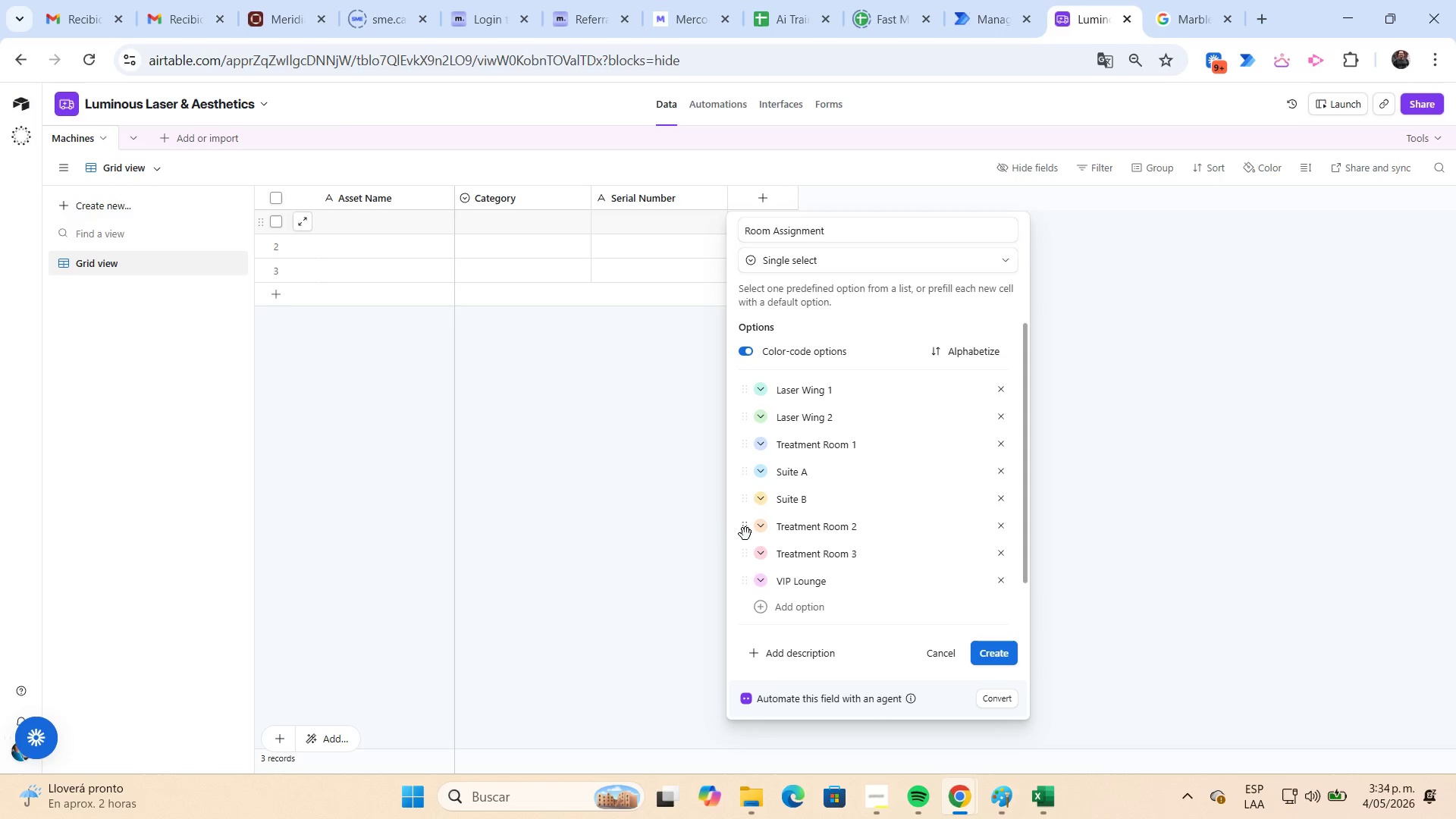 
left_click_drag(start_coordinate=[747, 526], to_coordinate=[739, 473])
 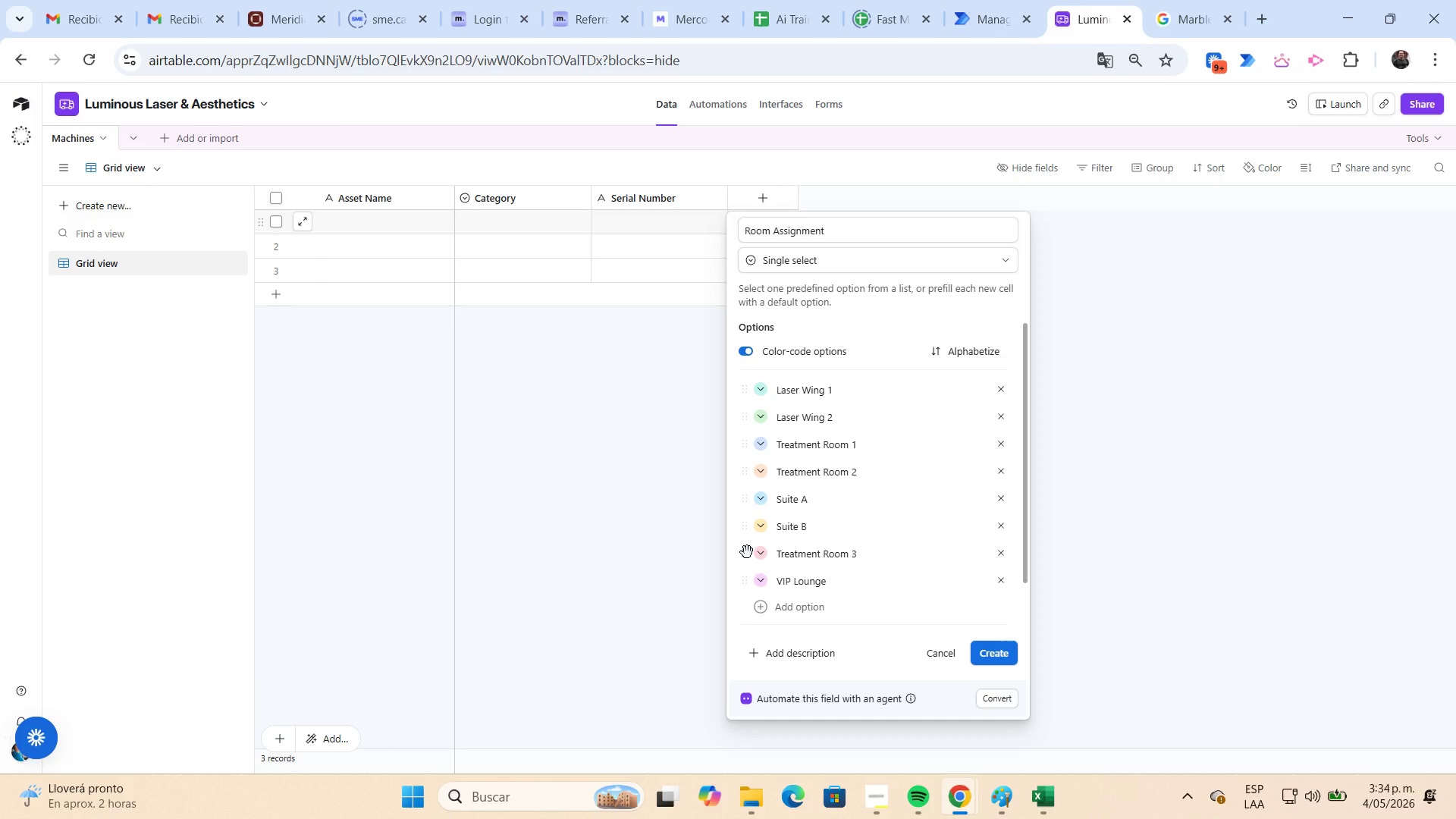 
left_click_drag(start_coordinate=[747, 552], to_coordinate=[752, 499])
 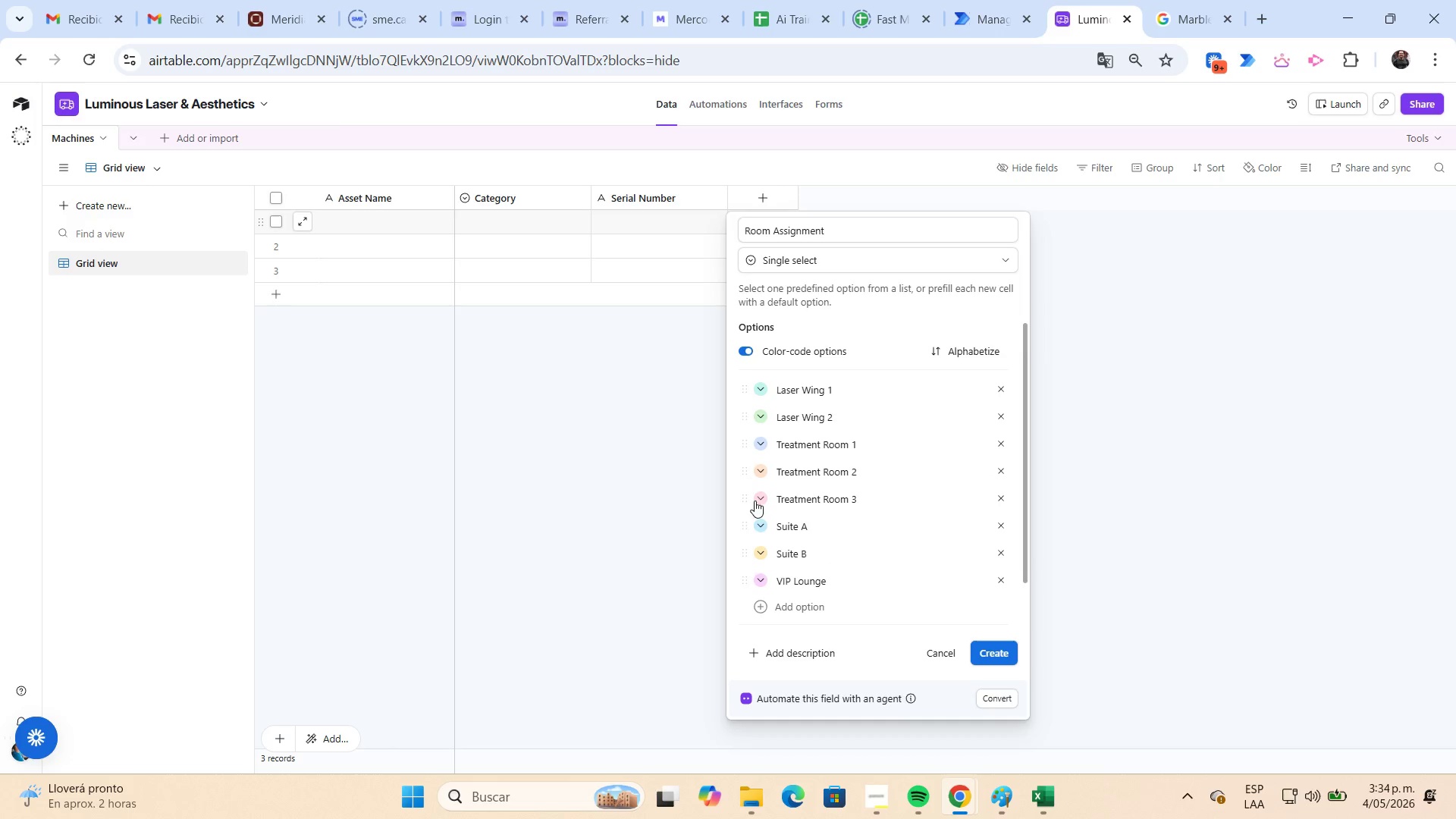 
wait(5.91)
 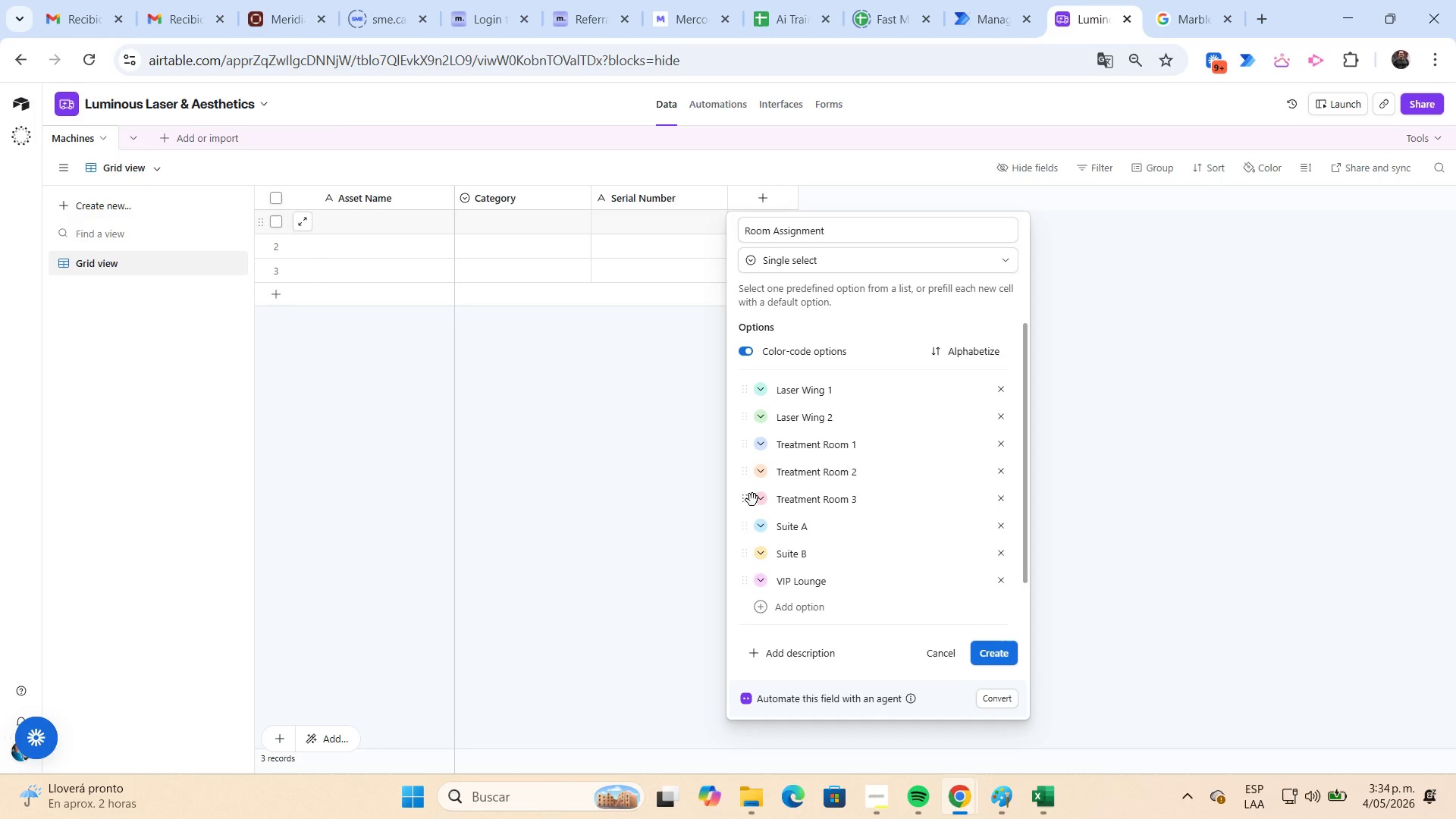 
left_click([1005, 654])
 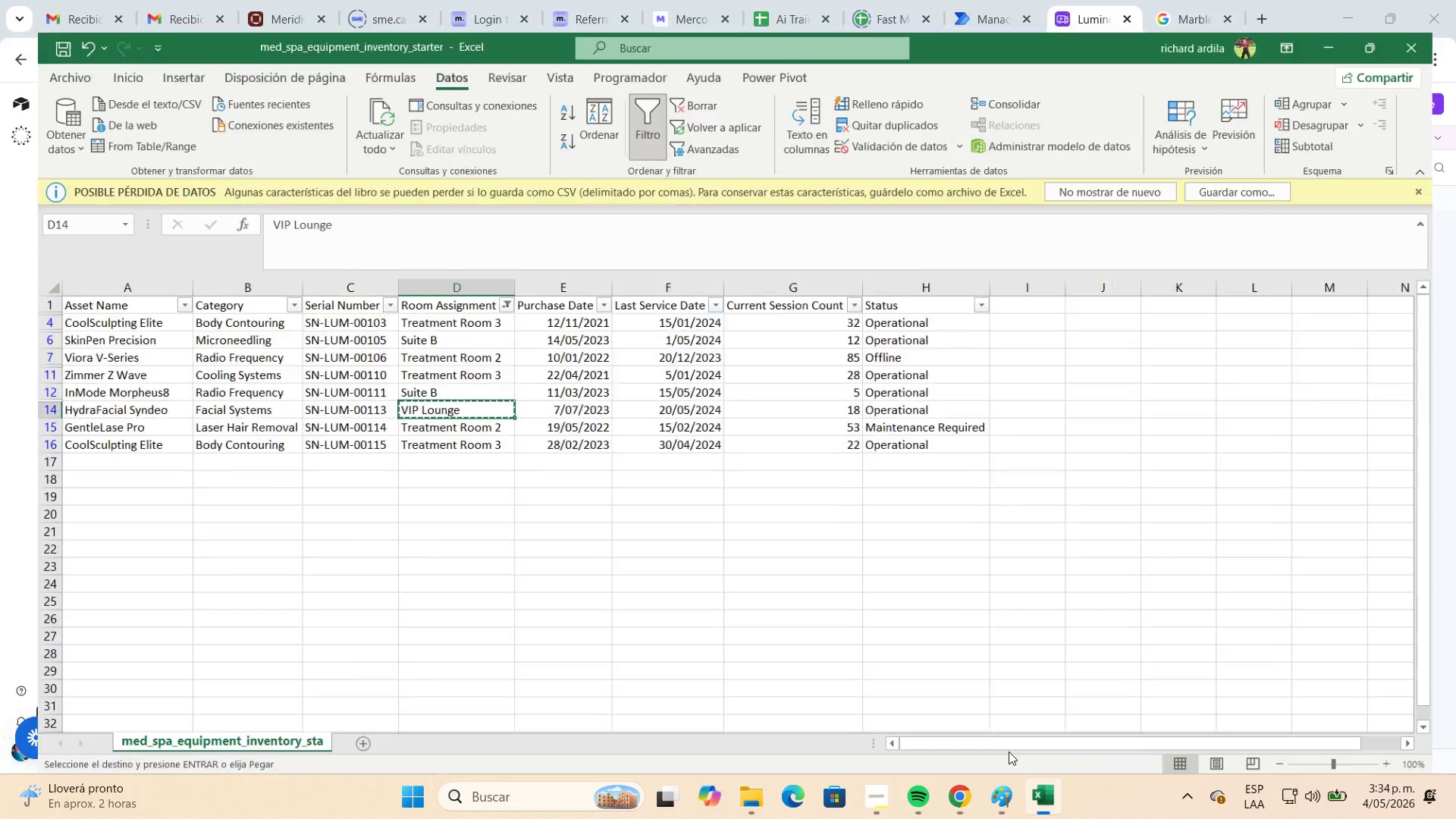 
left_click([466, 312])
 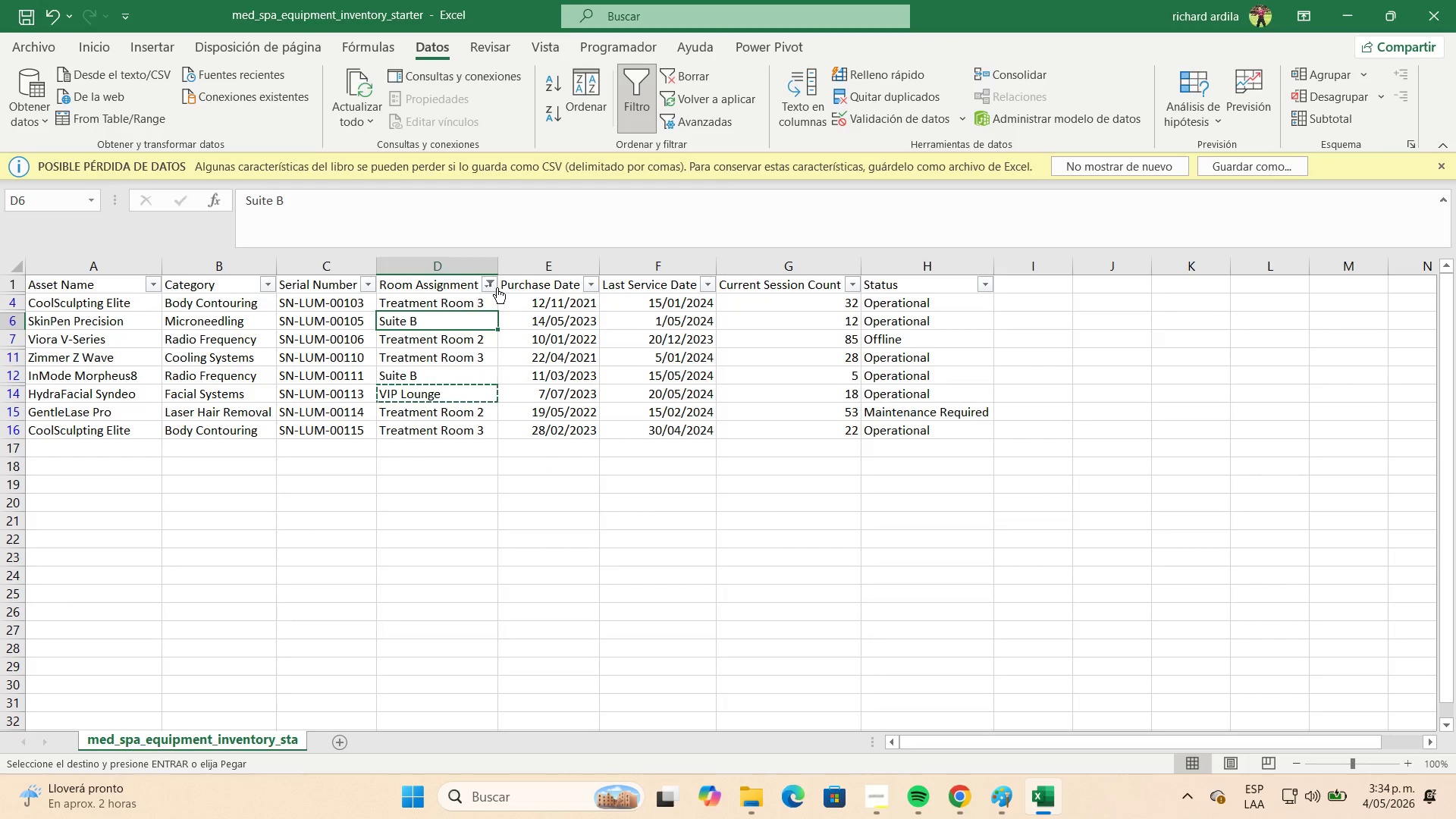 
left_click([491, 285])
 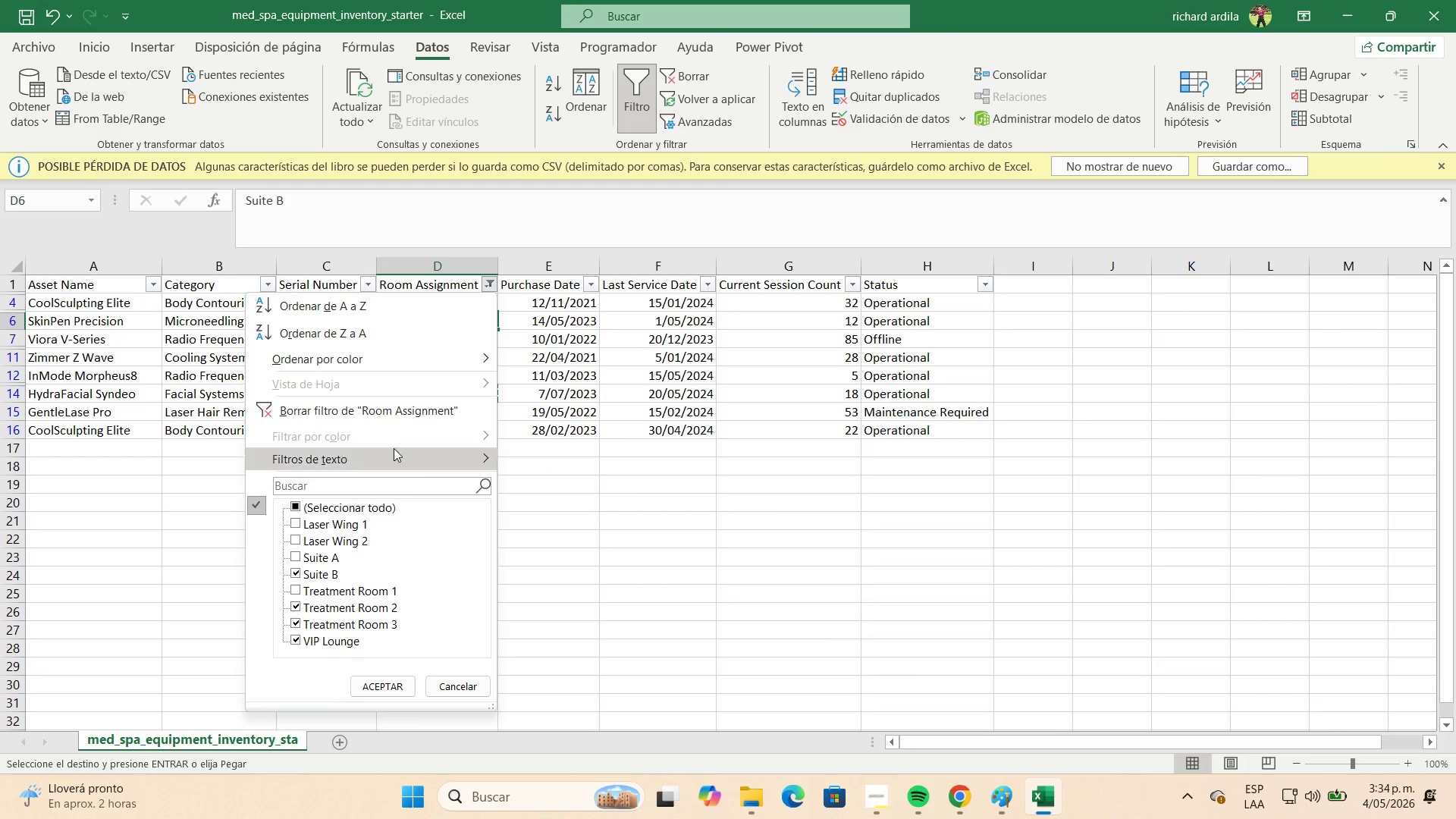 
left_click([397, 420])
 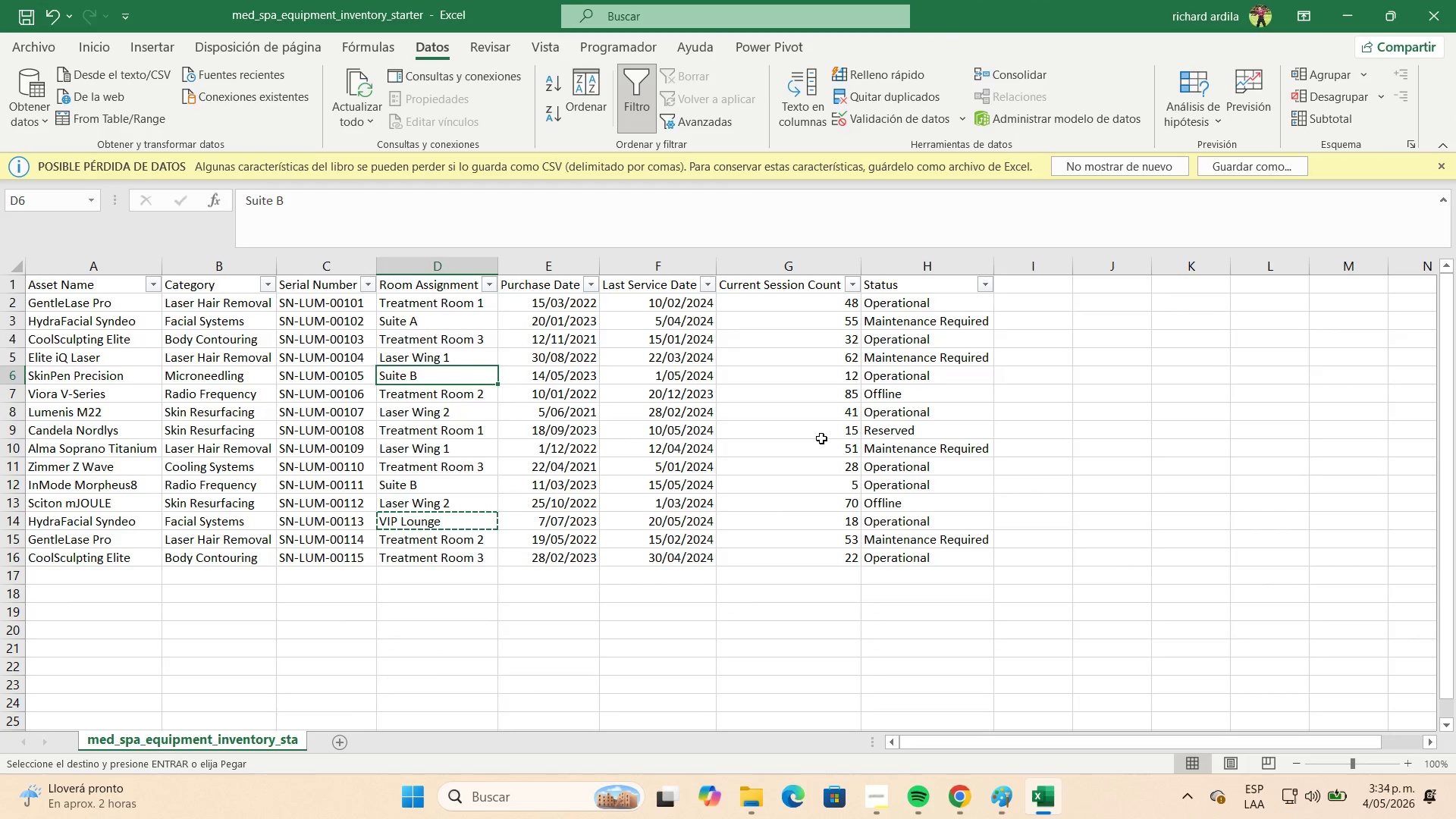 
left_click([821, 438])
 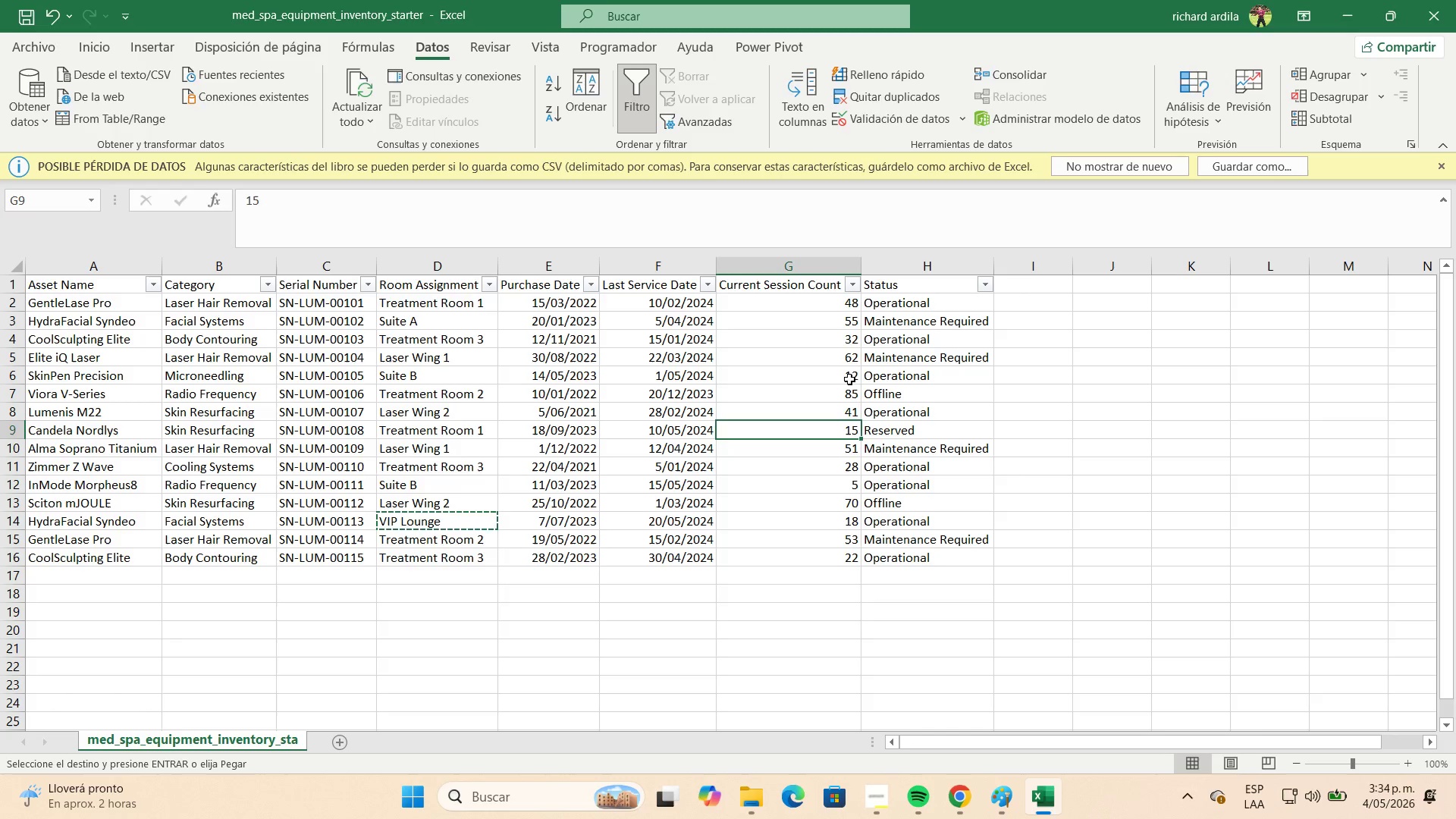 
wait(6.75)
 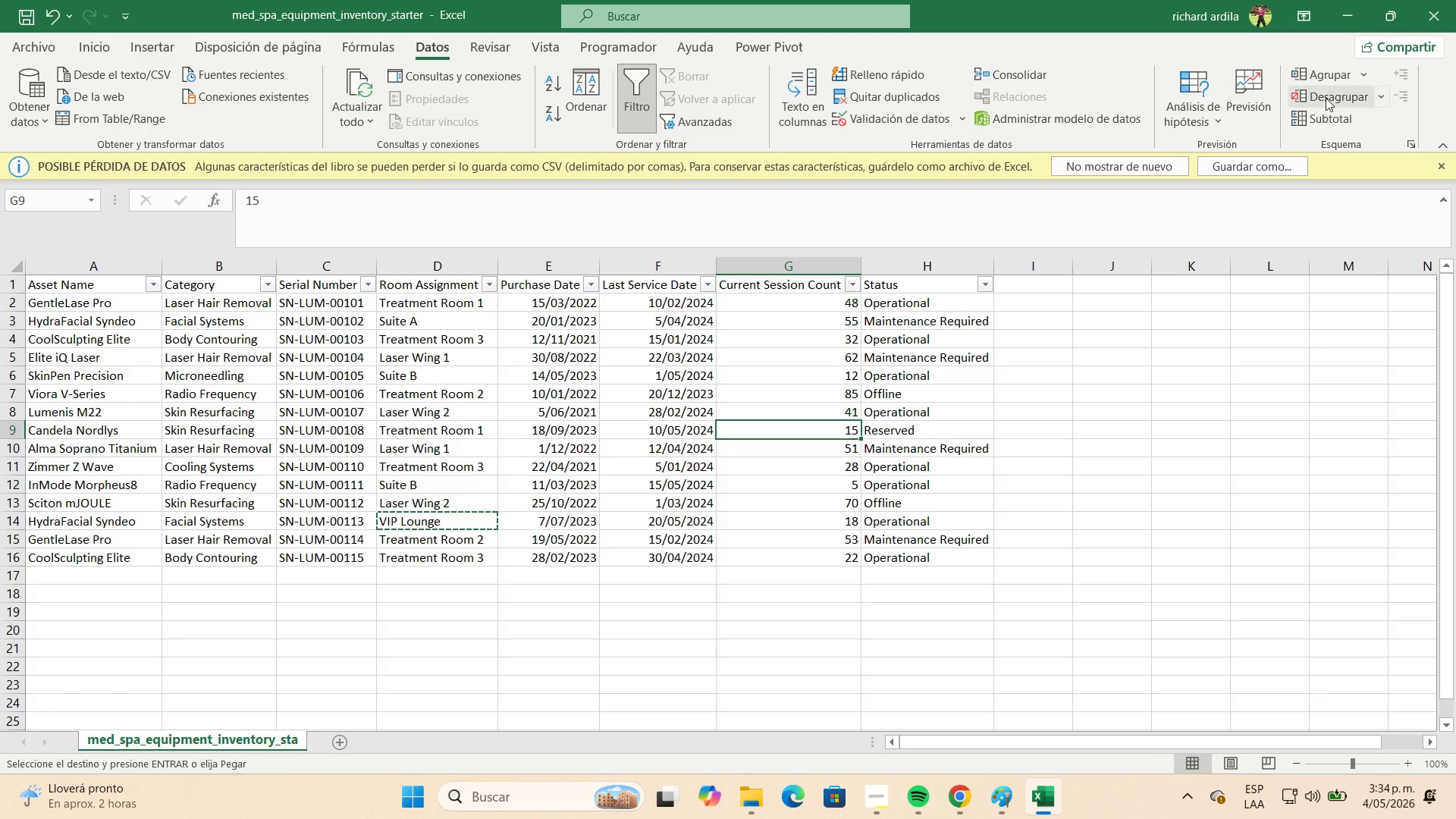 
left_click([545, 288])
 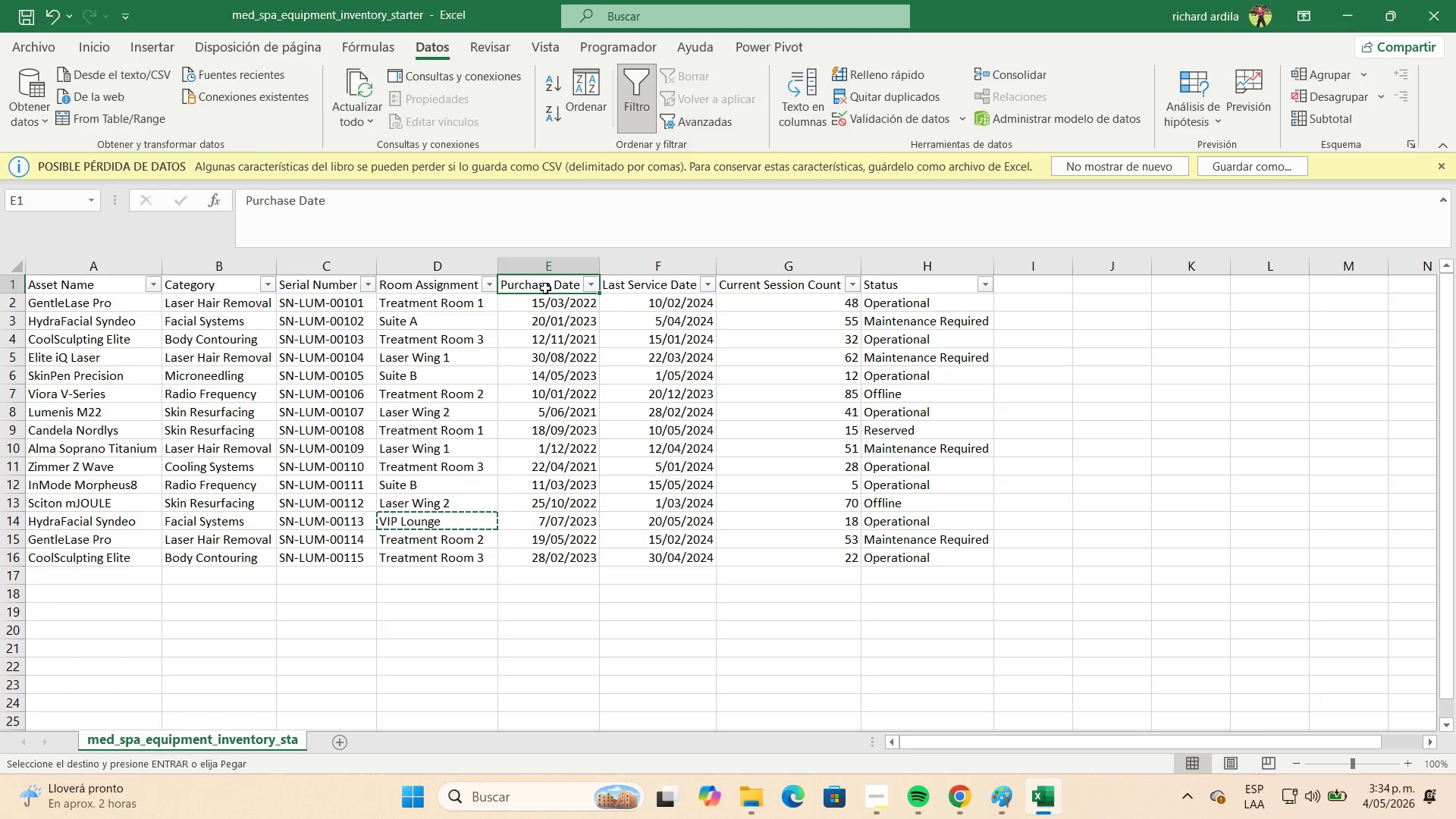 
key(Control+C)
 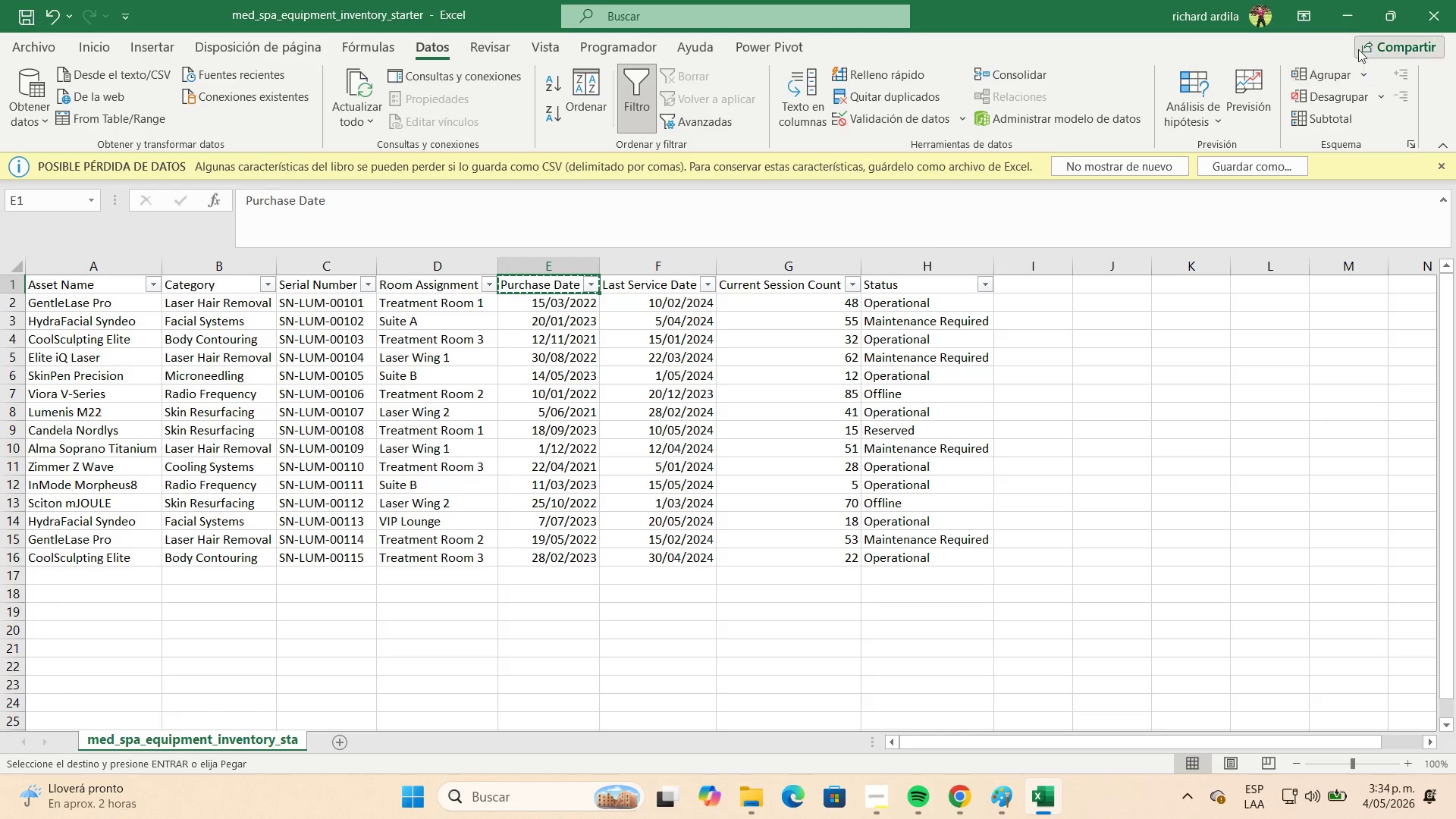 
left_click([1350, 23])
 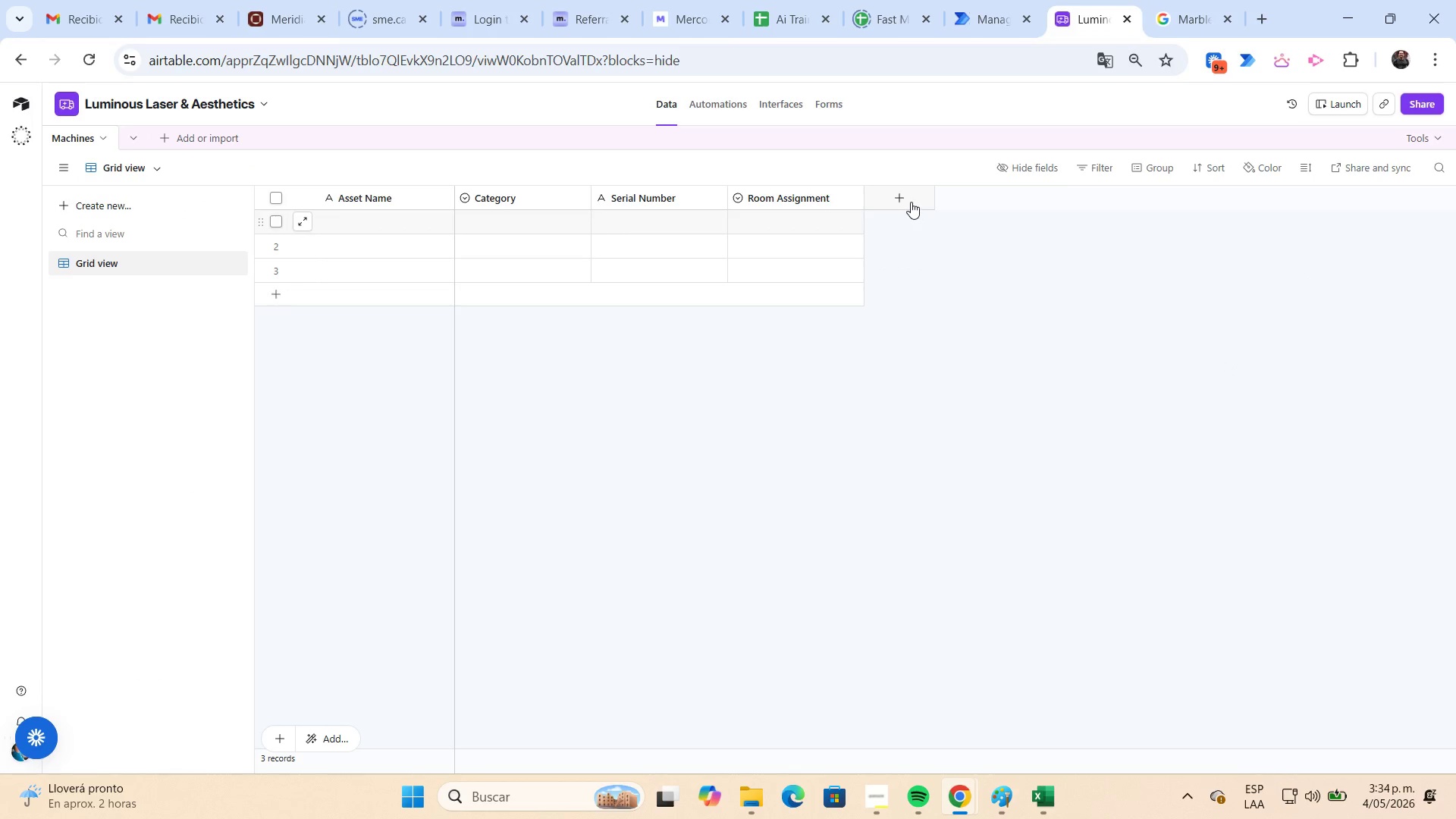 
left_click([909, 201])
 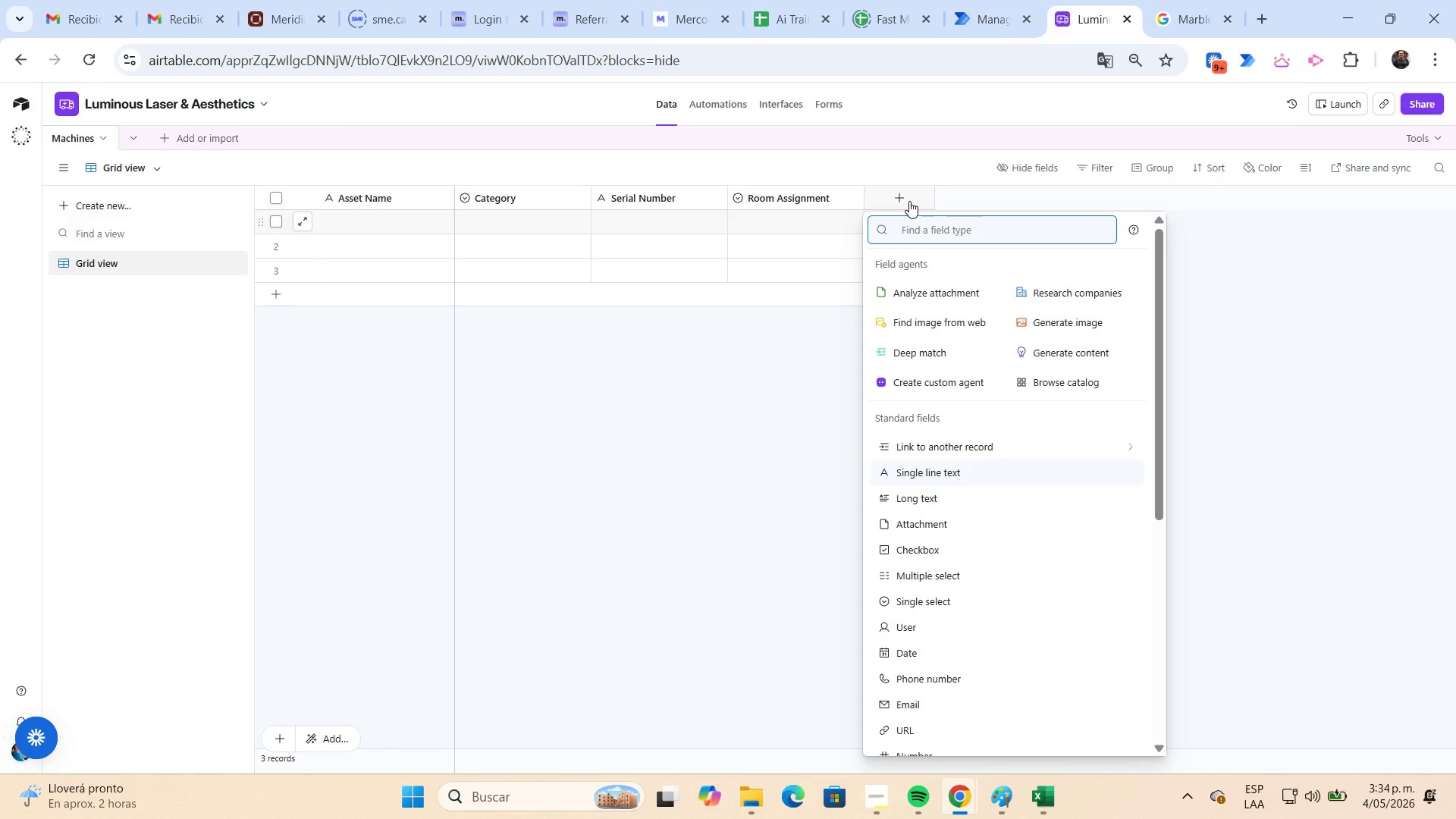 
type(da)
 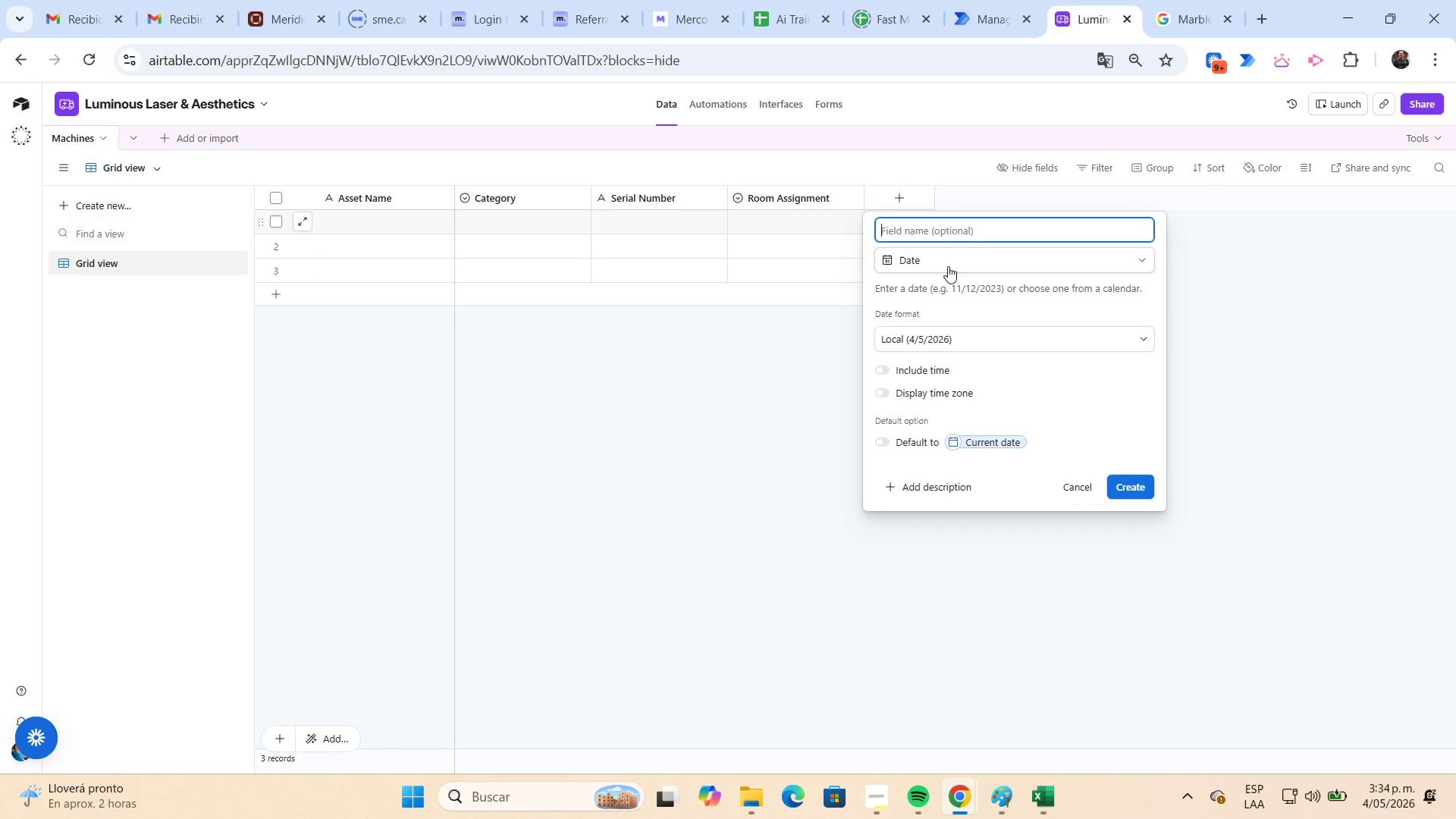 
key(Control+V)
 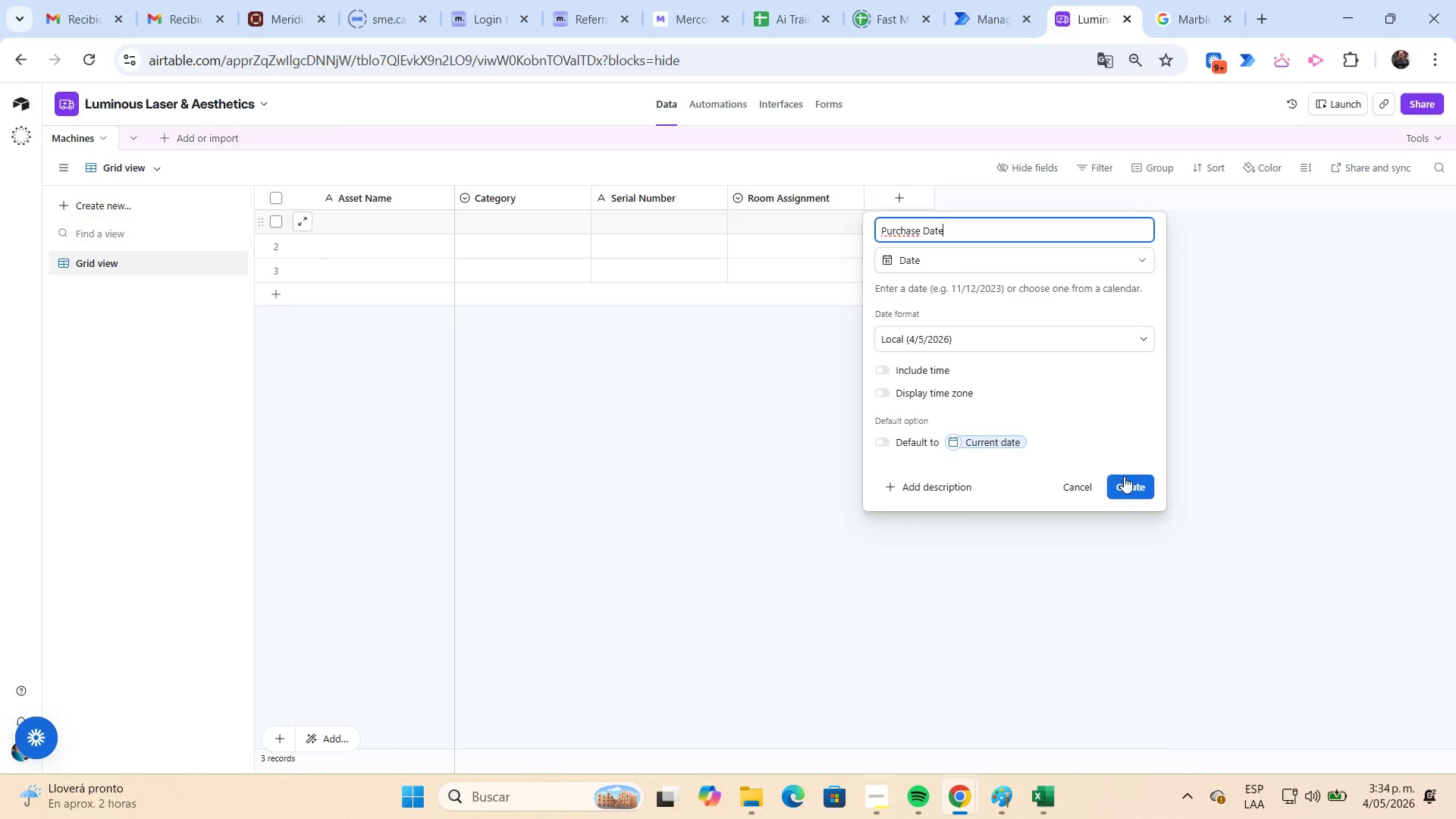 
left_click([1127, 480])
 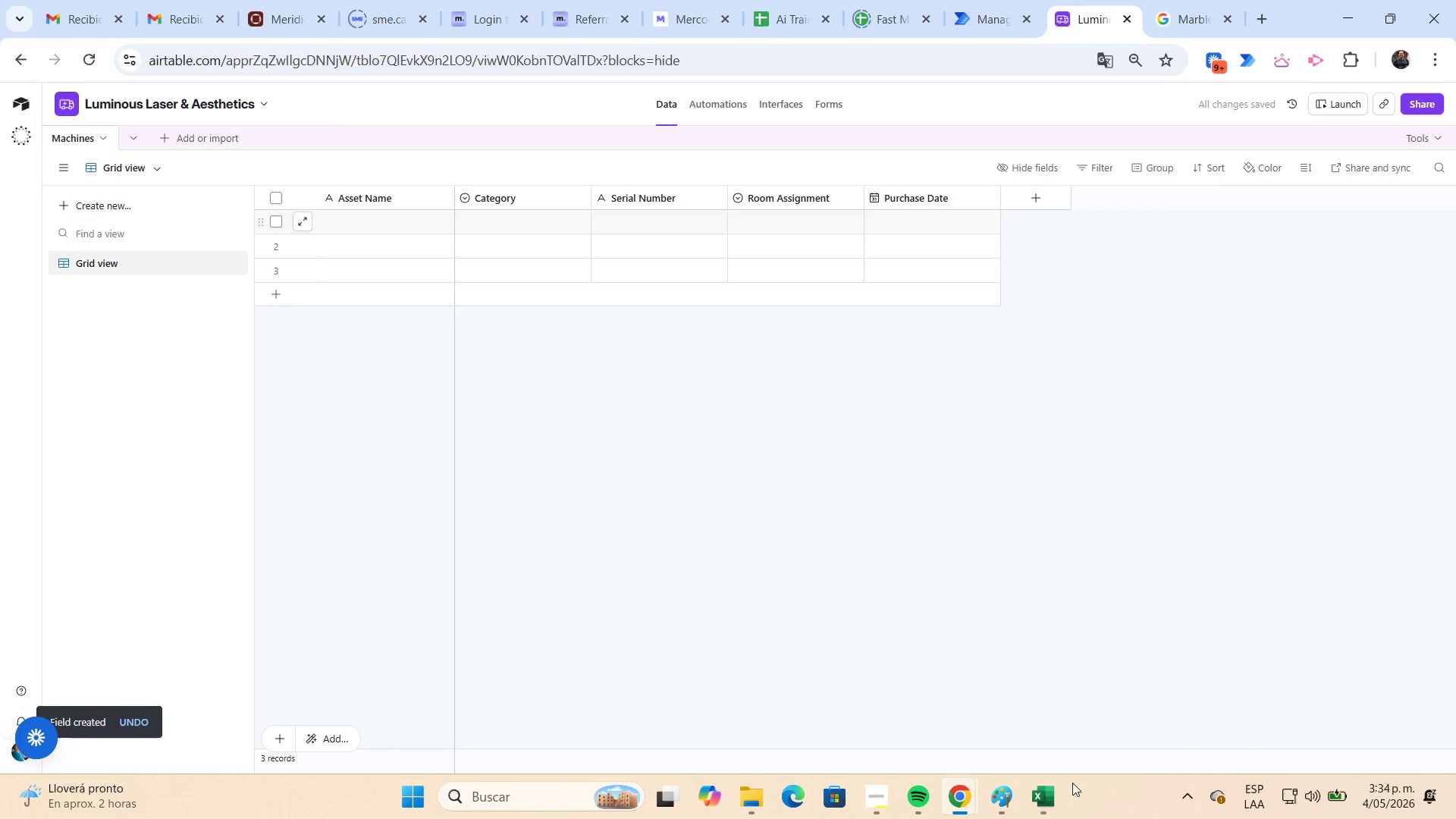 
left_click([1056, 795])
 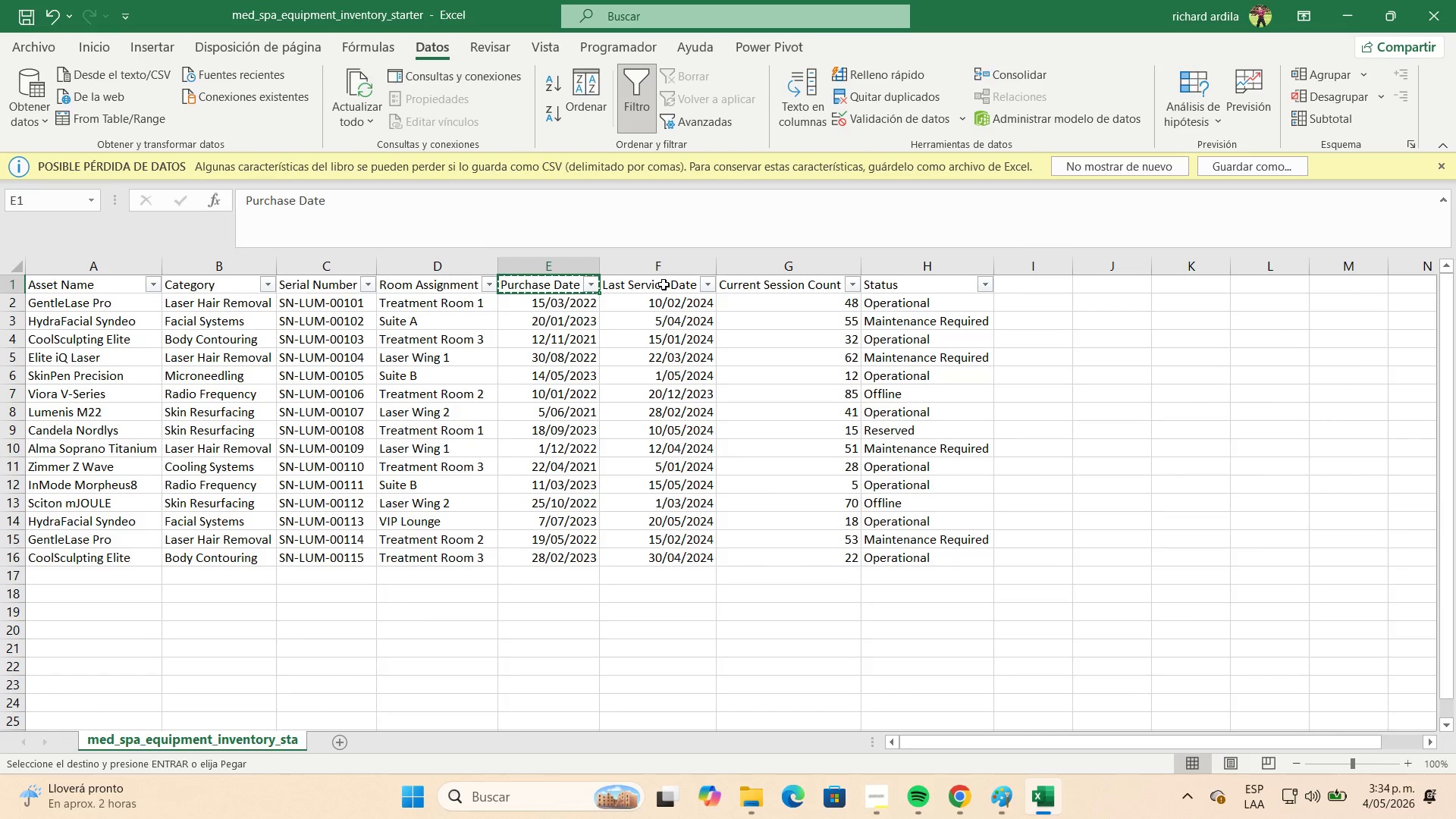 
left_click([664, 284])
 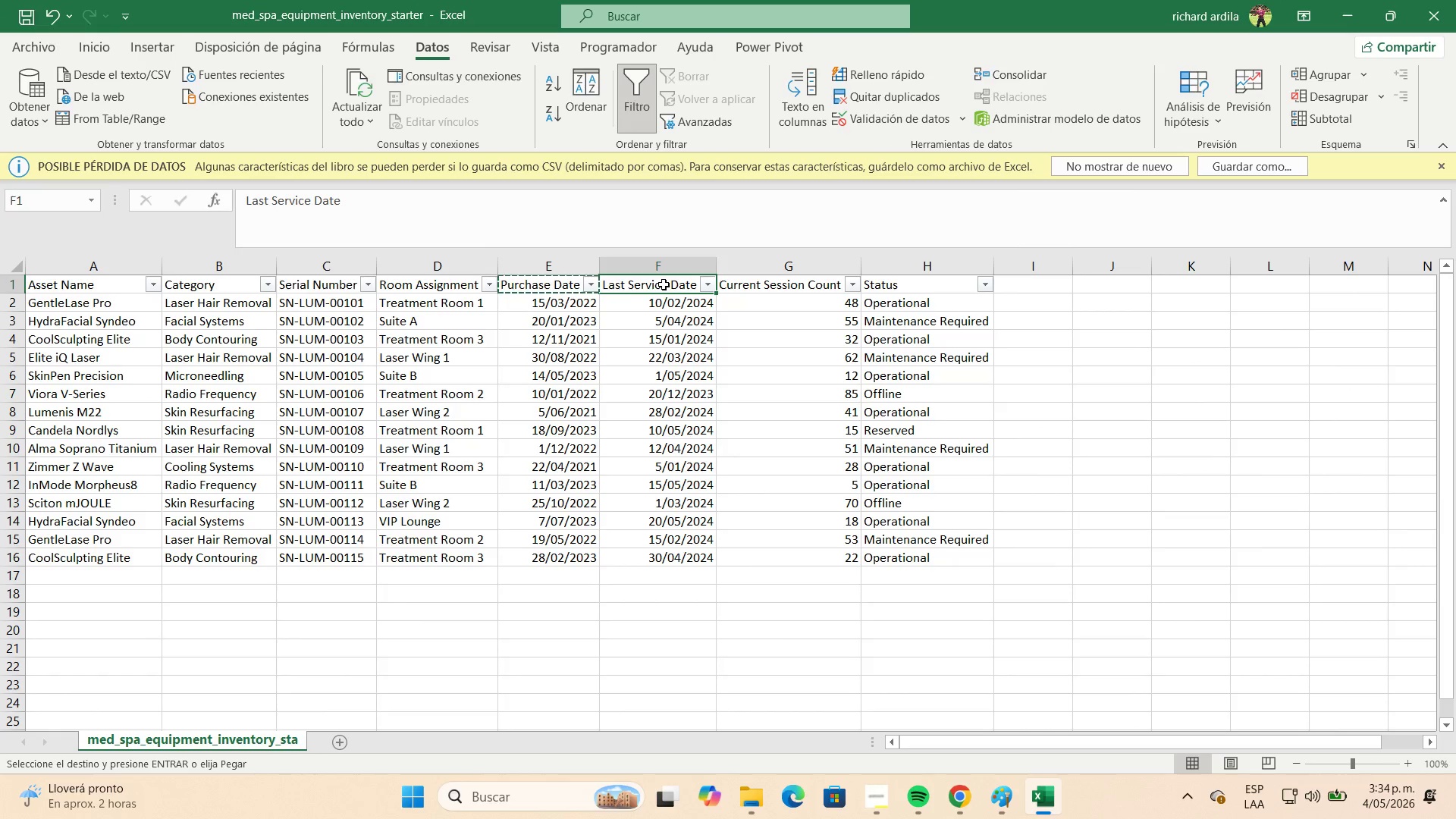 
key(Control+C)
 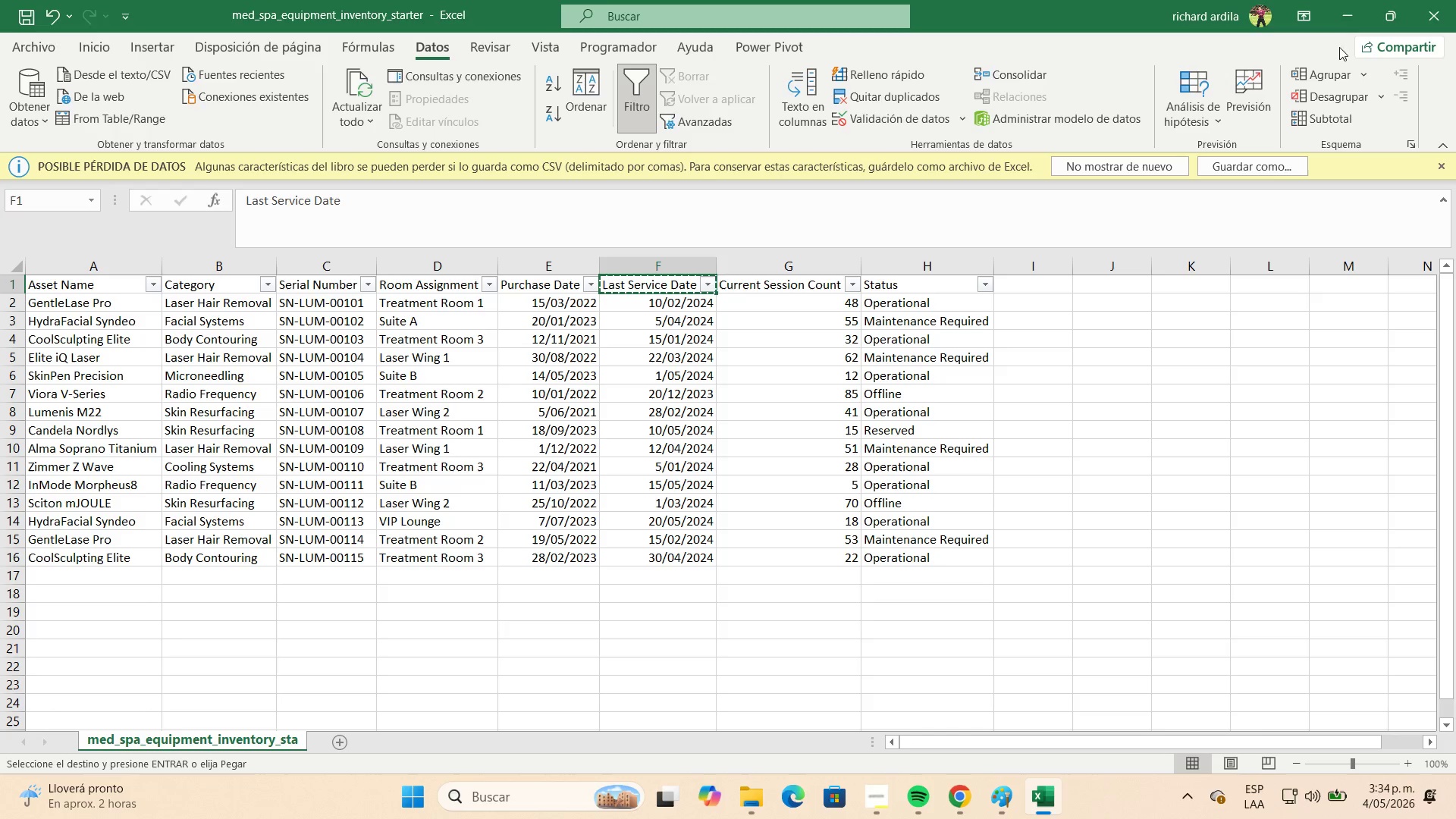 
left_click([1335, 25])
 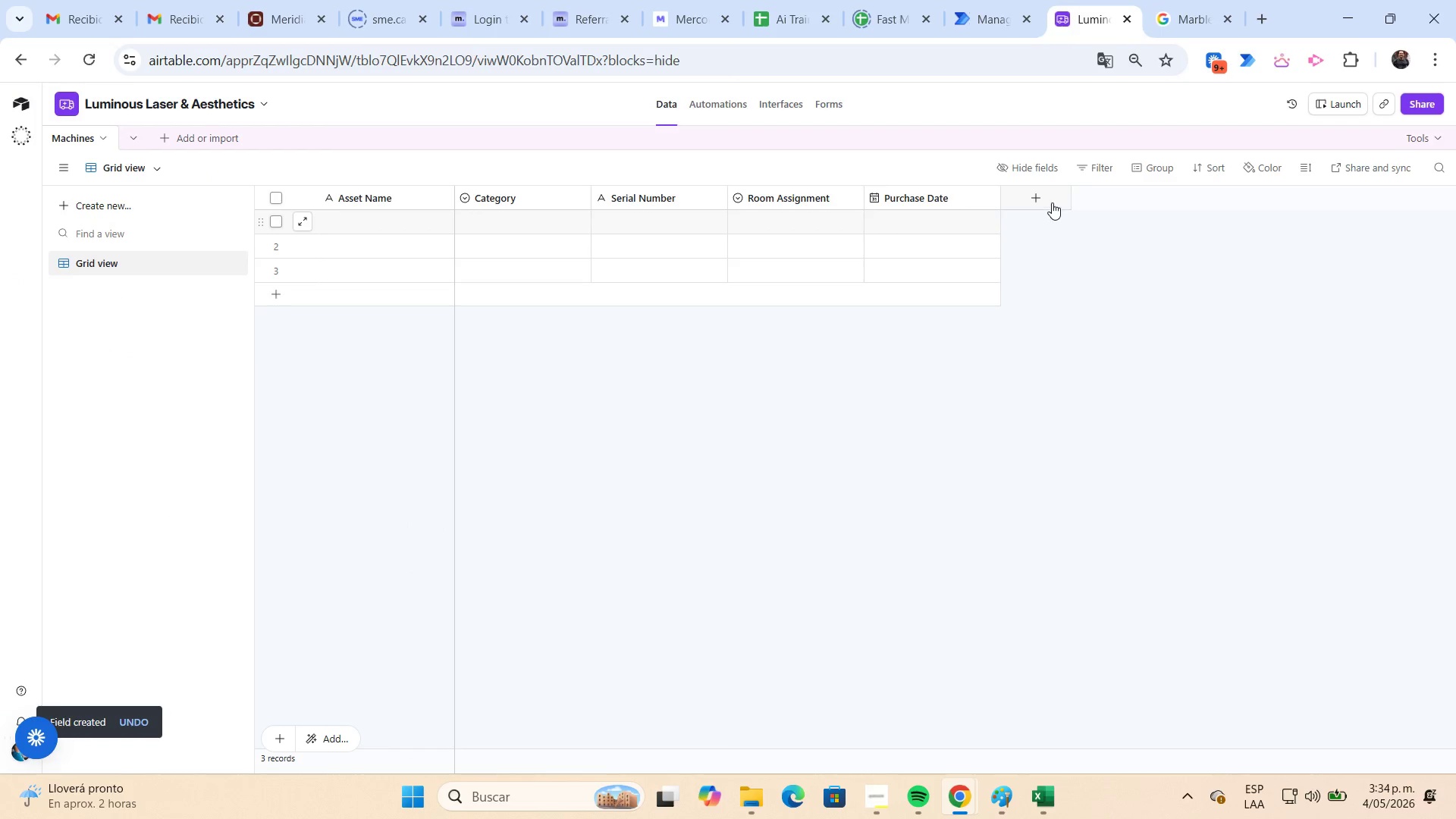 
left_click([1049, 199])
 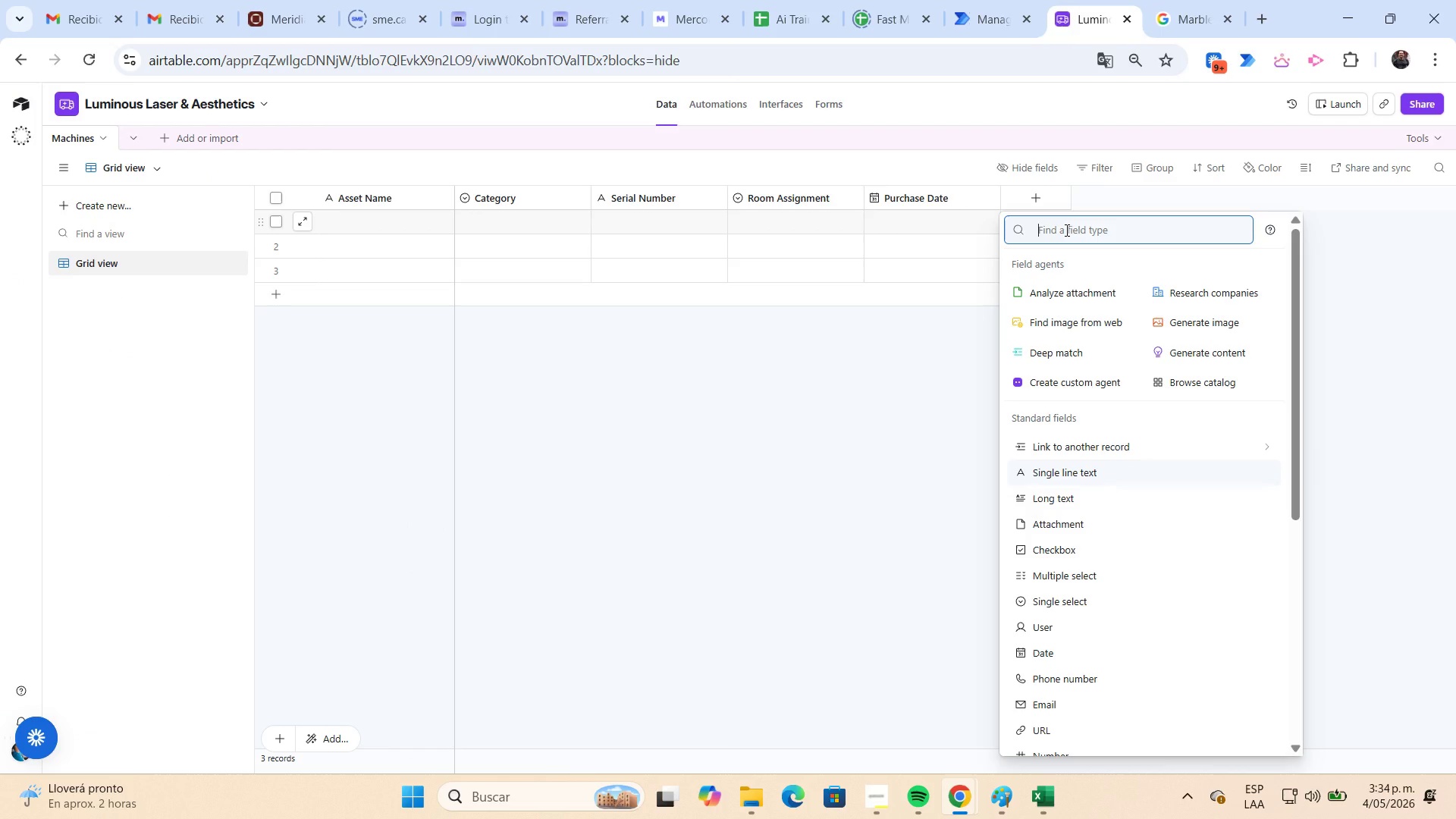 
type(da)
 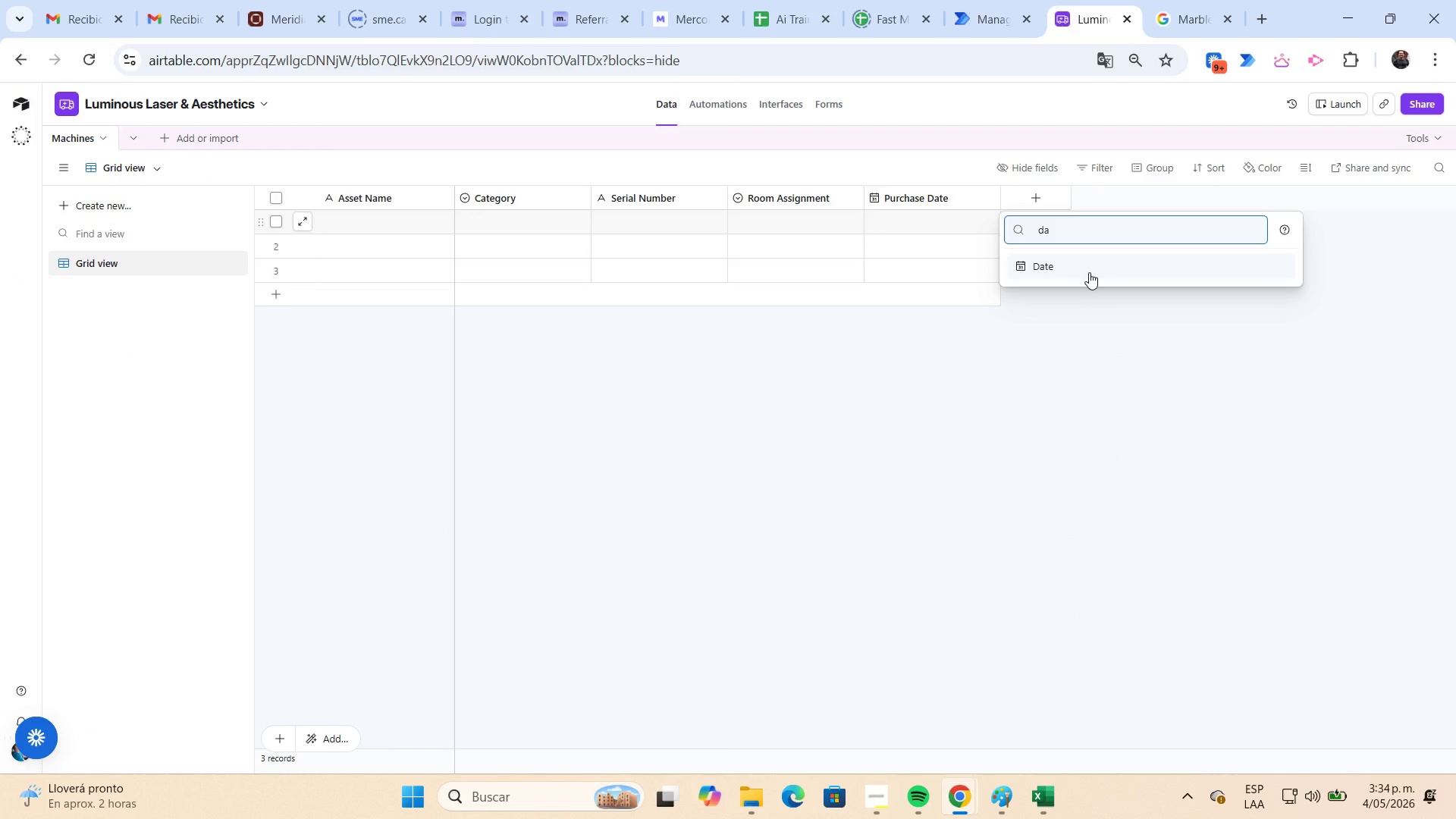 
left_click([1087, 271])
 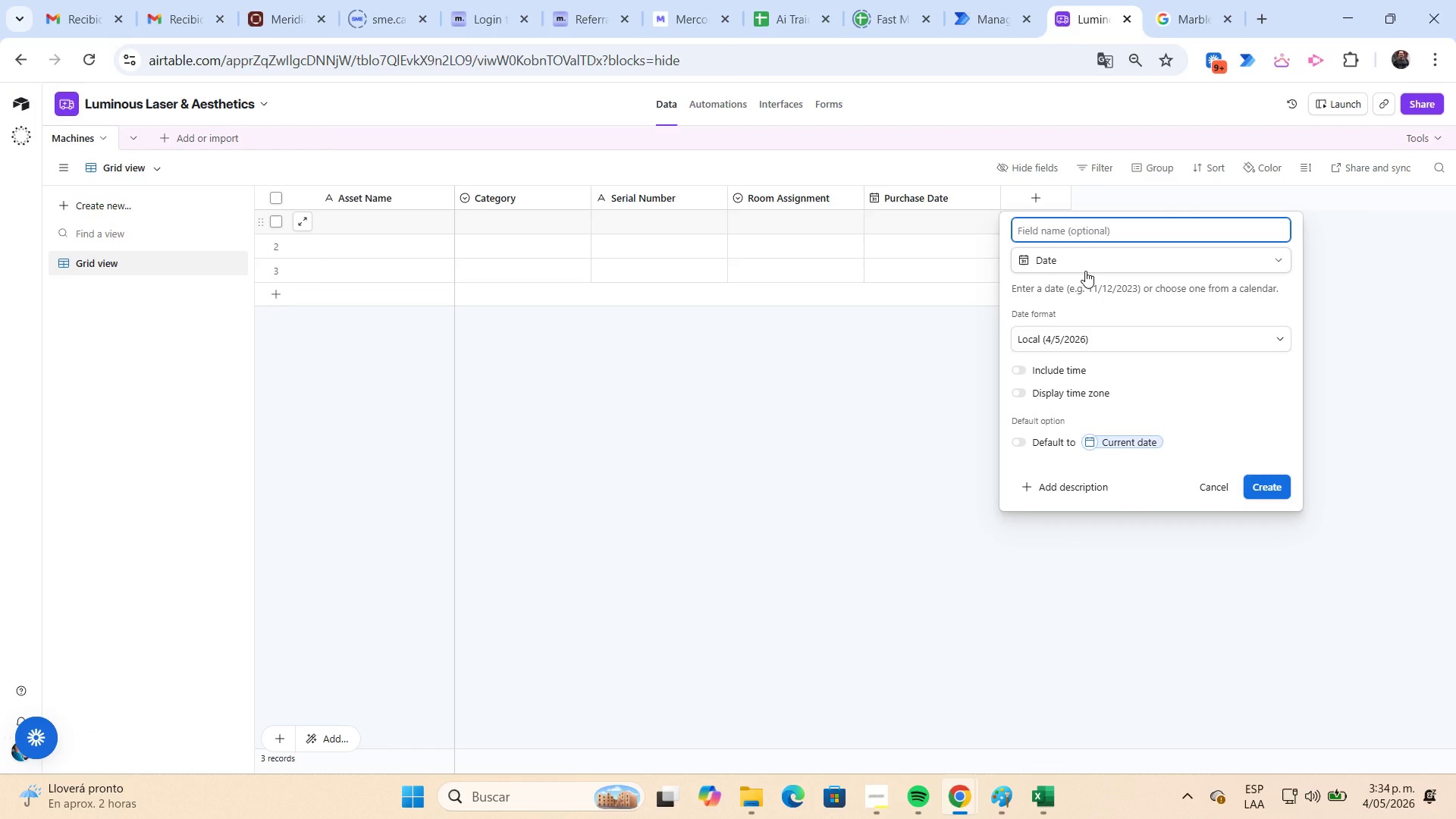 
key(Control+V)
 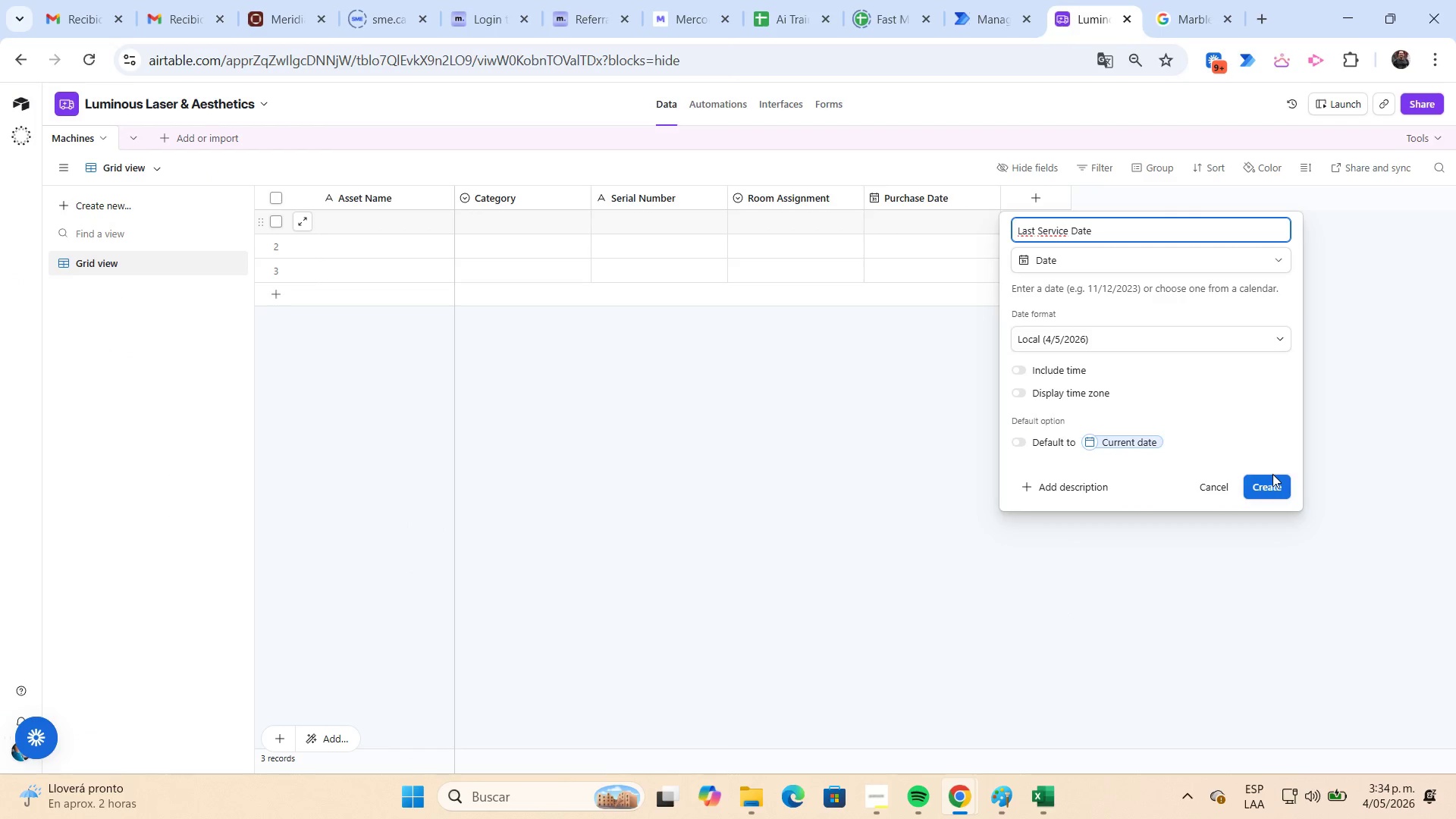 
left_click([1276, 484])
 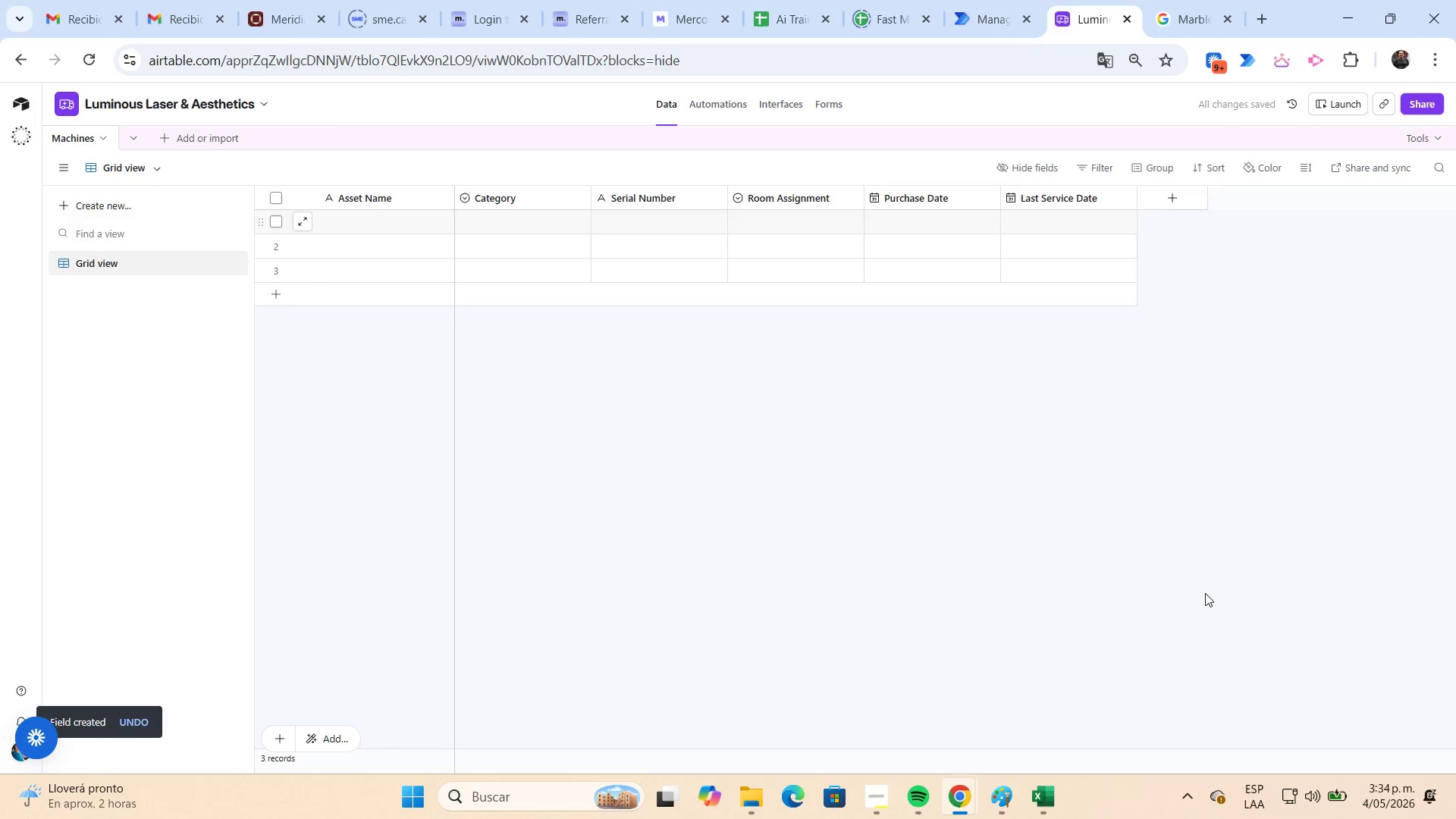 
left_click([1055, 795])
 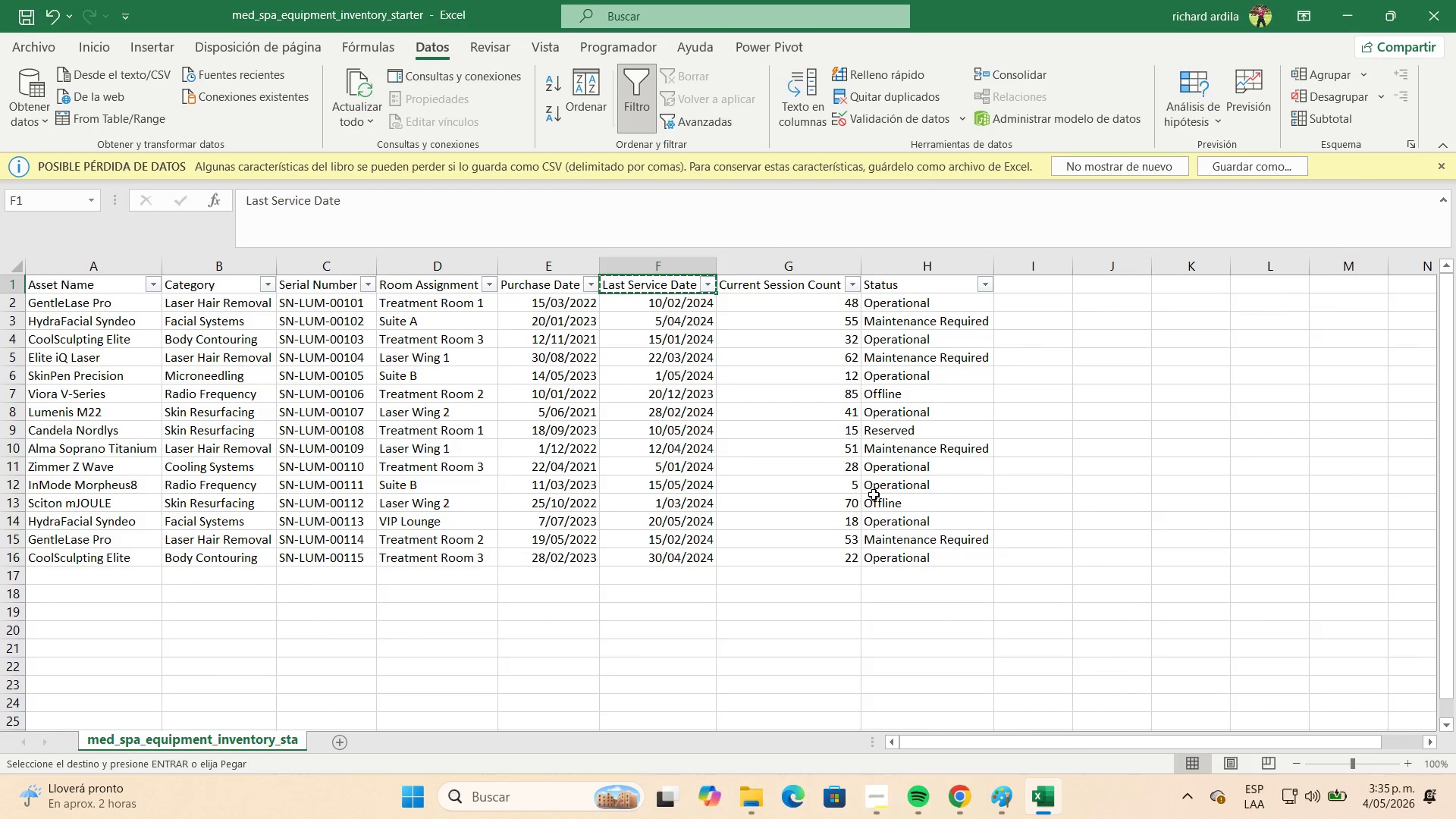 
wait(9.55)
 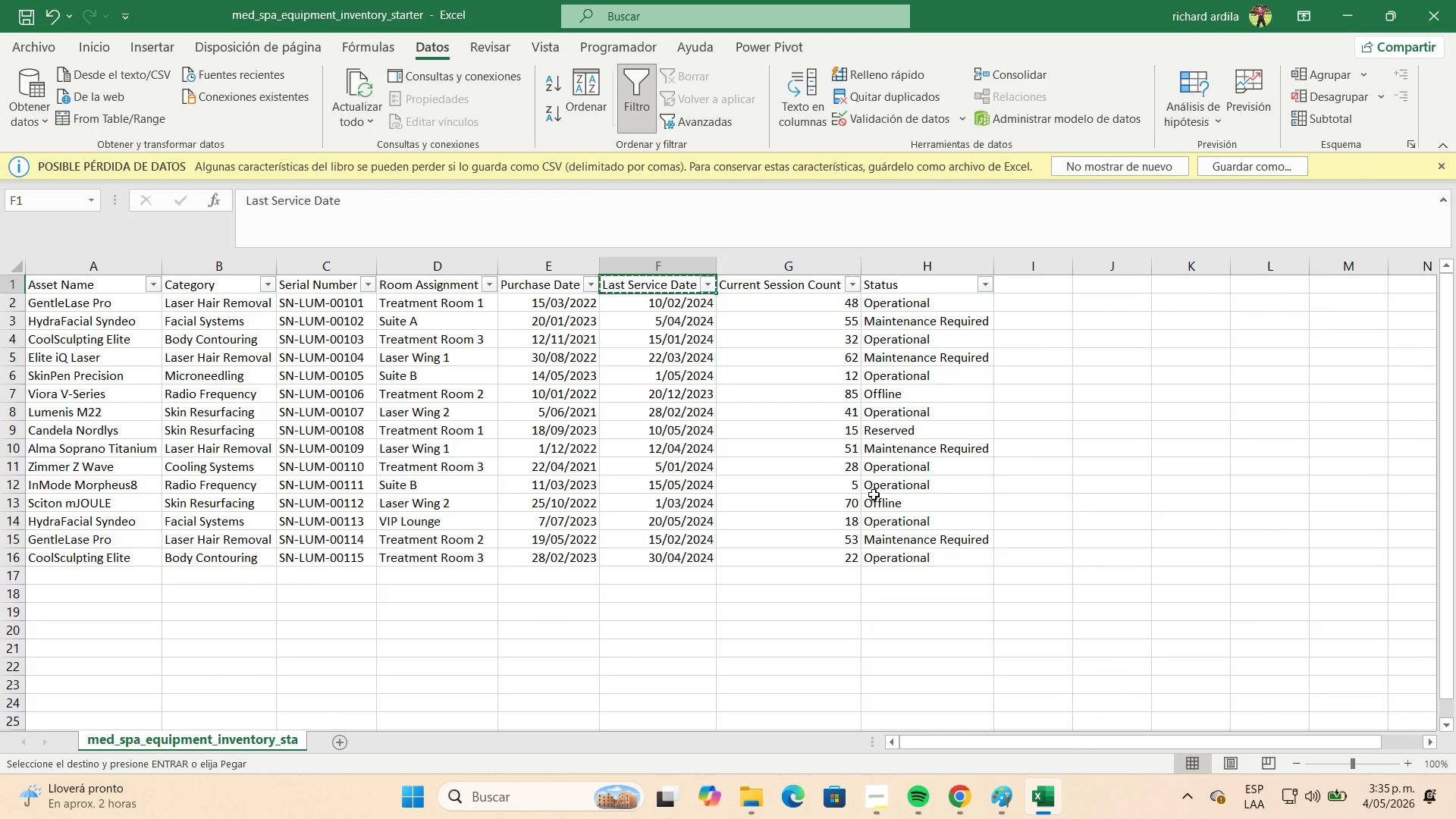 
left_click([906, 287])
 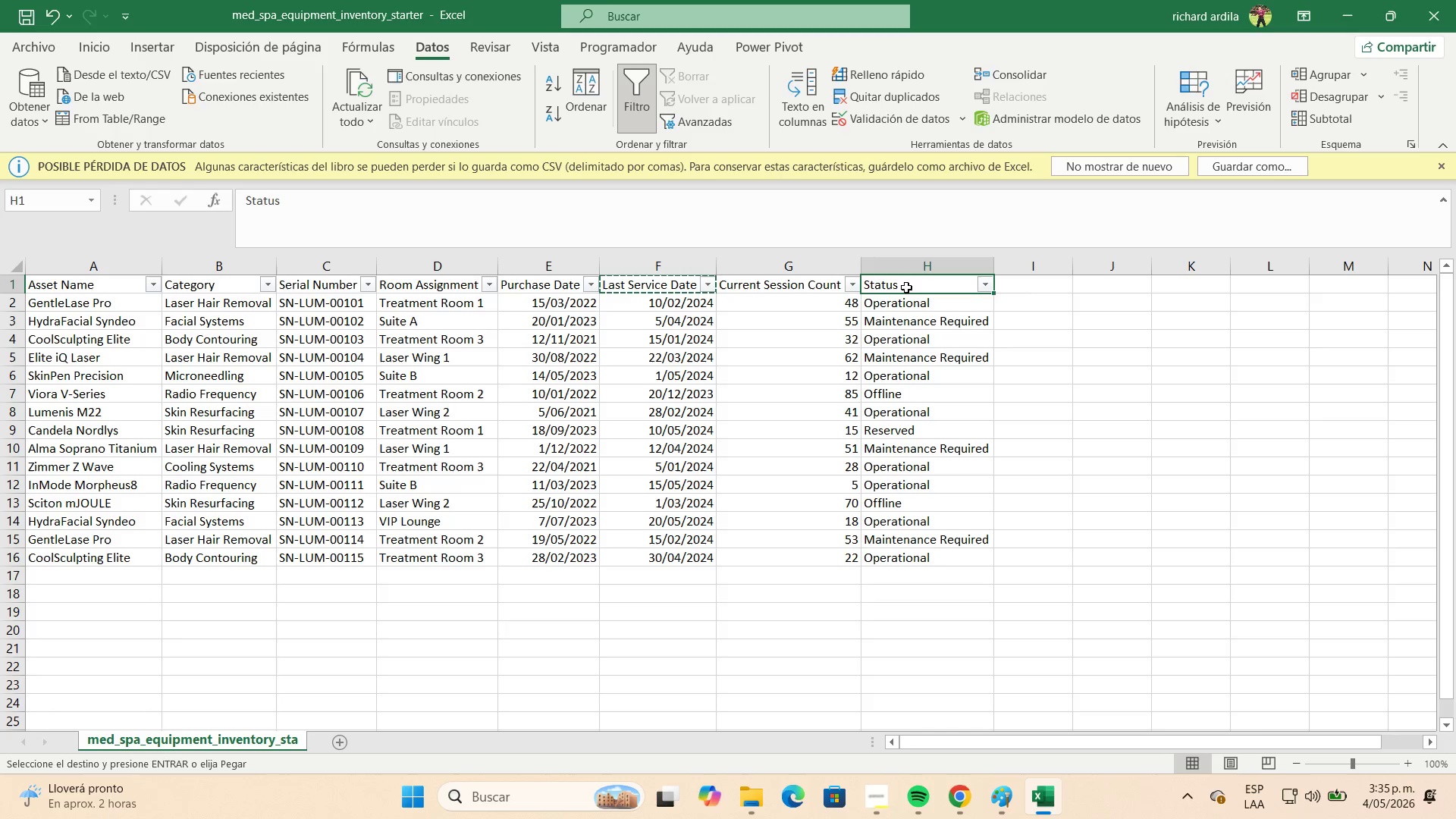 
key(Control+C)
 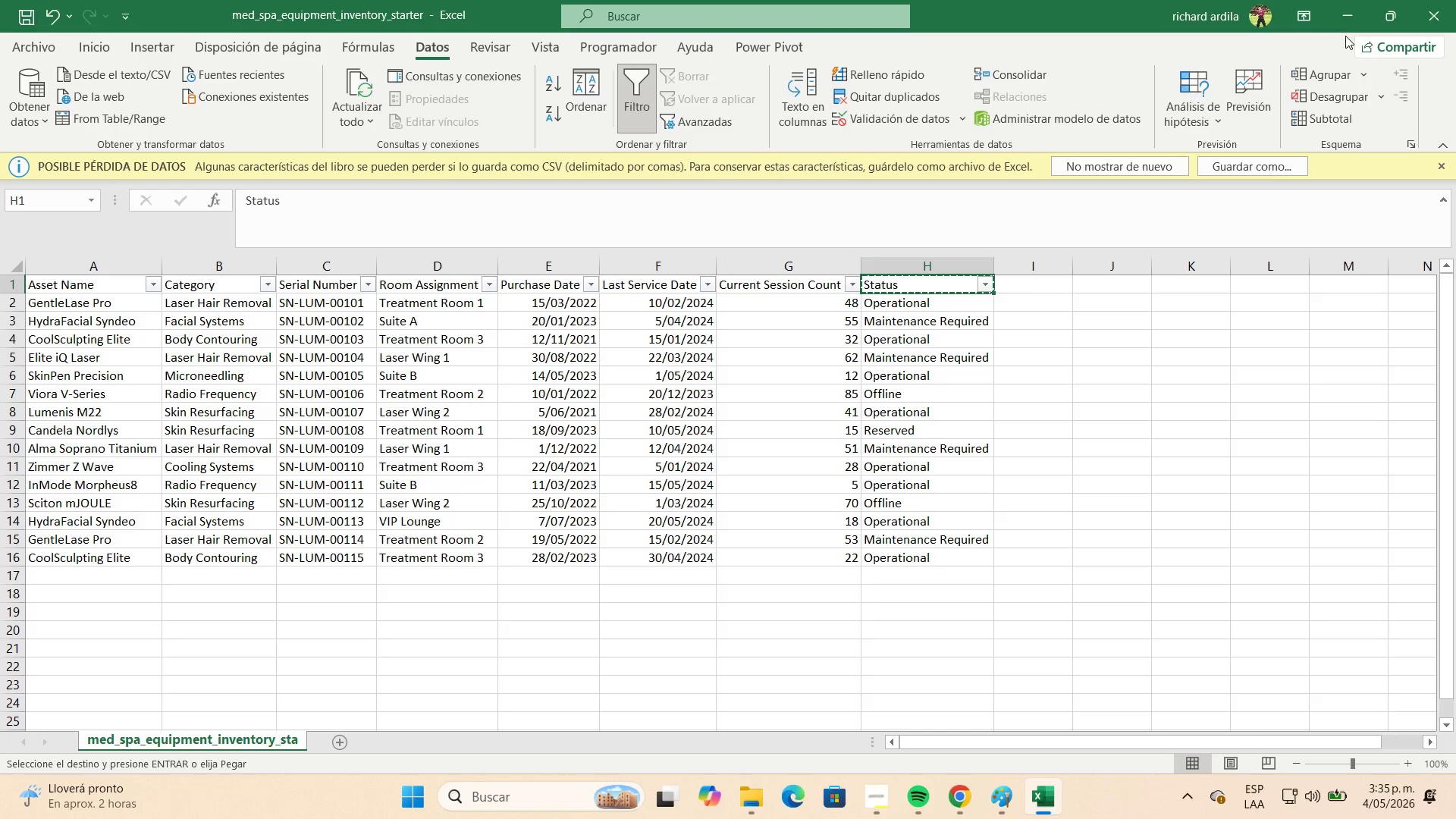 
left_click([1346, 24])
 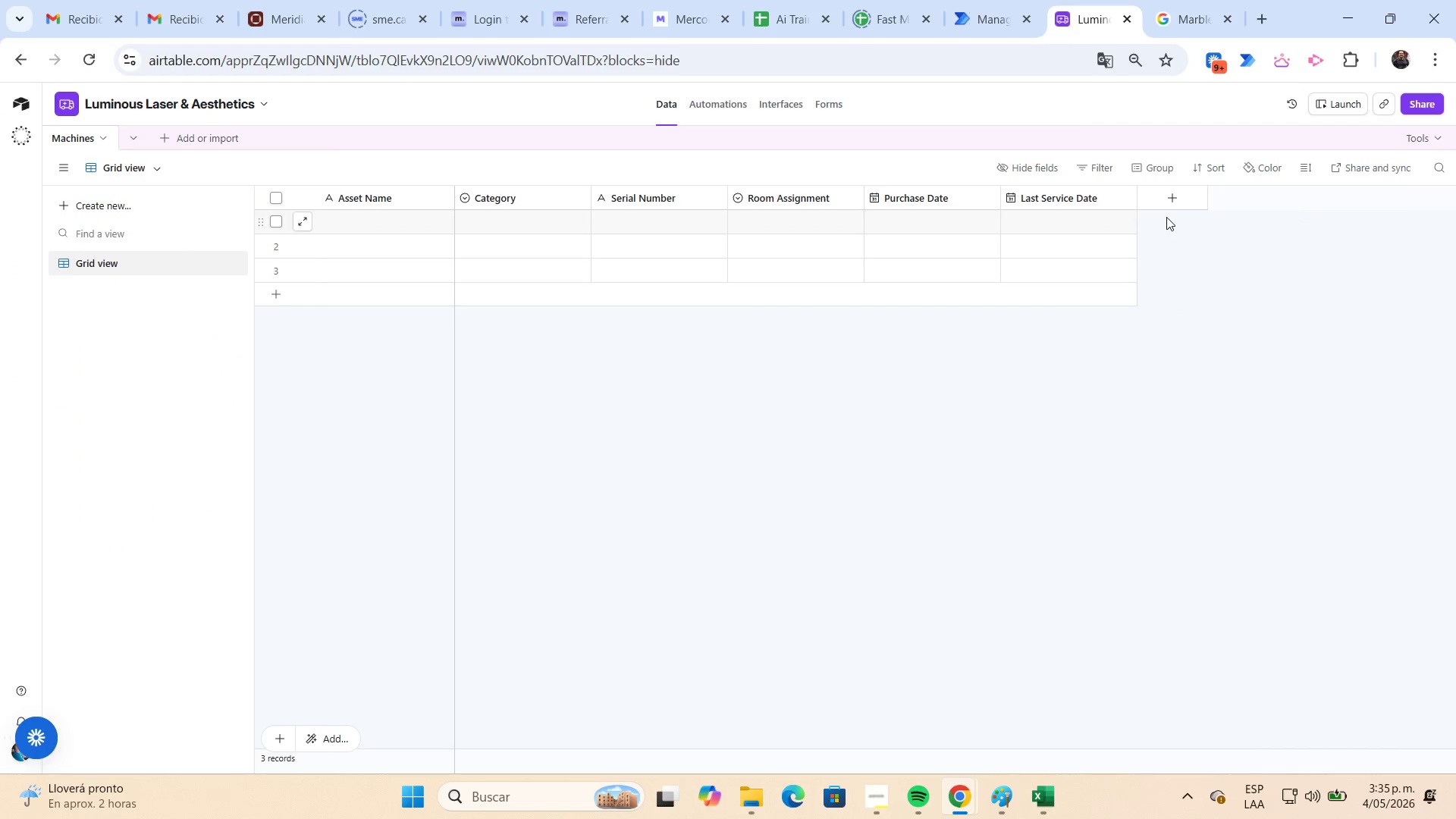 
left_click([1167, 200])
 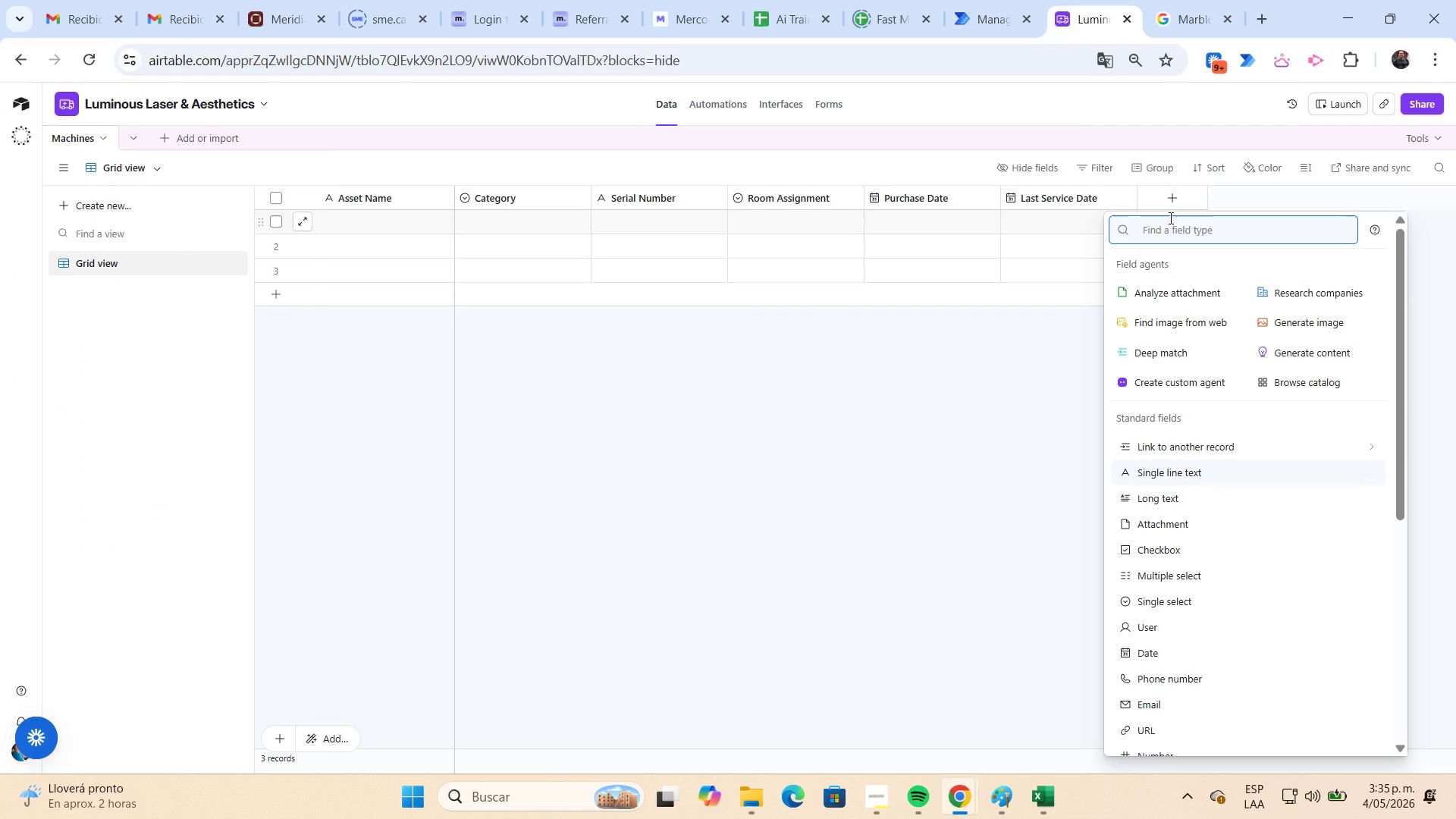 
type(si)
 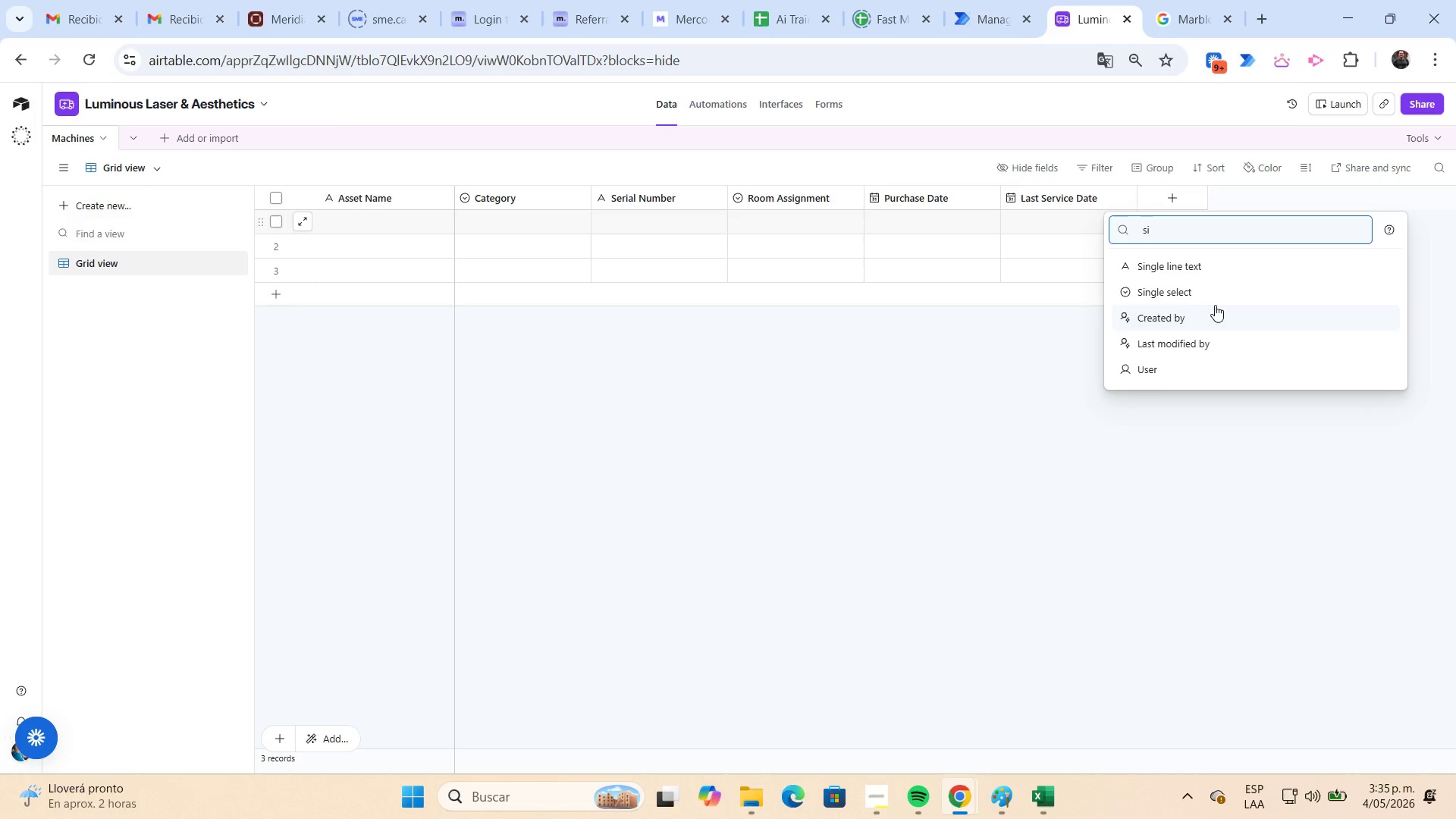 
left_click([1209, 300])
 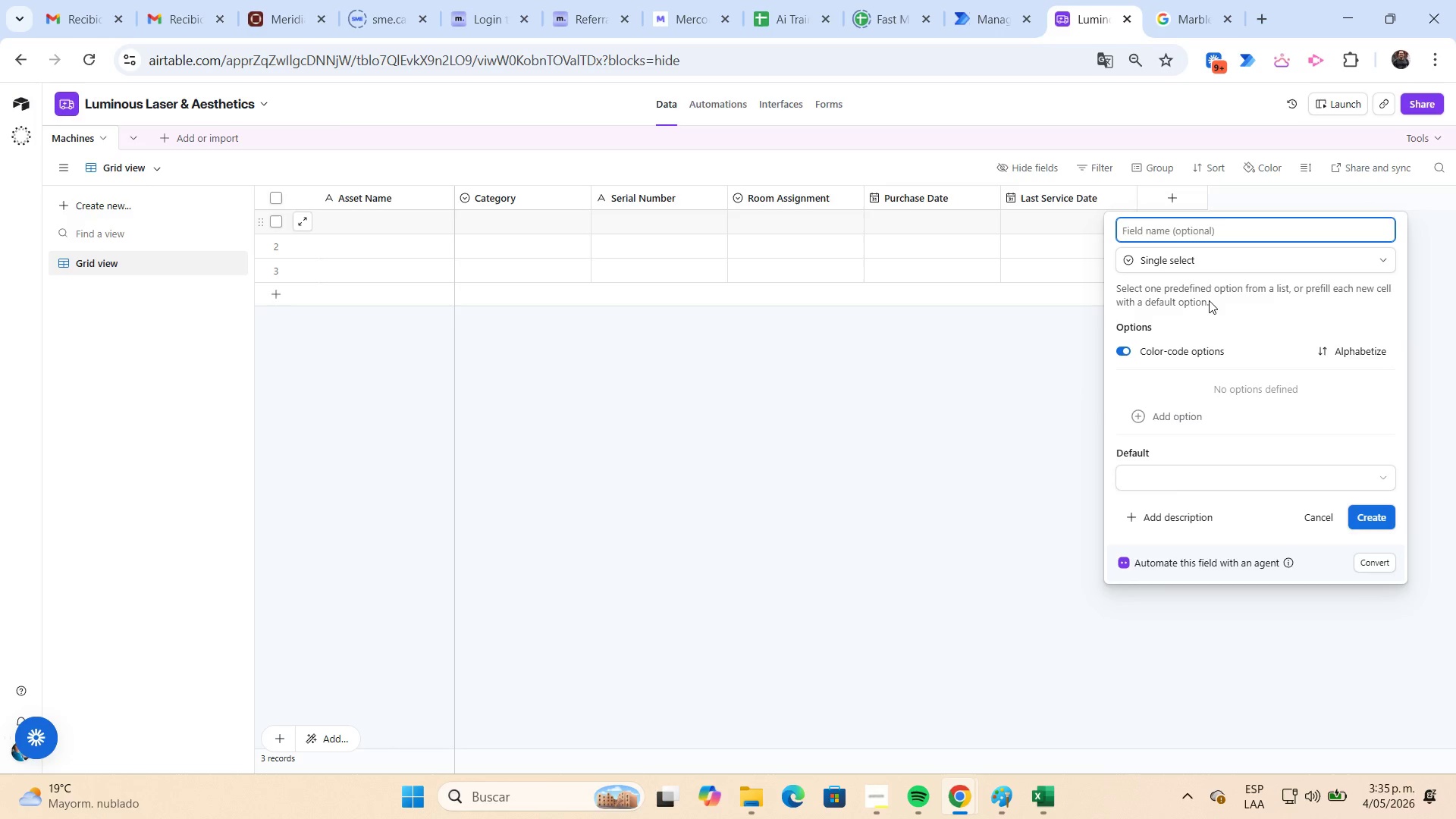 
key(Control+V)
 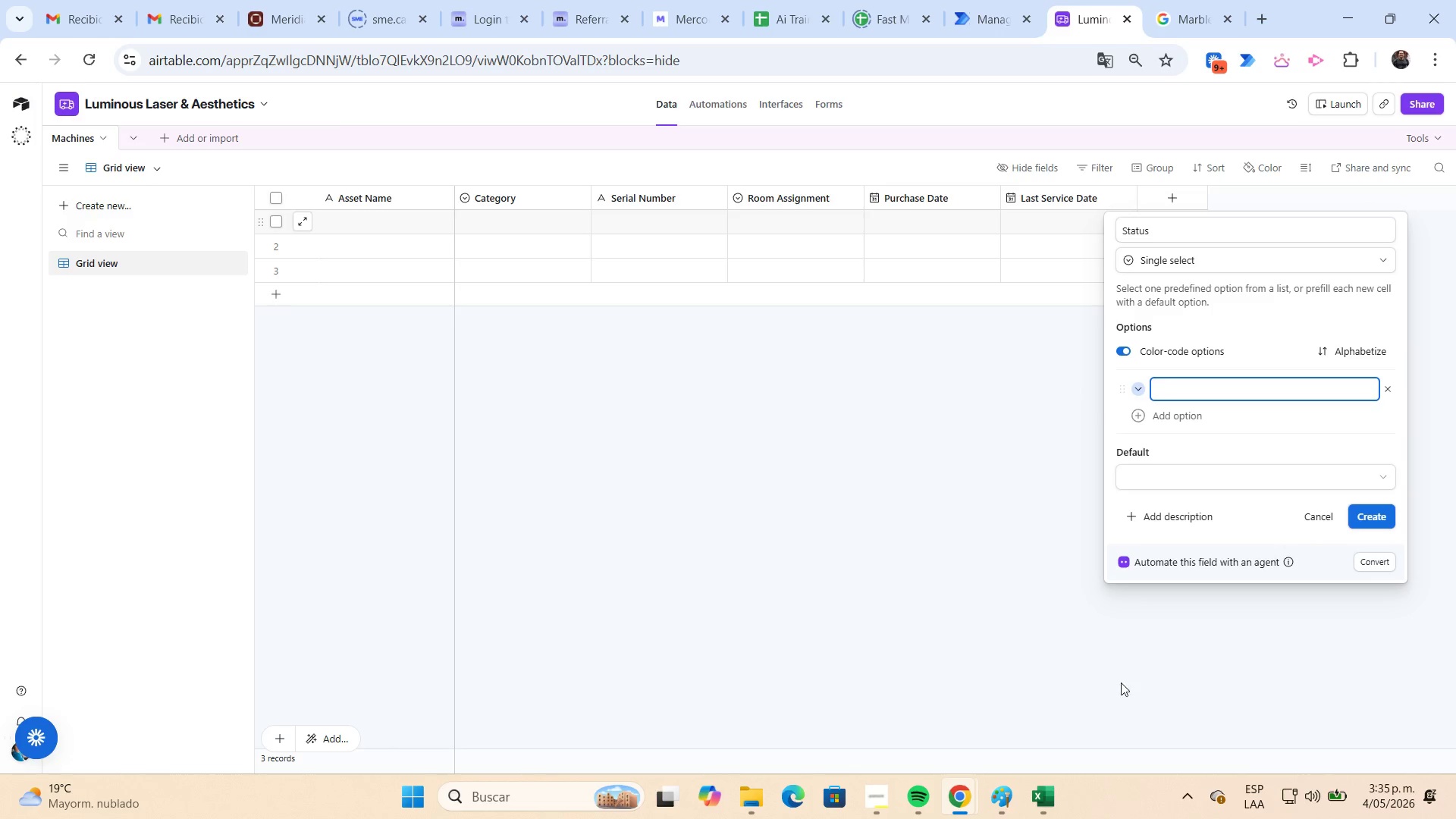 
left_click([1056, 785])
 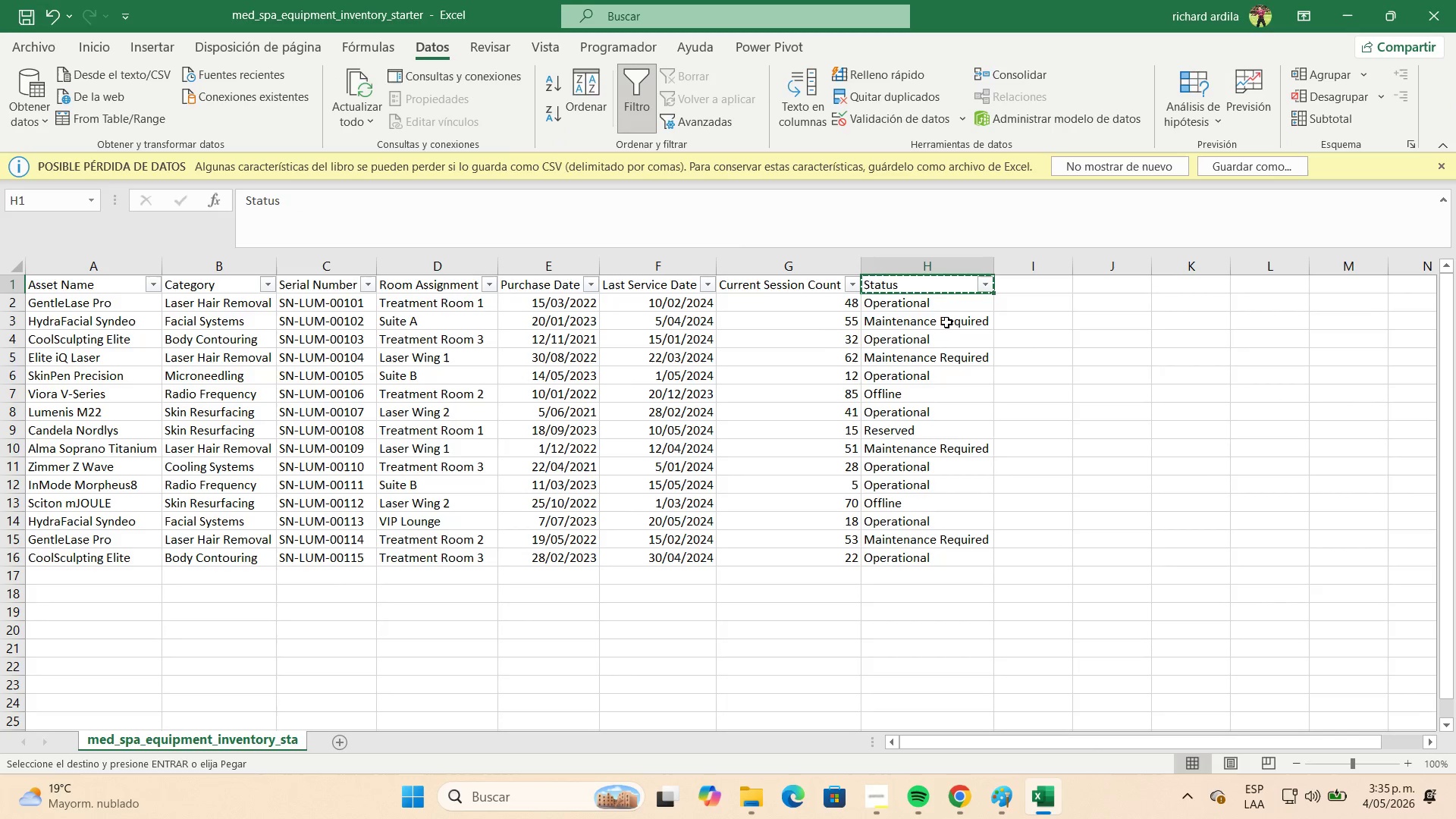 
left_click([954, 303])
 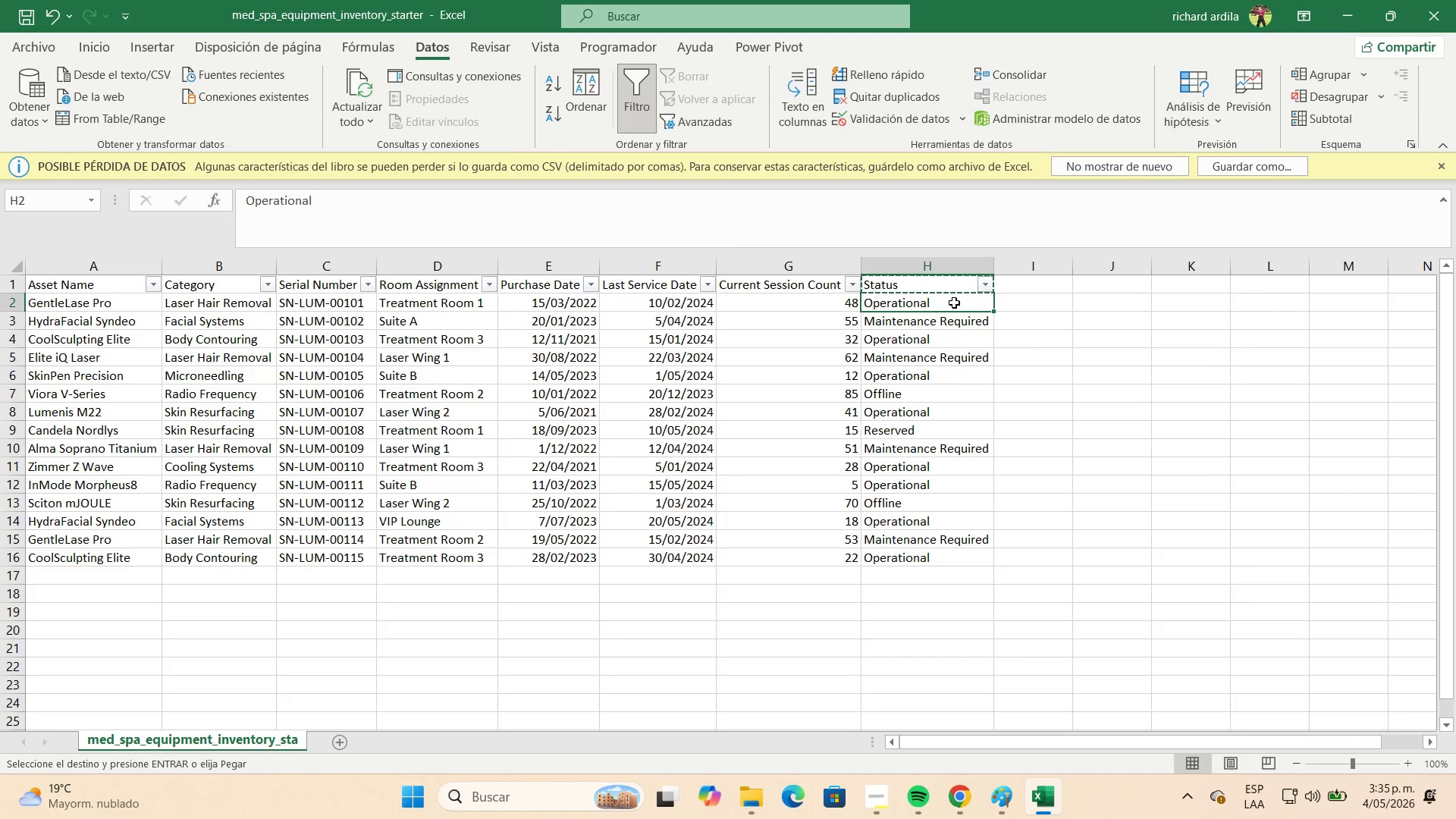 
key(Control+C)
 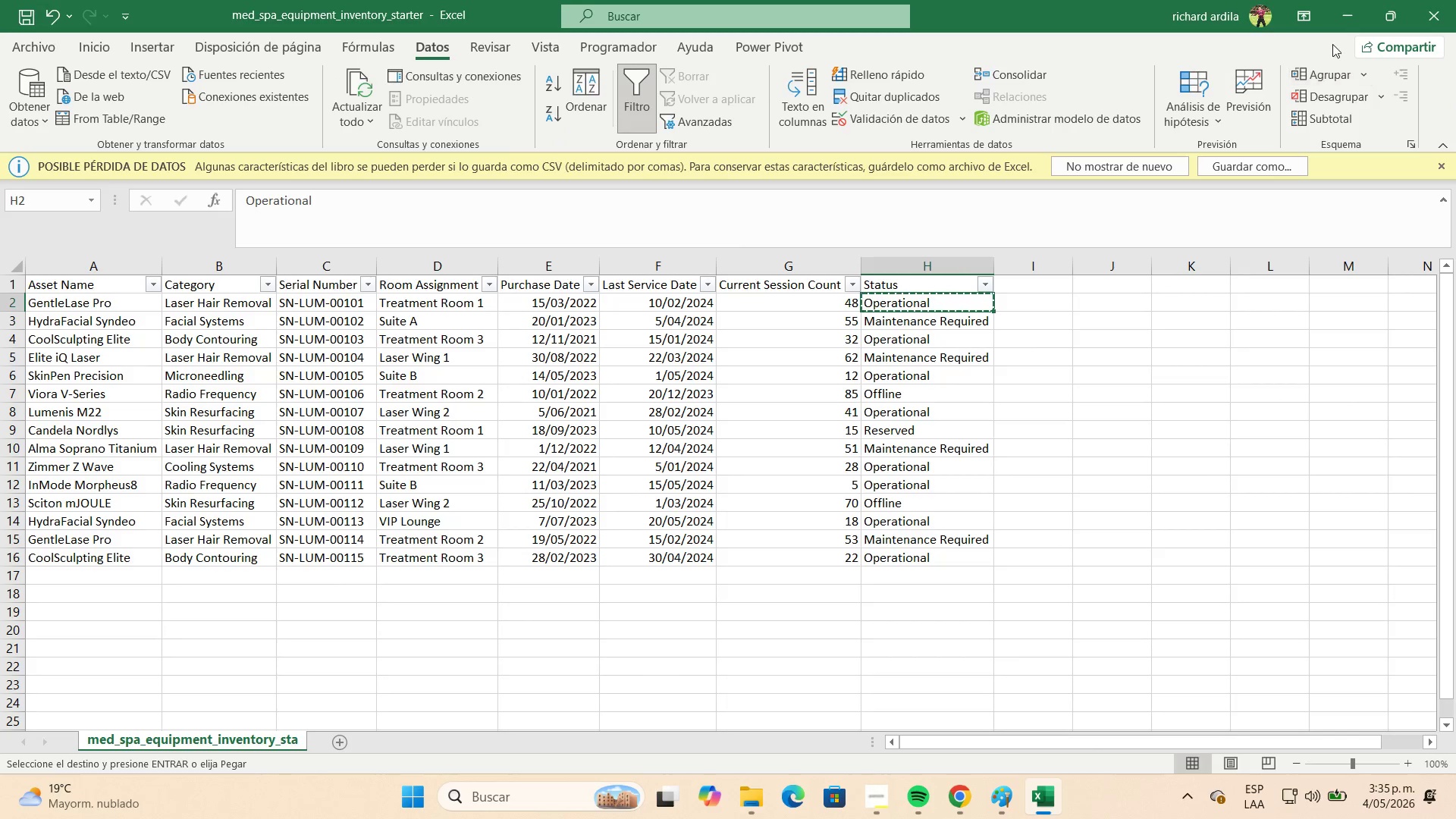 
left_click([1341, 20])
 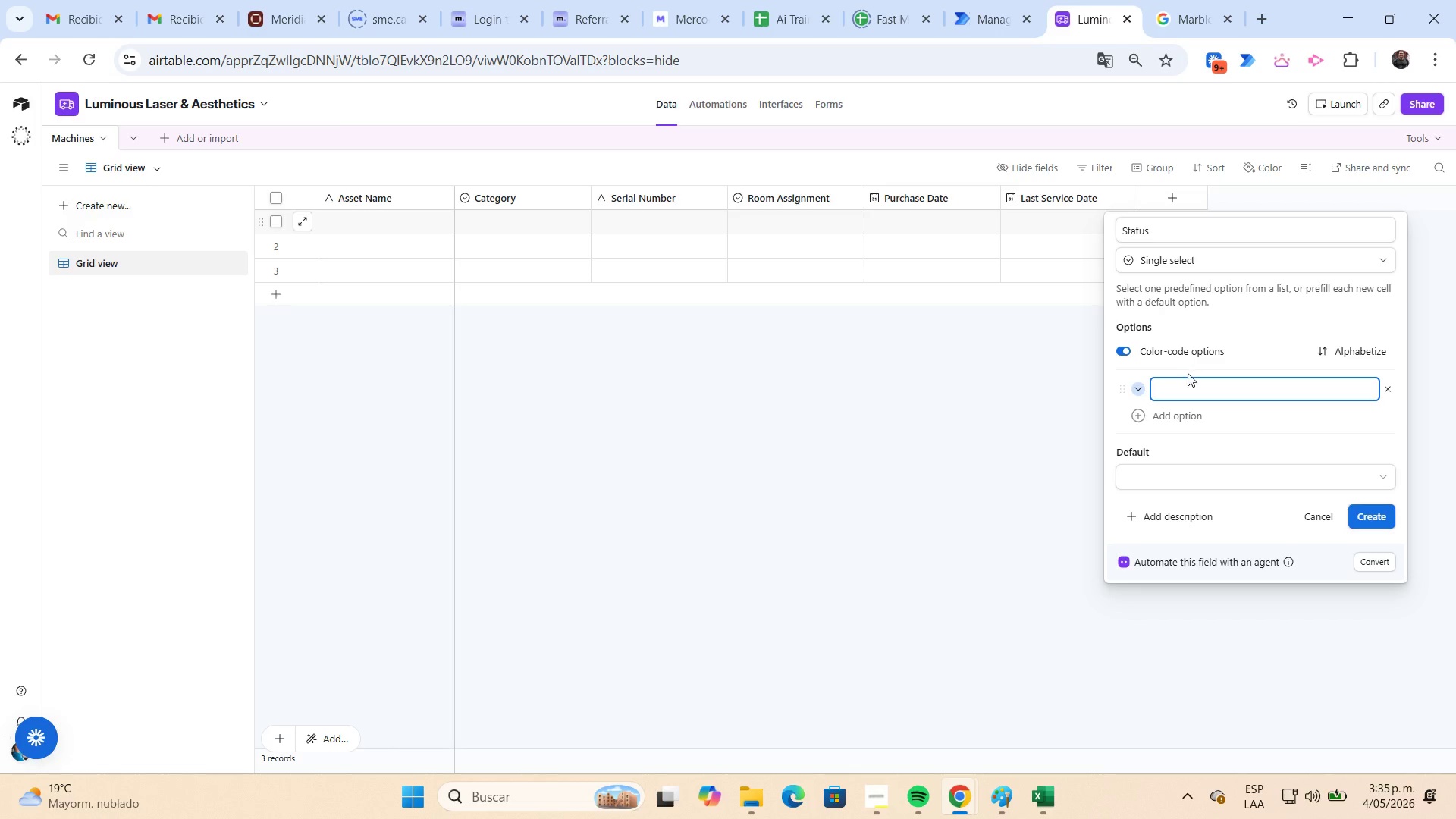 
key(Control+ControlLeft)
 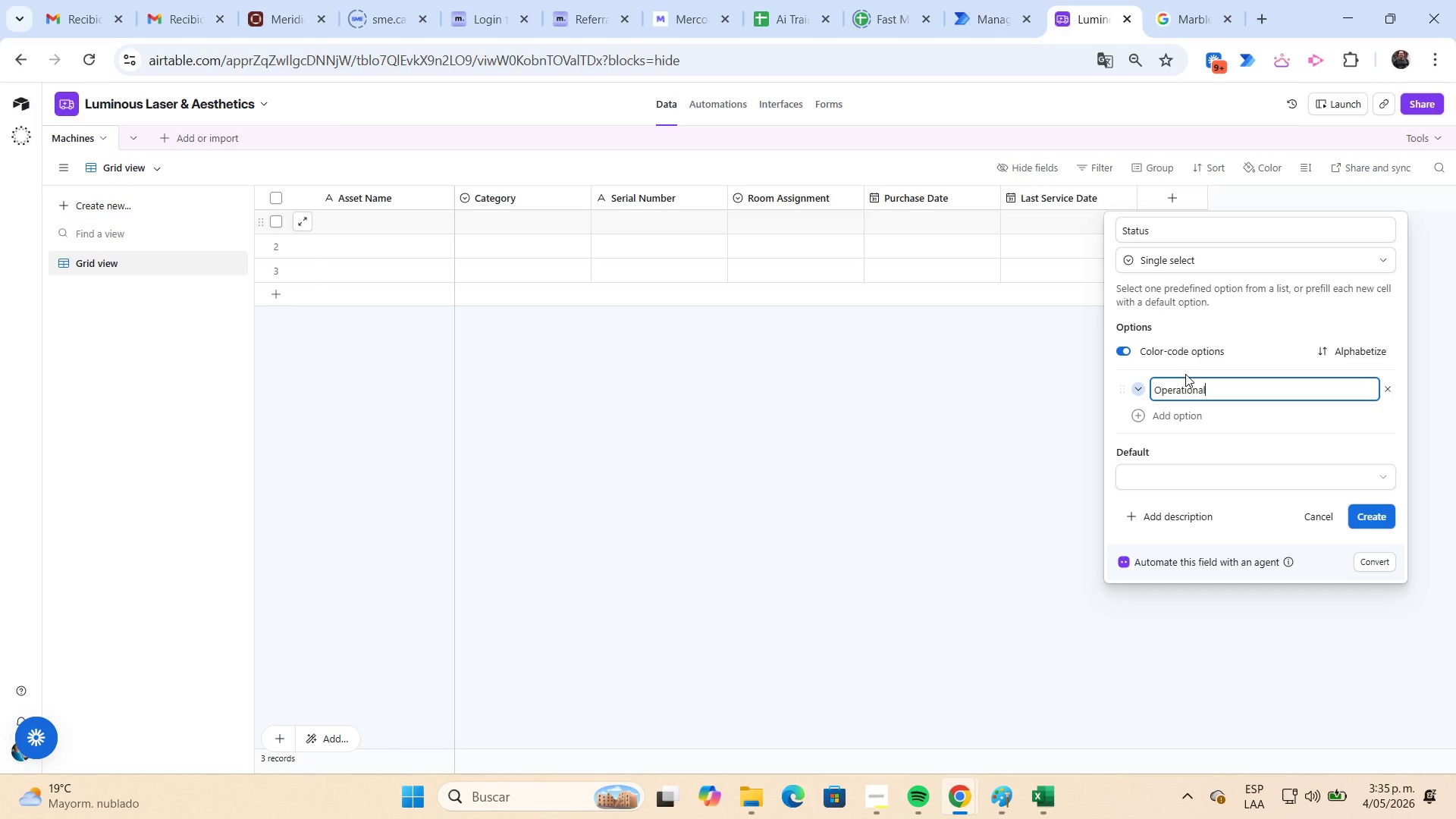 
key(Control+V)
 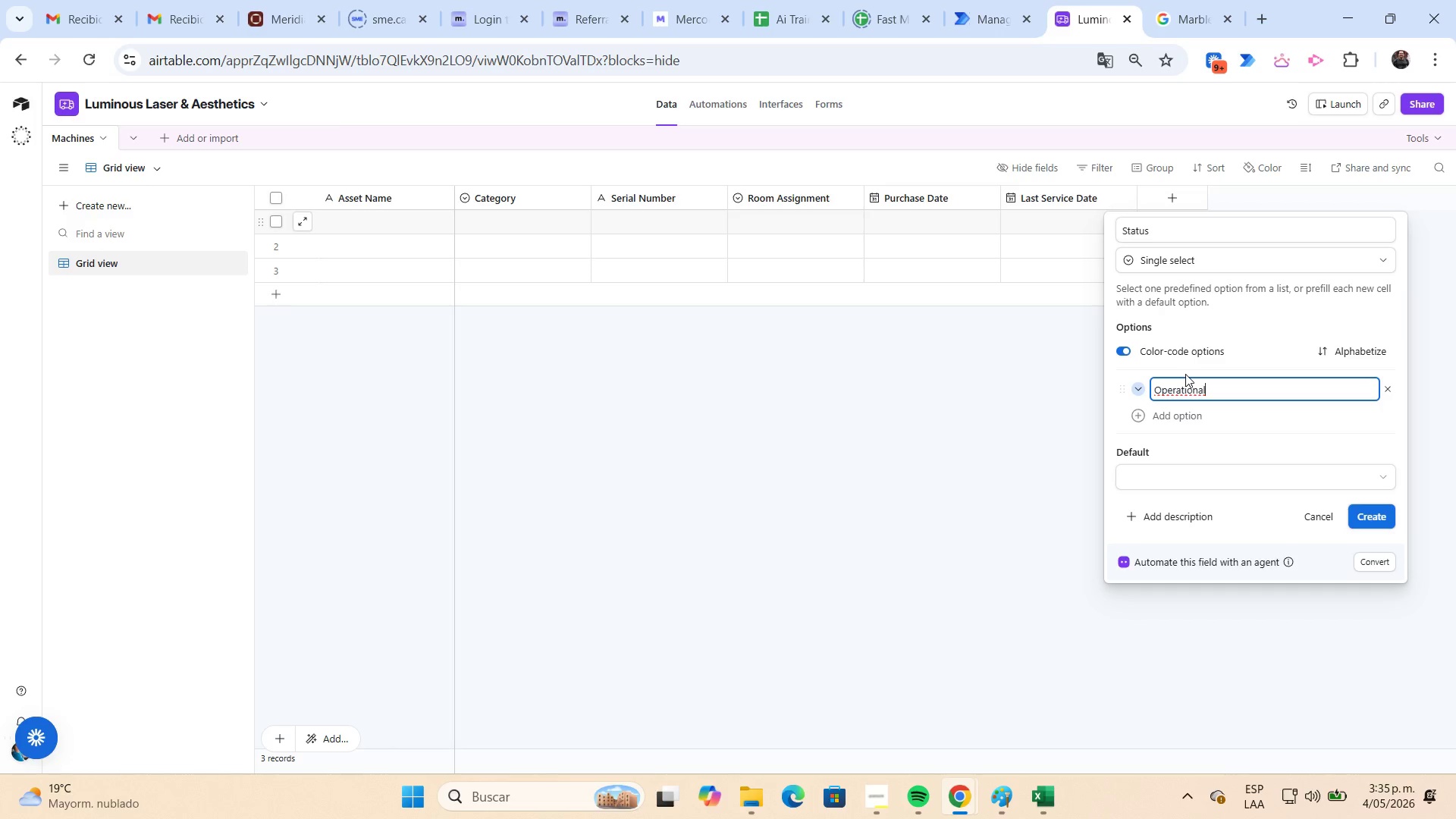 
key(Enter)
 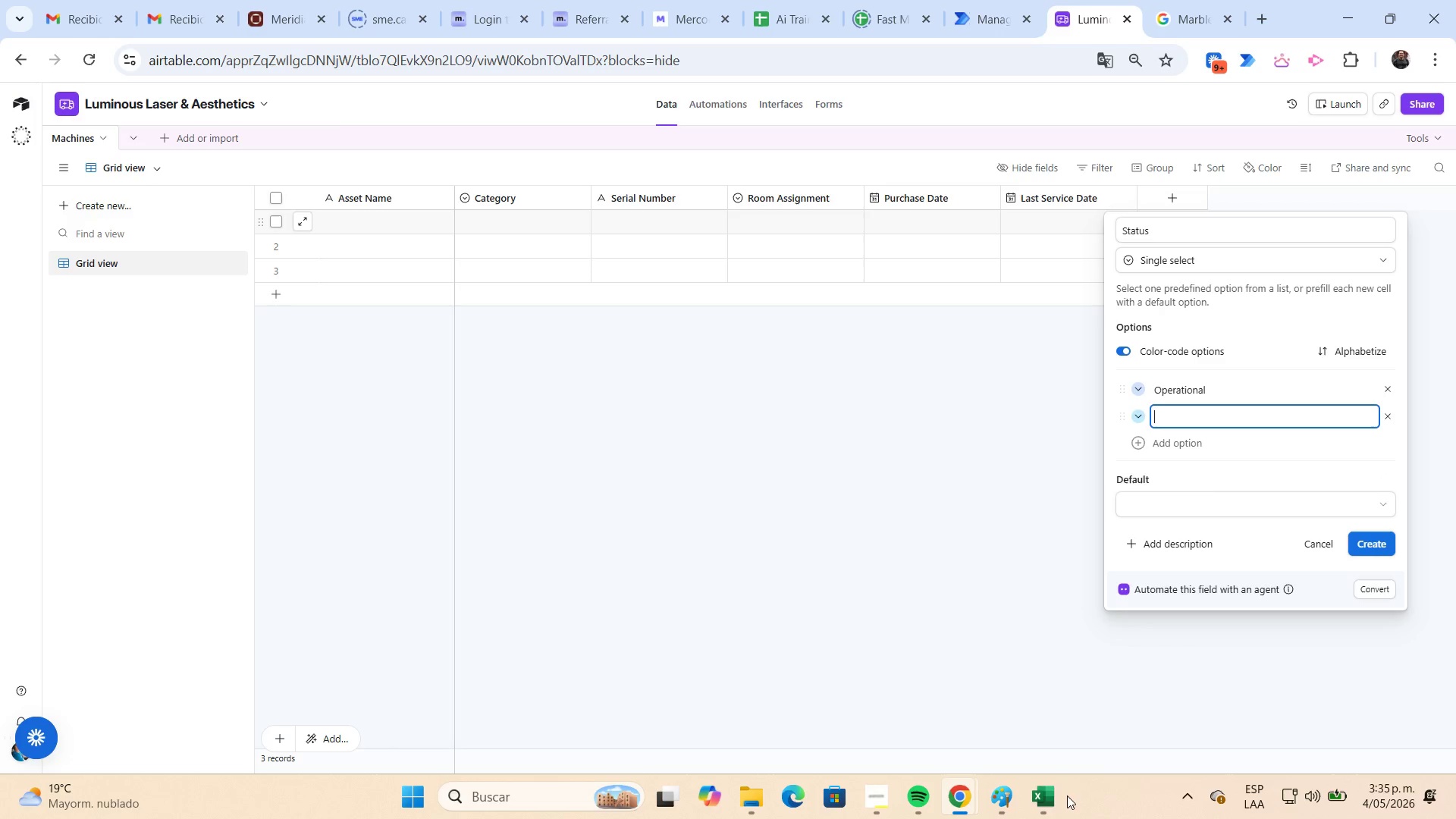 
left_click([1053, 792])
 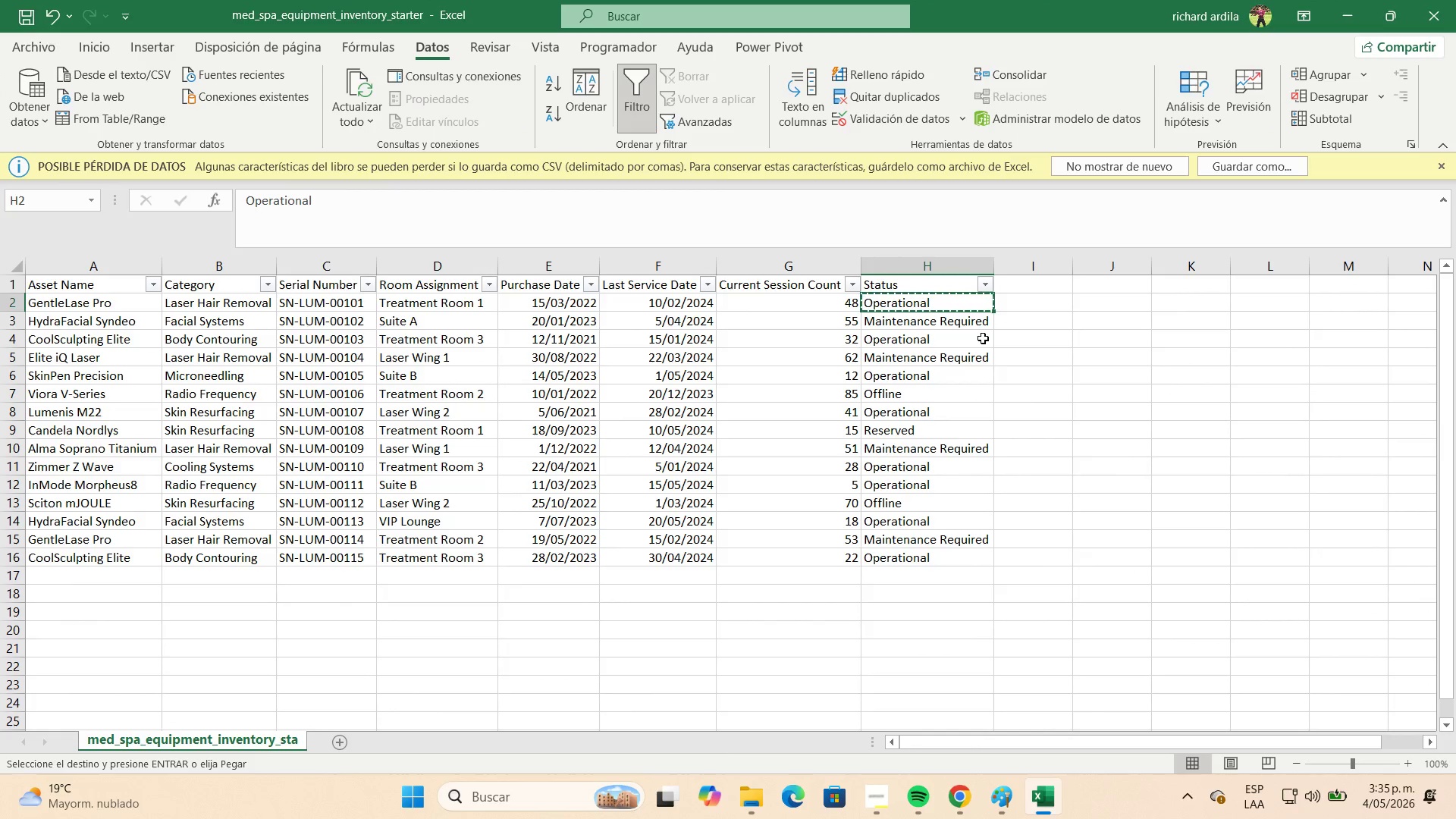 
left_click([972, 323])
 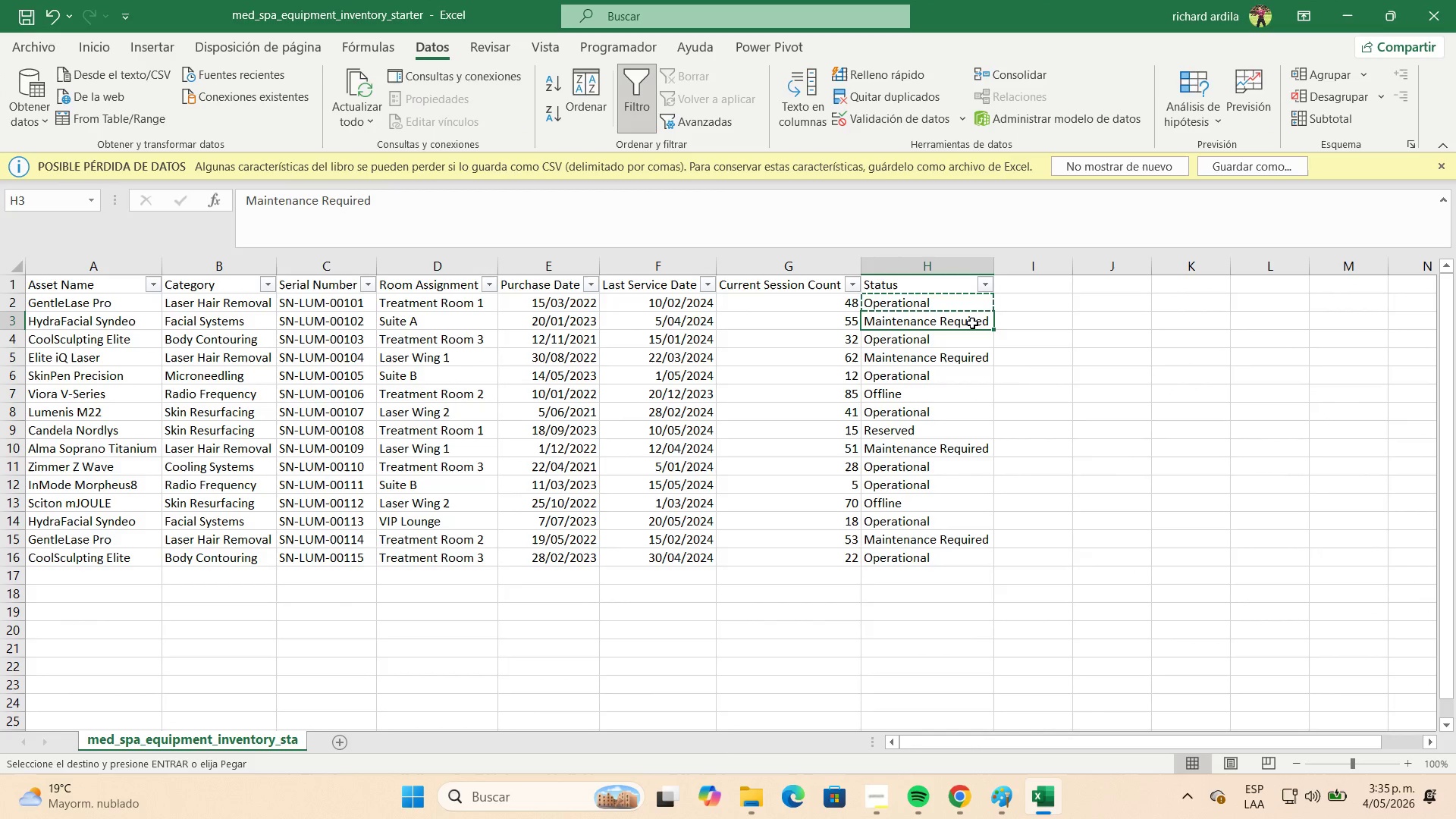 
key(Control+C)
 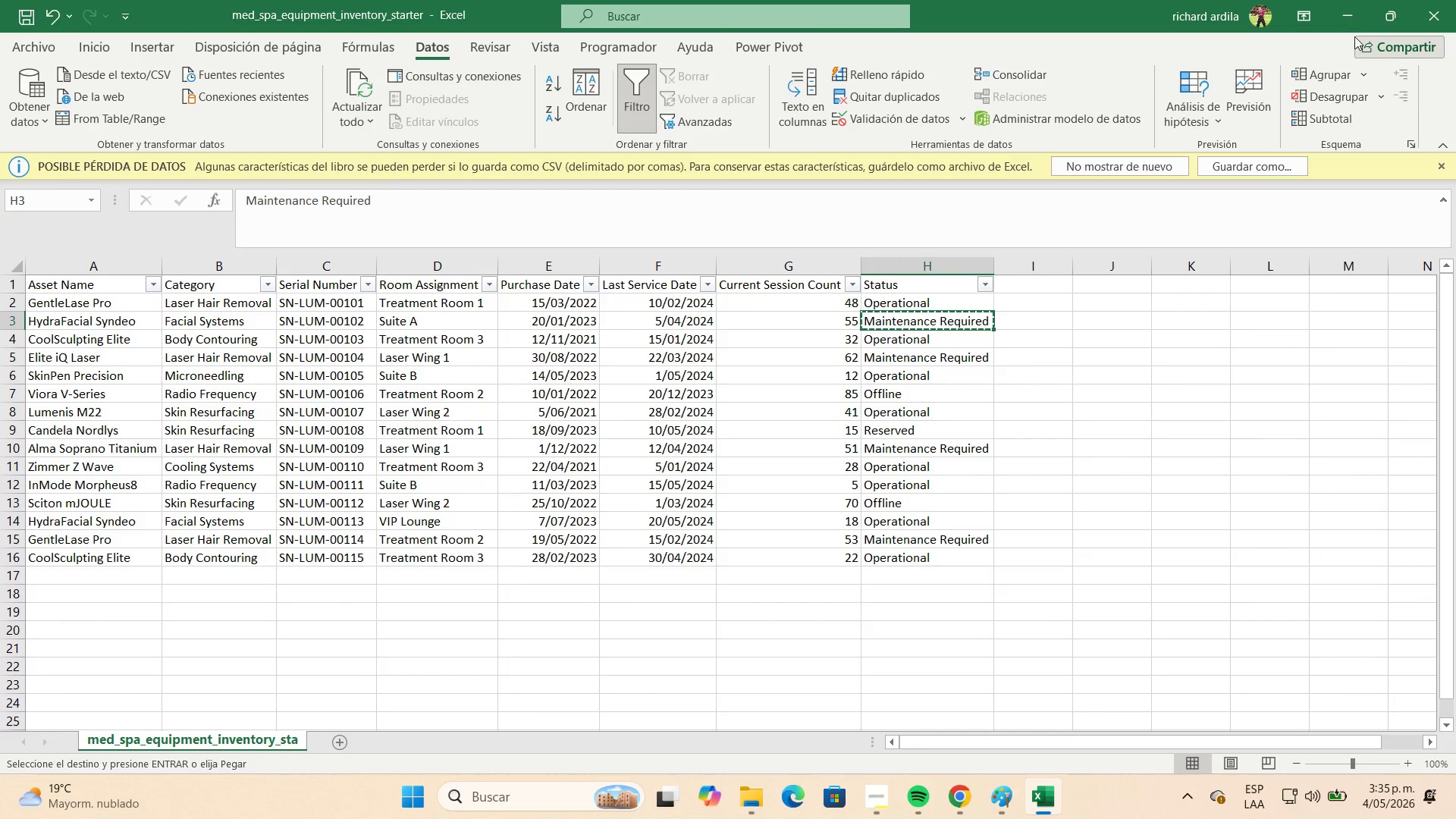 
left_click([1349, 23])
 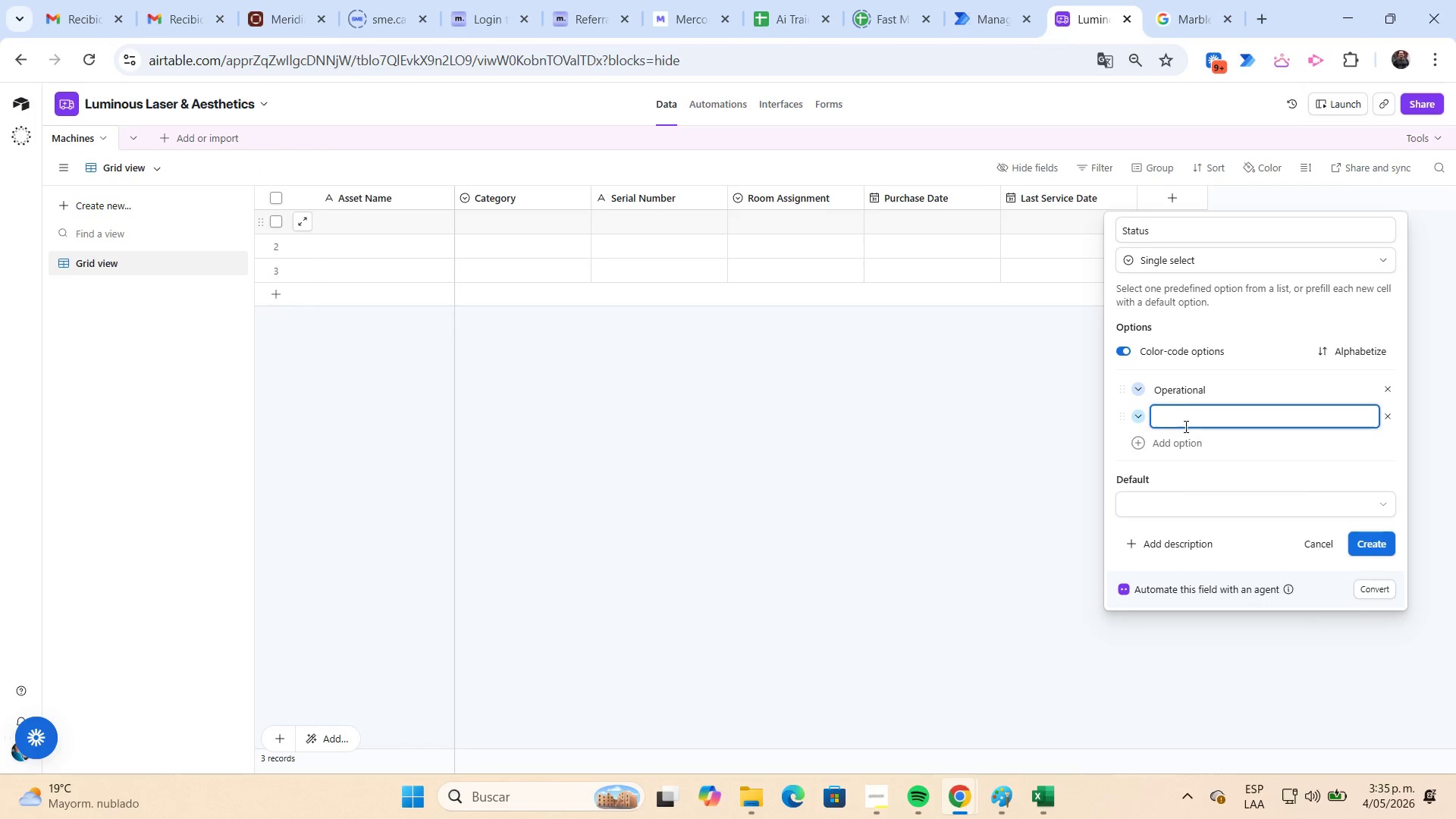 
key(Control+ControlLeft)
 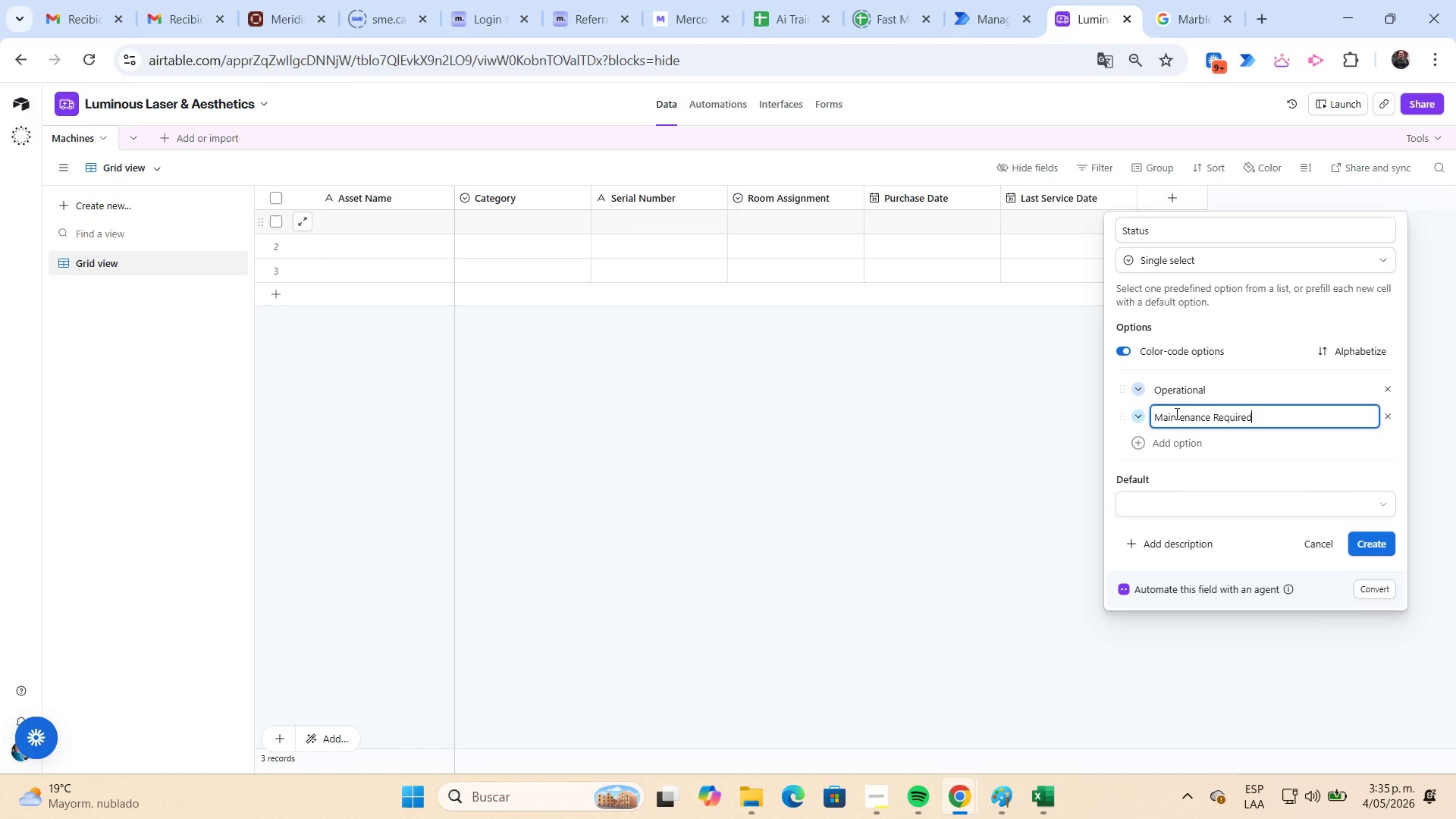 
key(Control+V)
 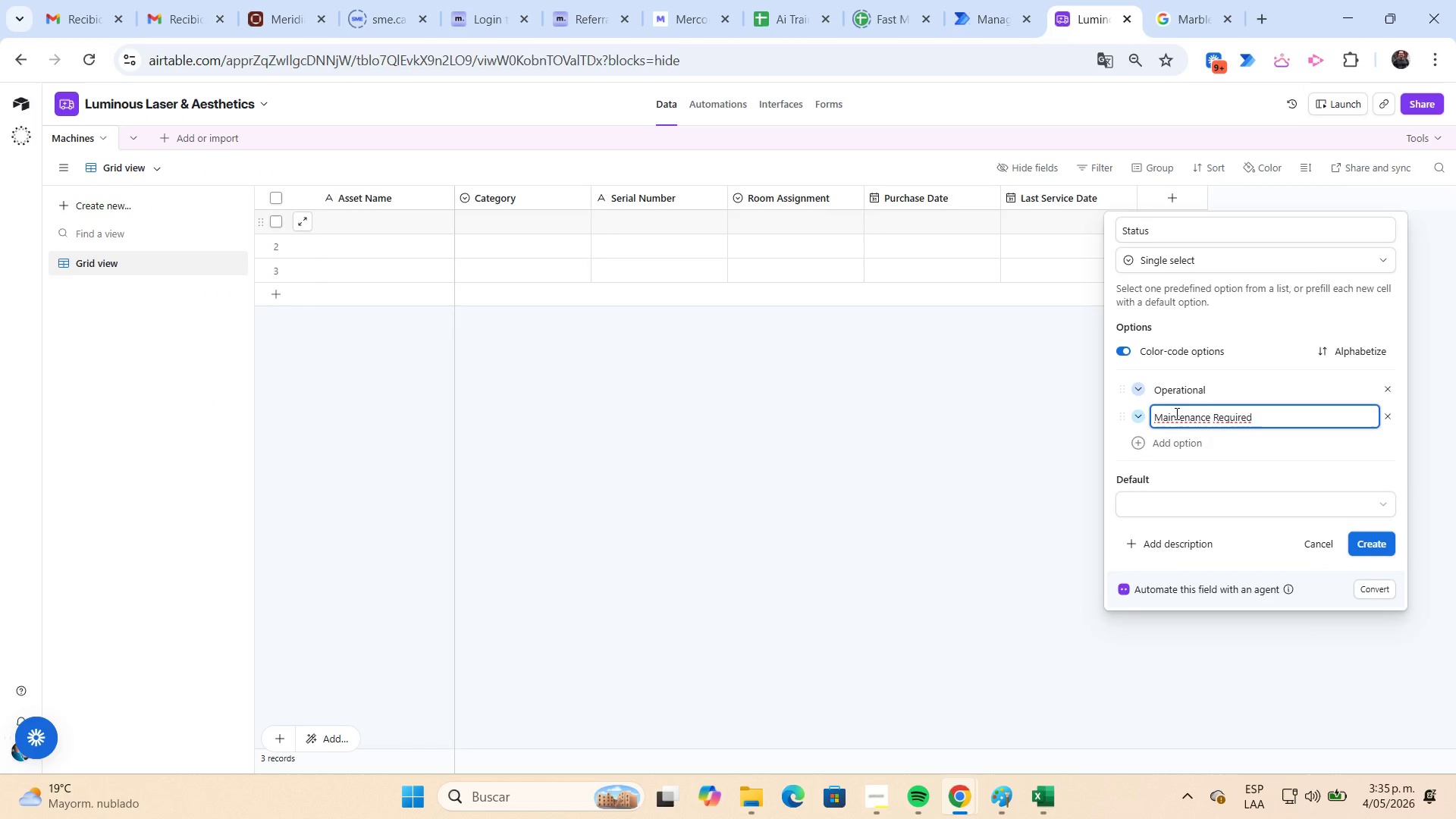 
key(Enter)
 